 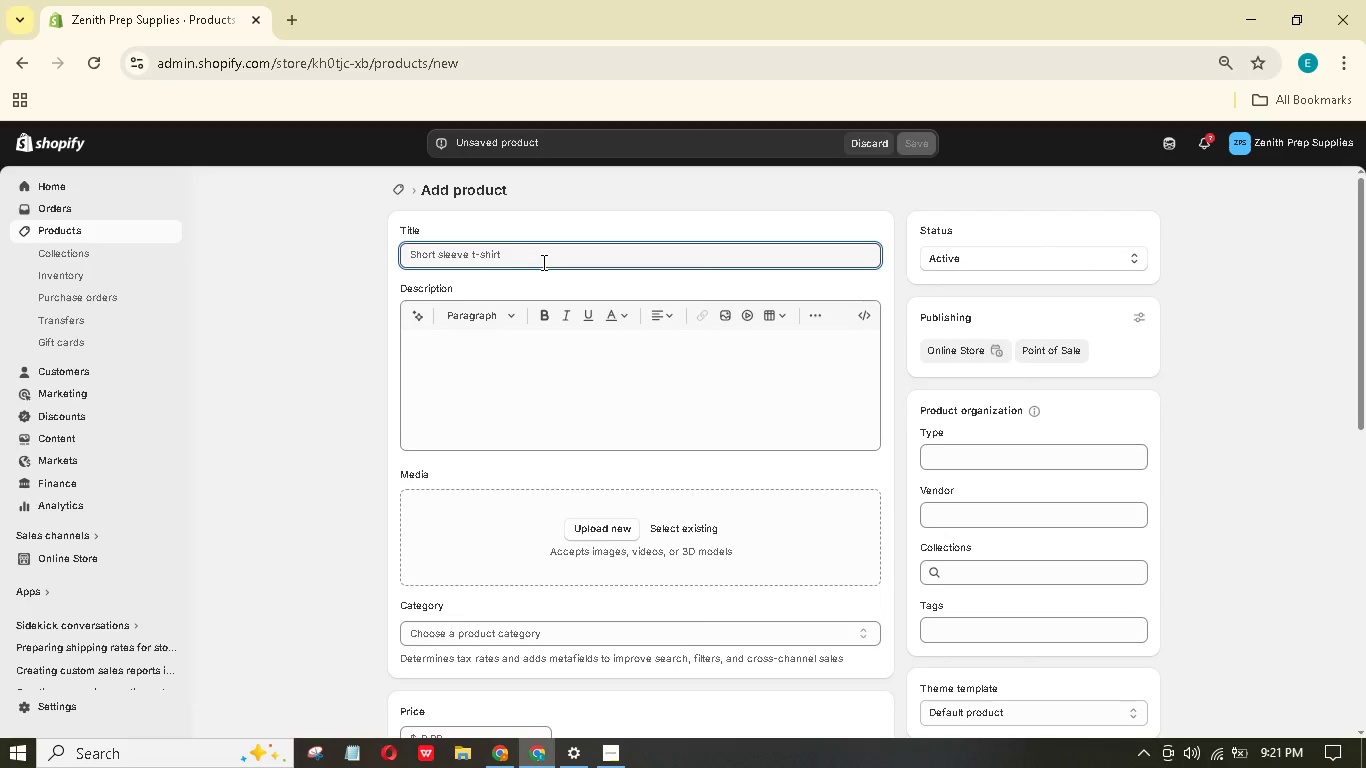 
type(Silent Digital Proctor Timr)
 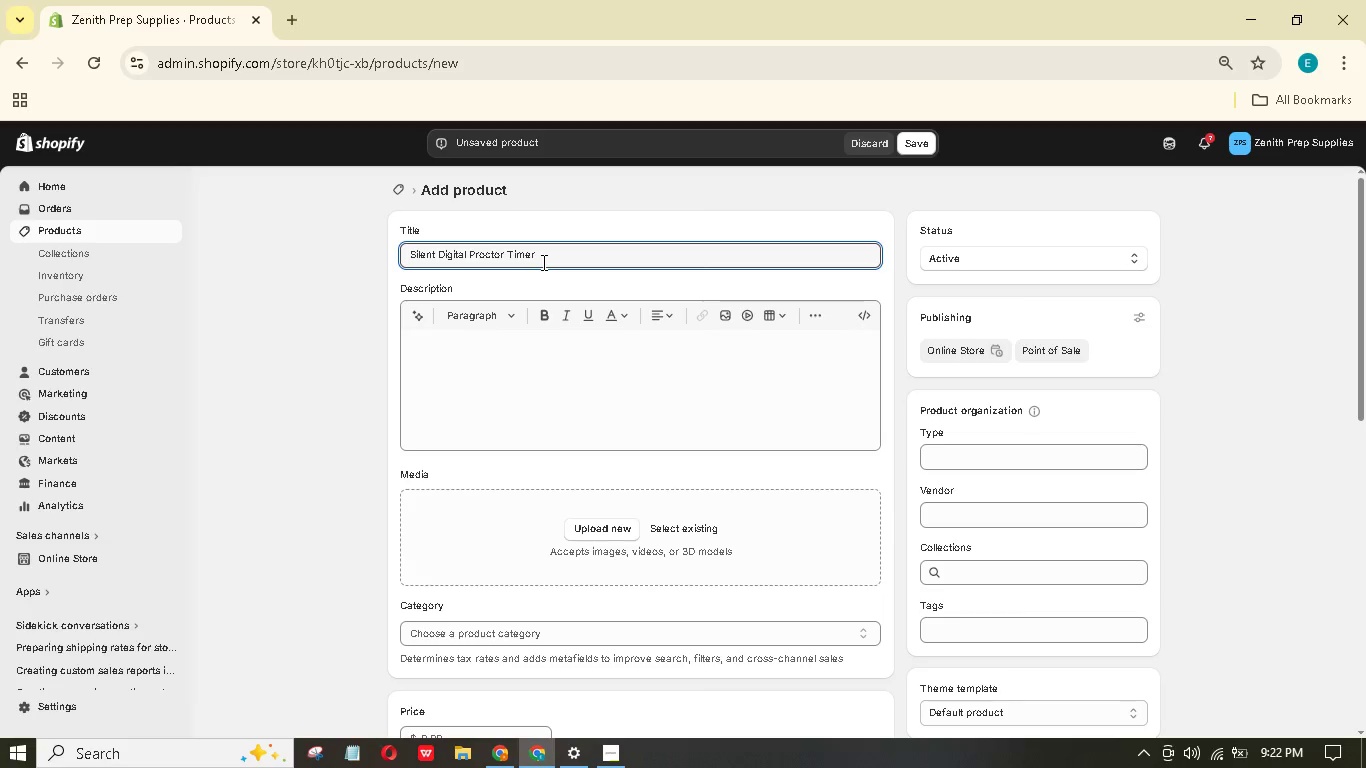 
 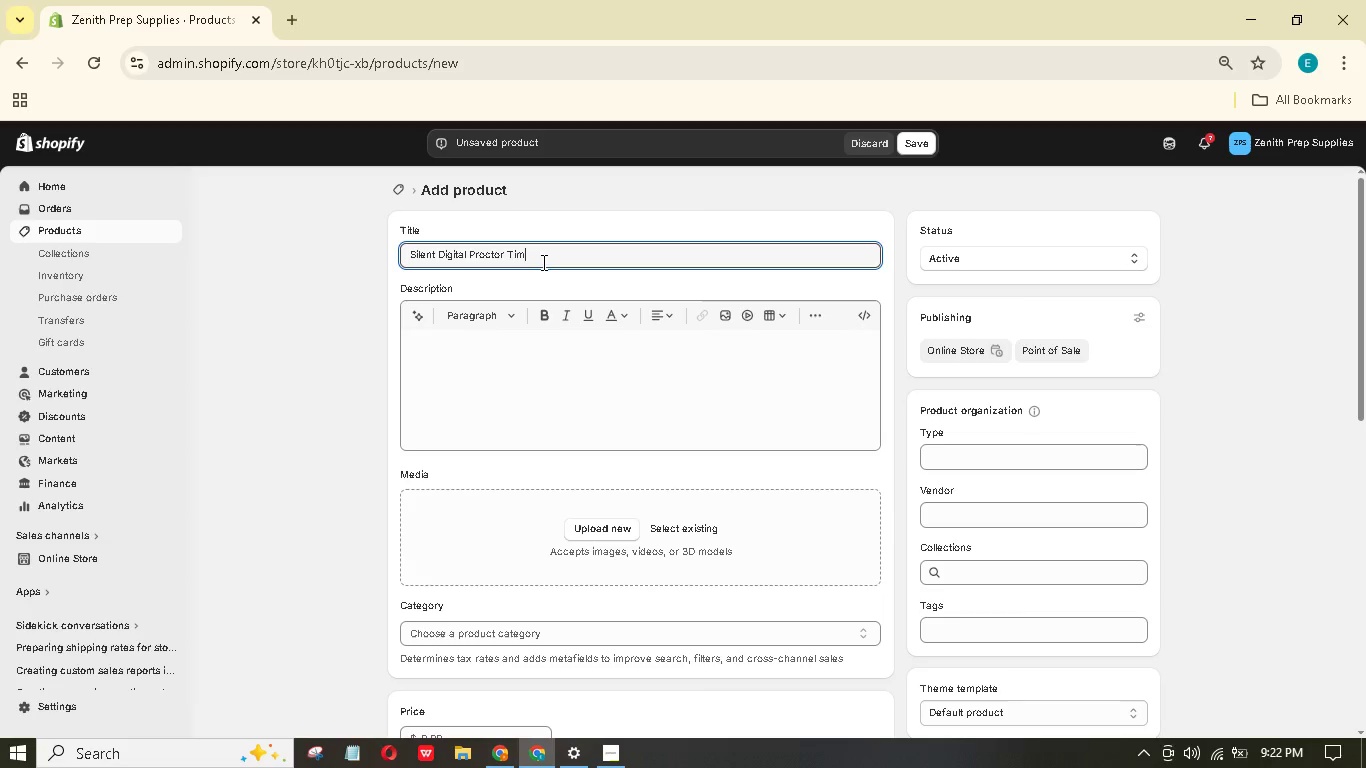 
hold_key(key=E, duration=0.31)
 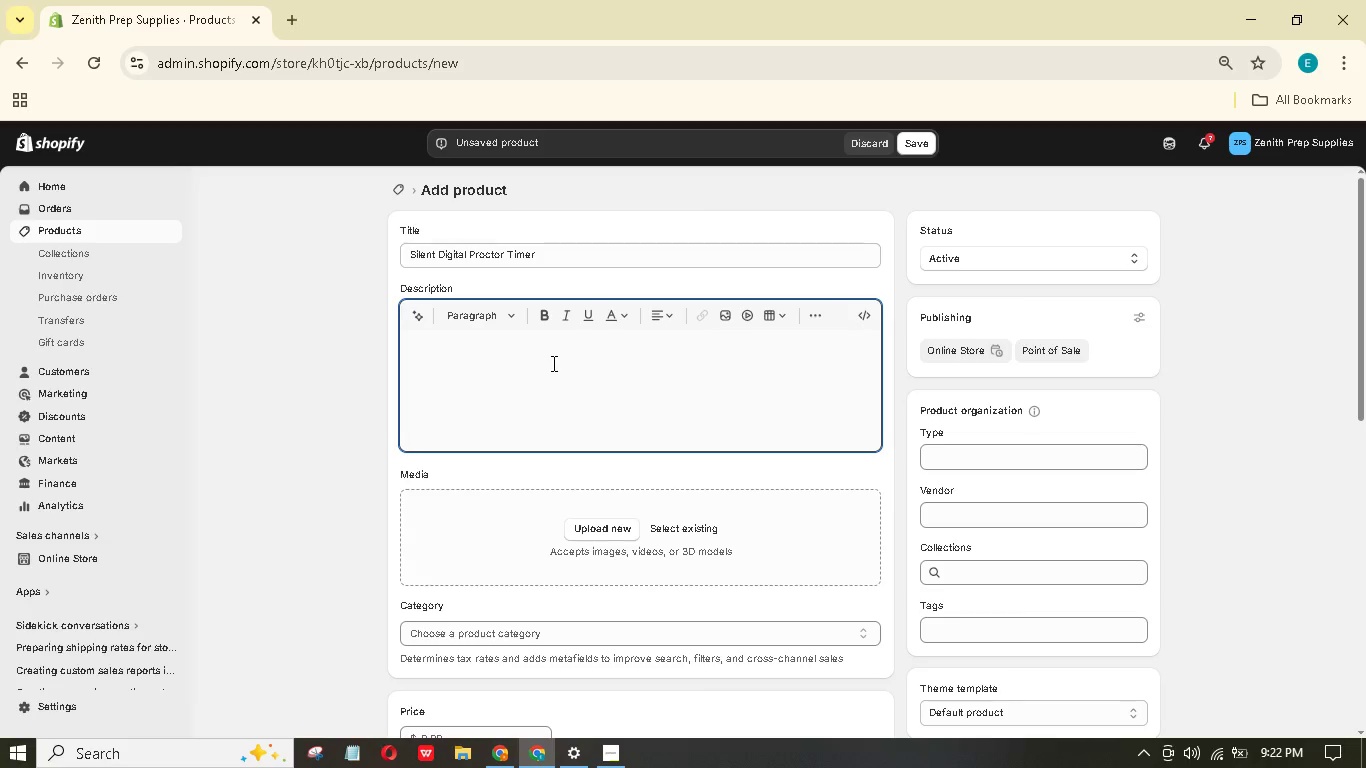 
wait(8.61)
 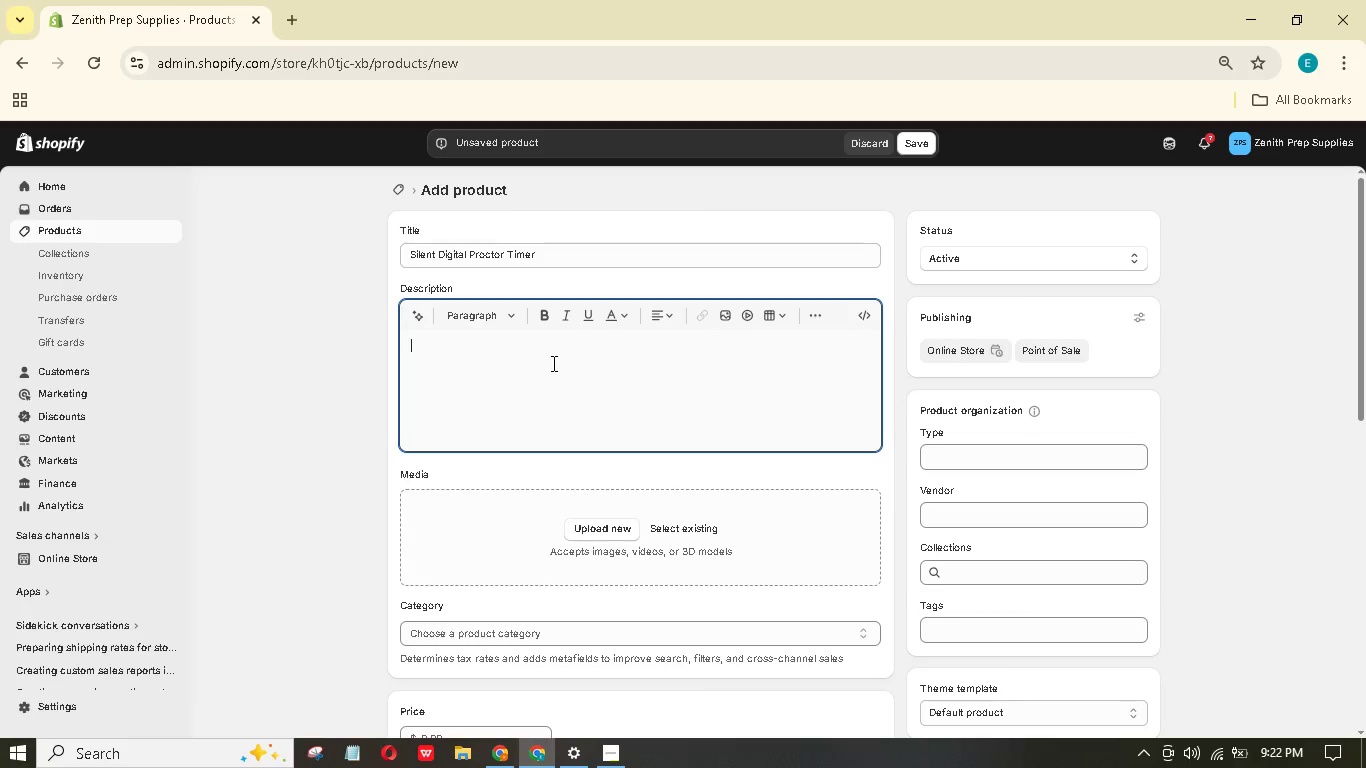 
type(Msa)
key(Backspace)
key(Backspace)
type(stering the pacing of the SAT, ACT, or GRE is half the battle. This silent digital timr i designed speciffically)
 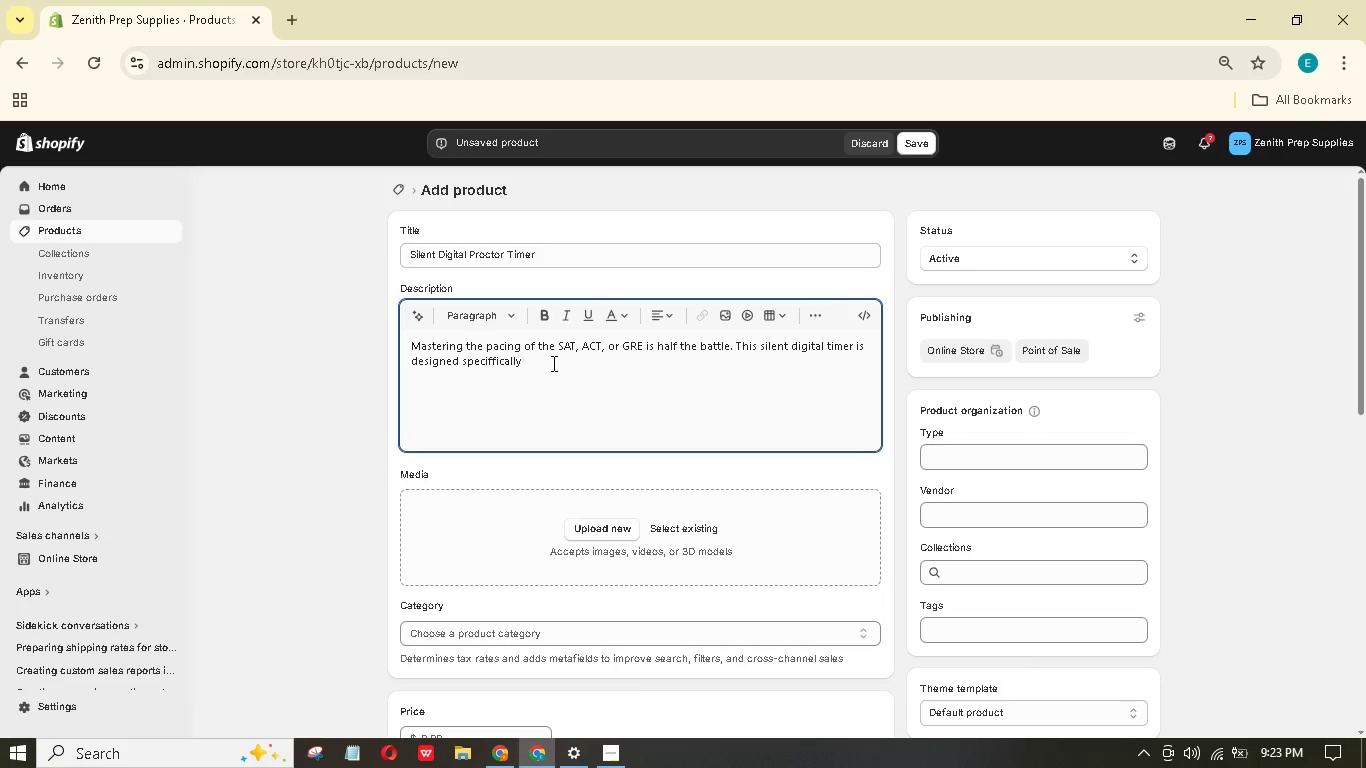 
key(ArrowLeft)
 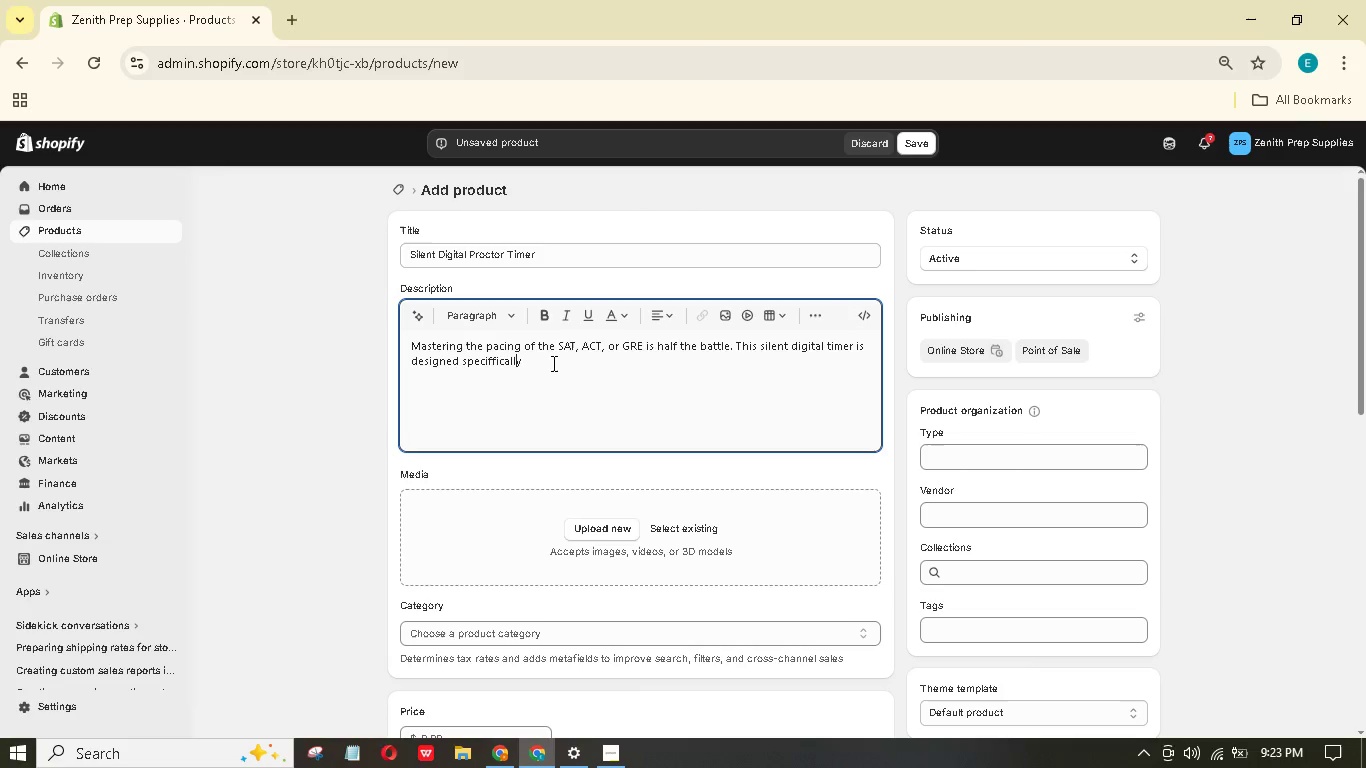 
key(ArrowLeft)
 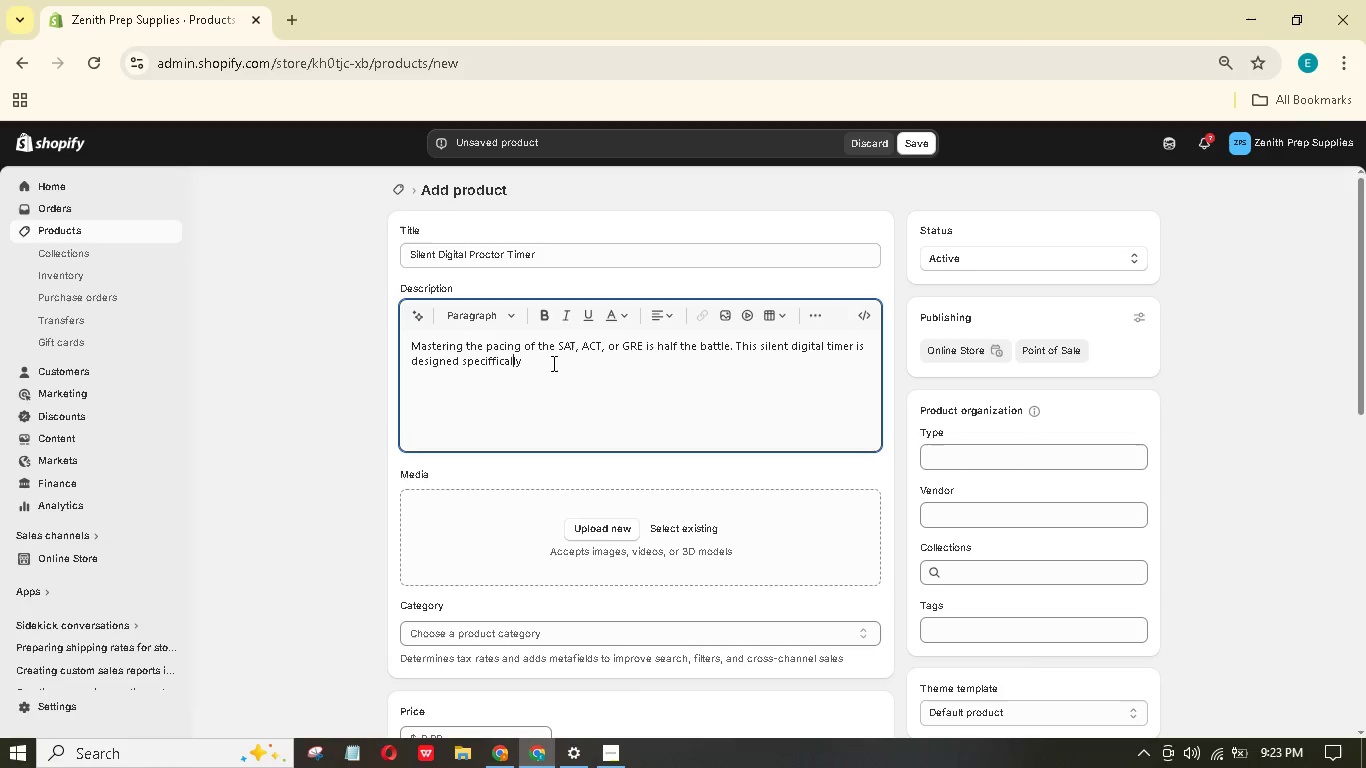 
key(ArrowLeft)
 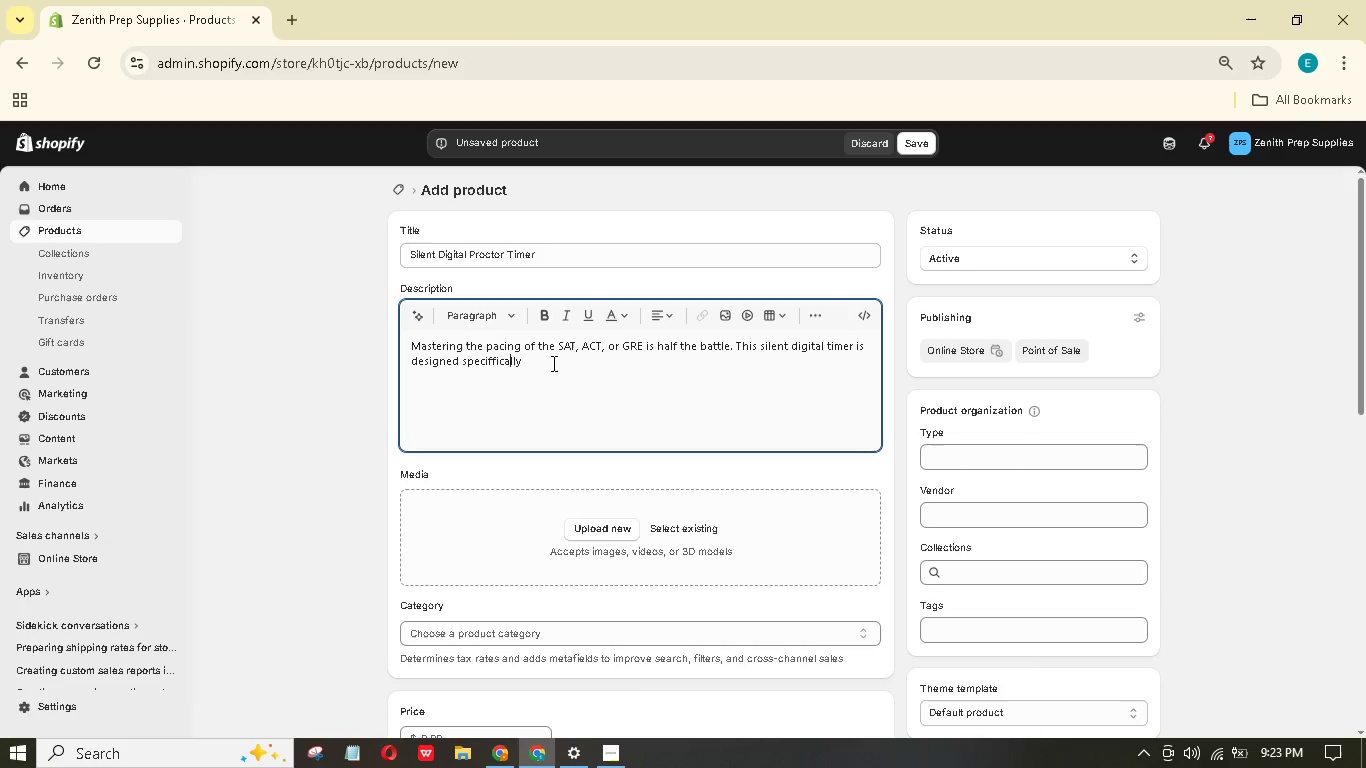 
key(ArrowLeft)
 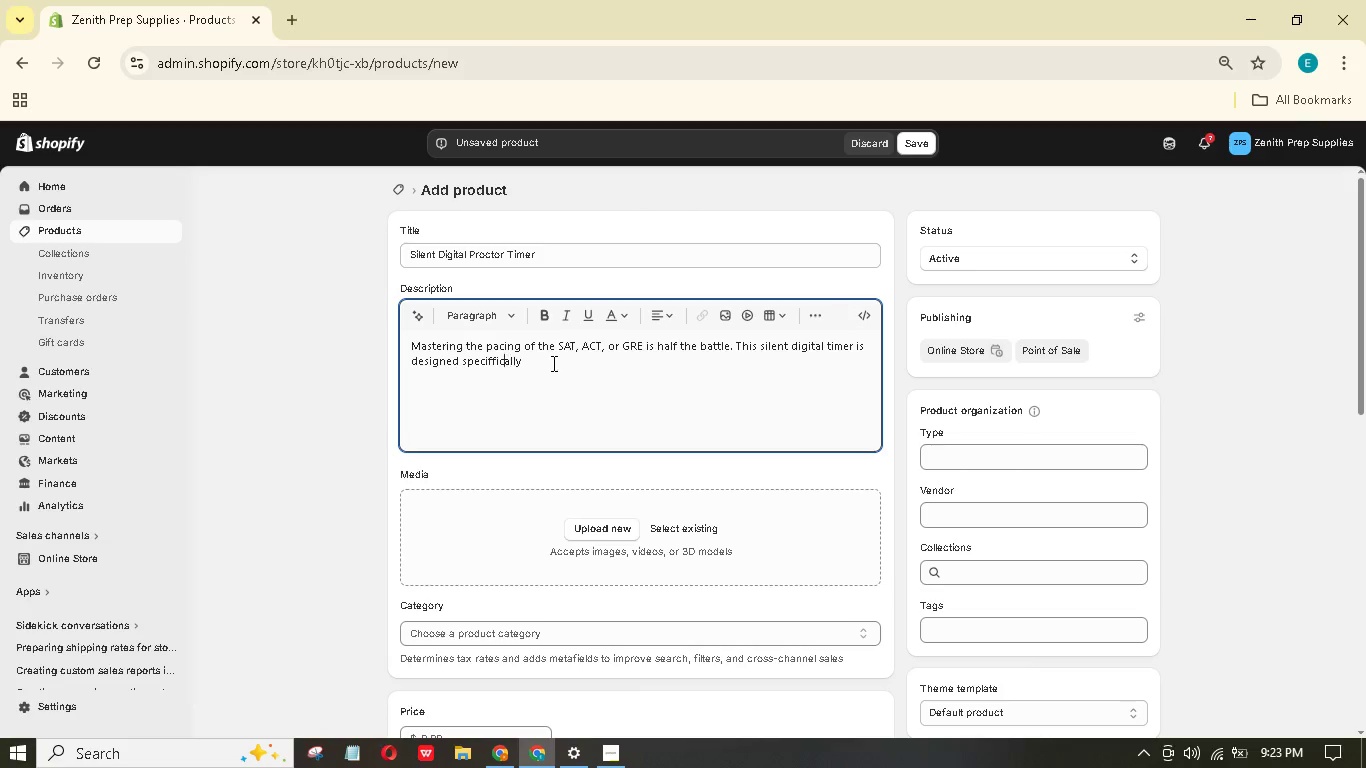 
key(ArrowLeft)
 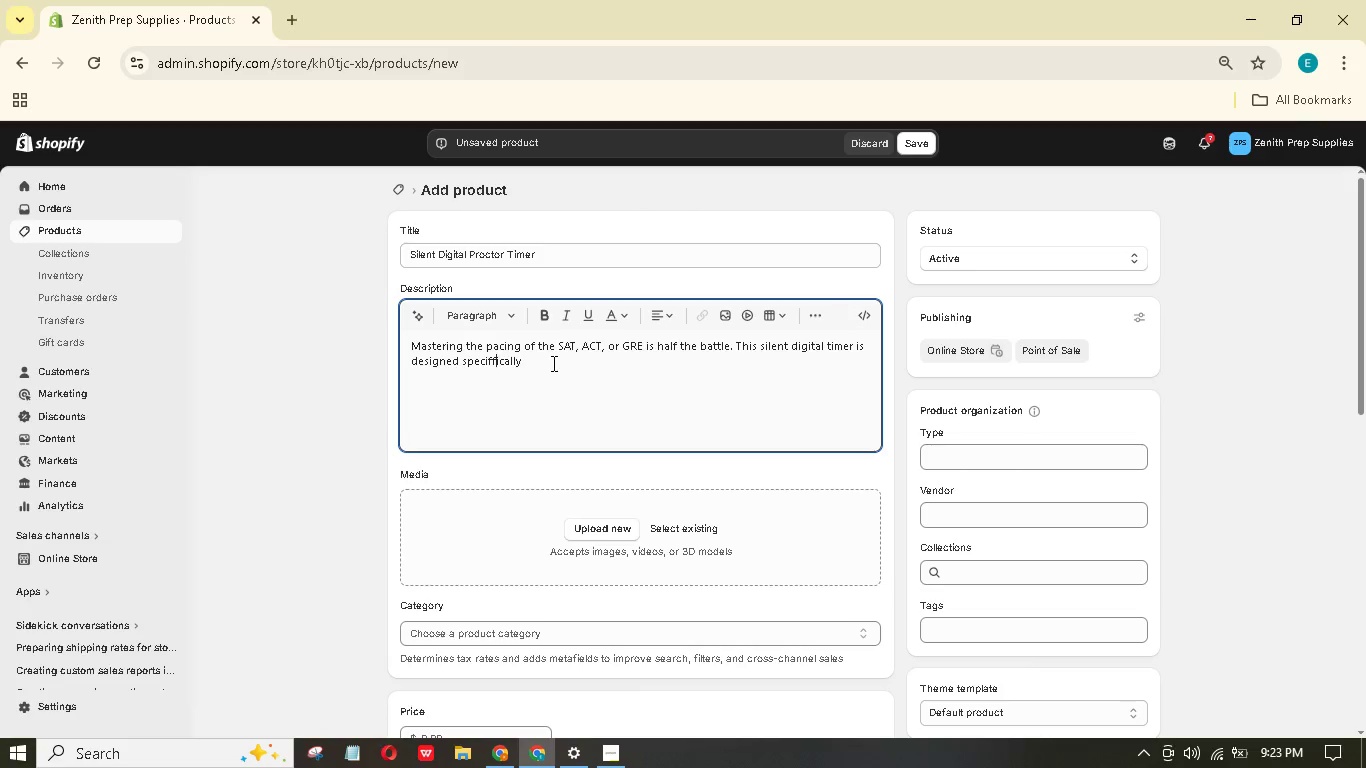 
key(ArrowLeft)
 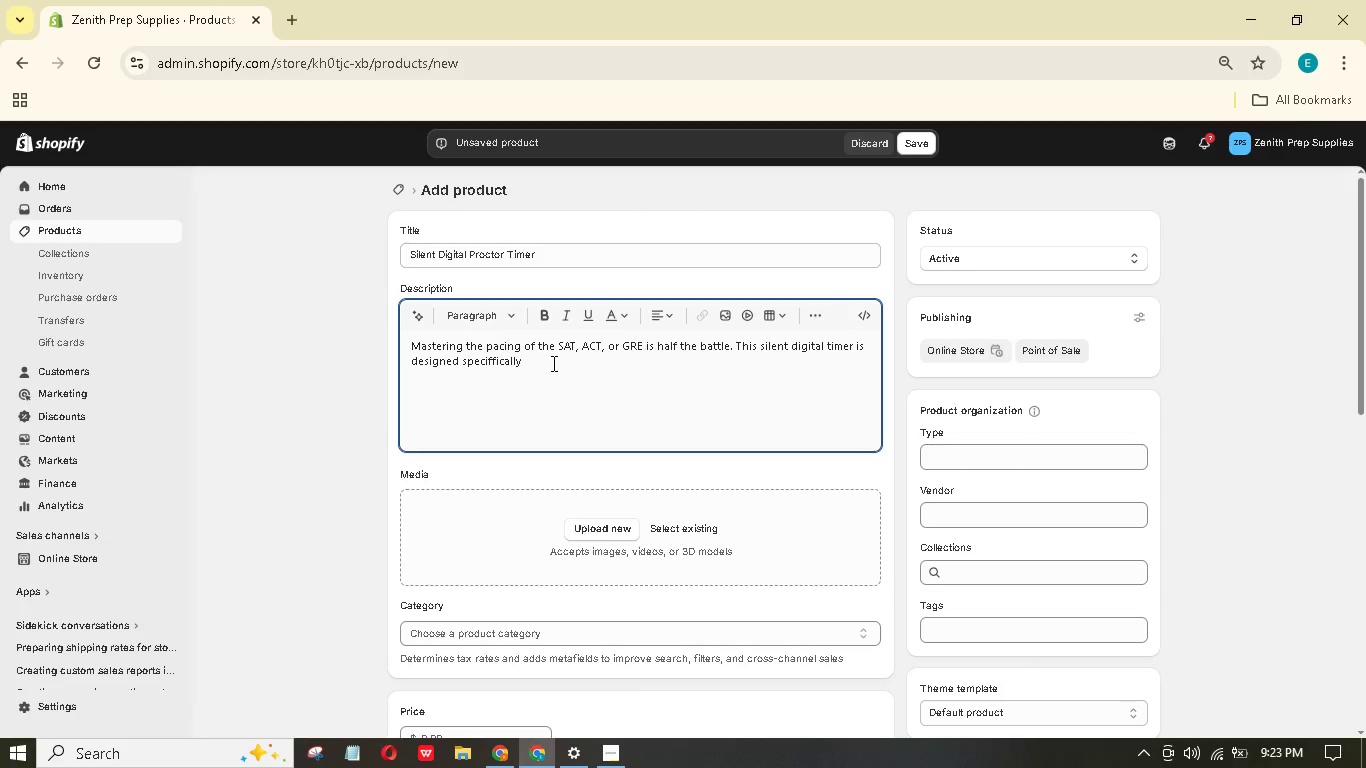 
key(Backspace)
type( for high-stakes testing environments - no beeps, no alarms, no distraction)
 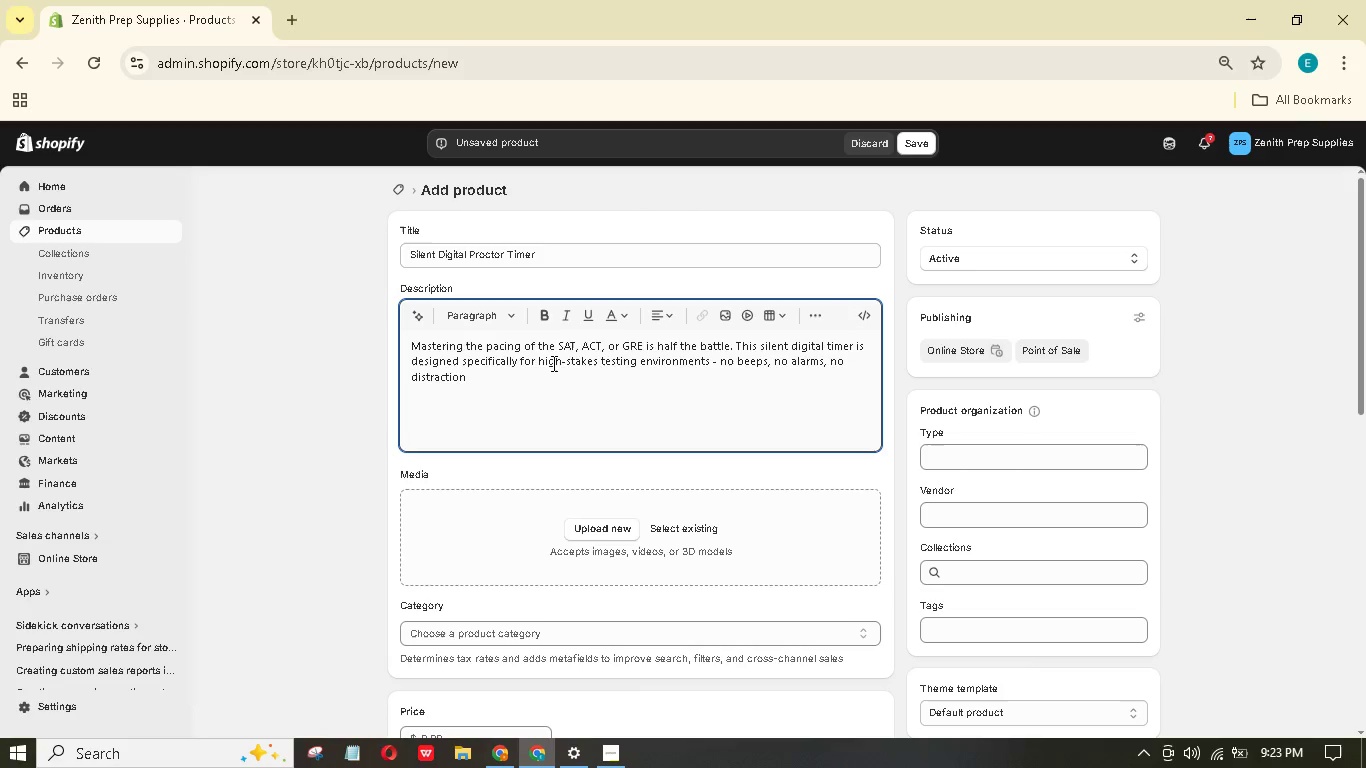 
hold_key(key=ArrowRight, duration=0.77)
 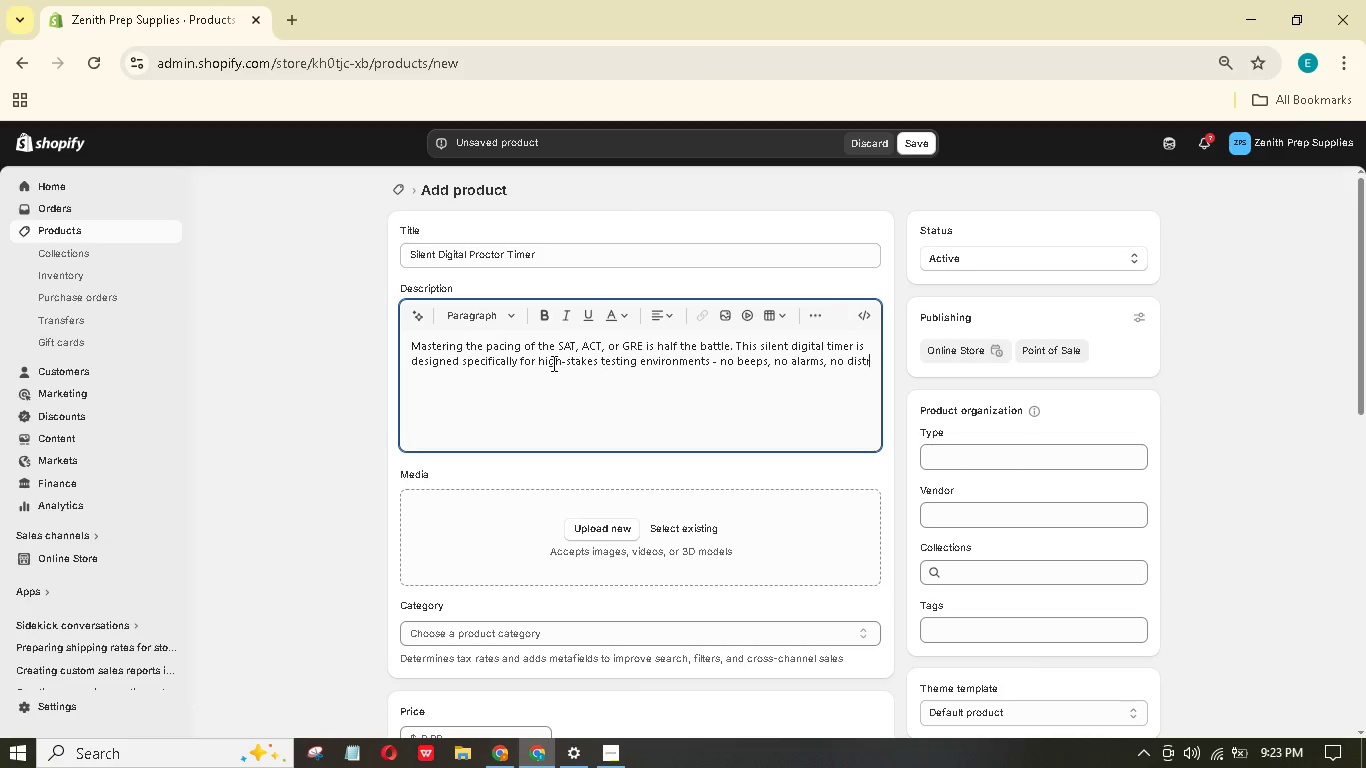 
type(s. The large, backlit display is esy to read at a glance, and the intuitive countdown function lets you set common times for each tet section.)
 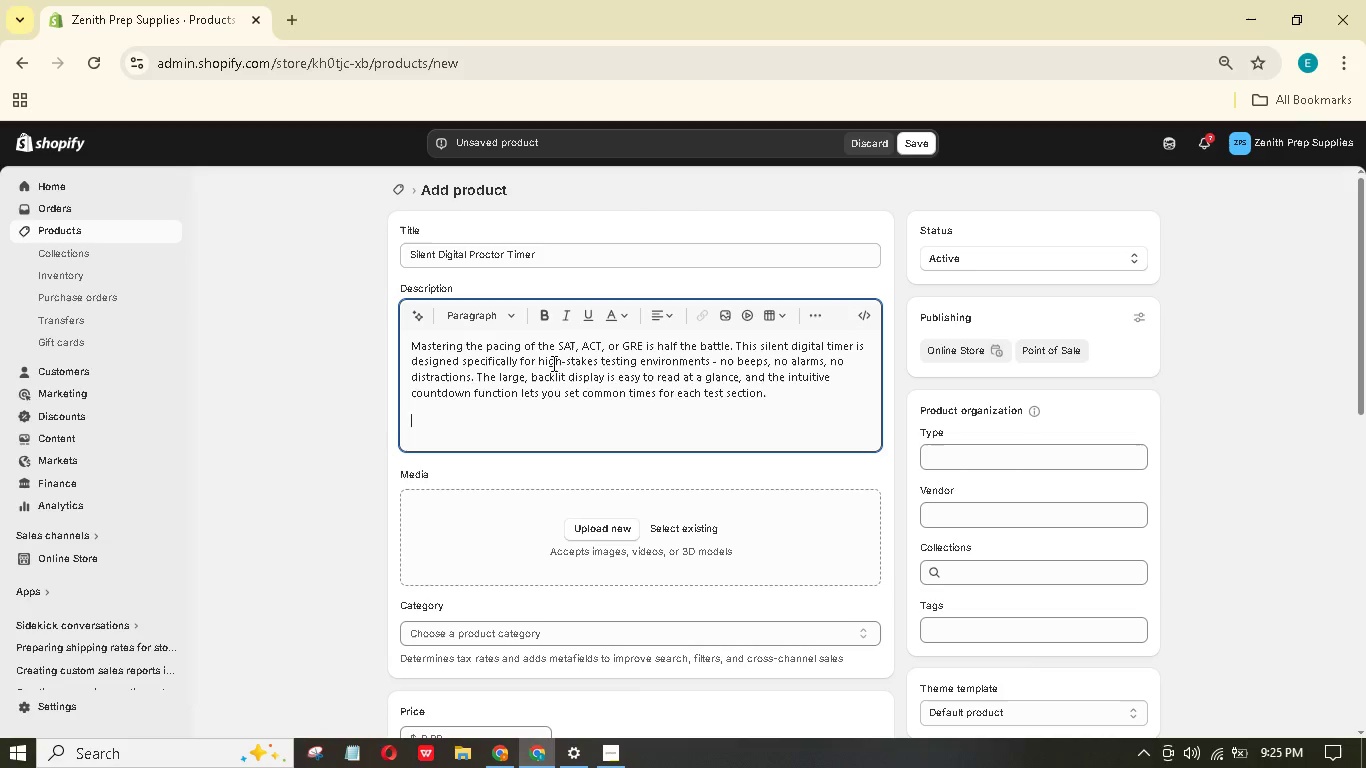 
 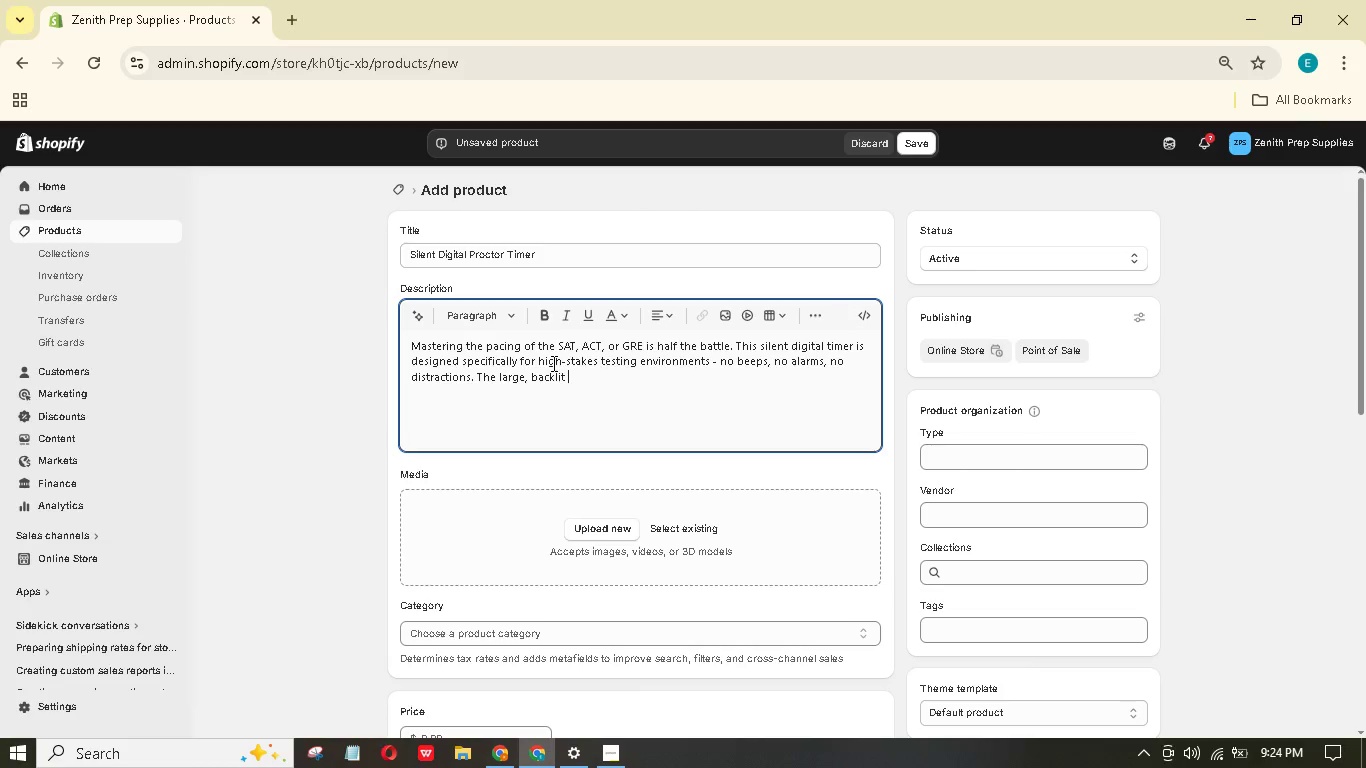 
key(Enter)
 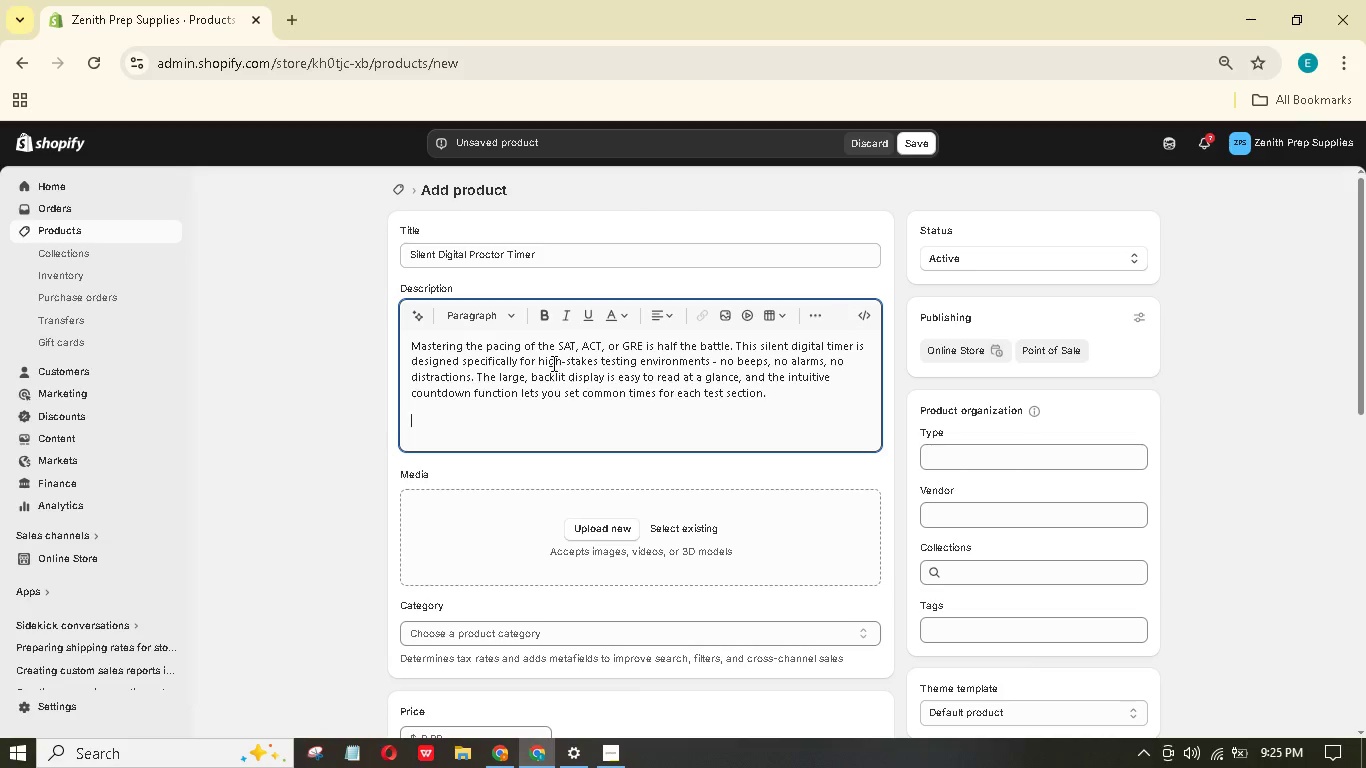 
type(Why students b)
key(Backspace)
type(need this:)
 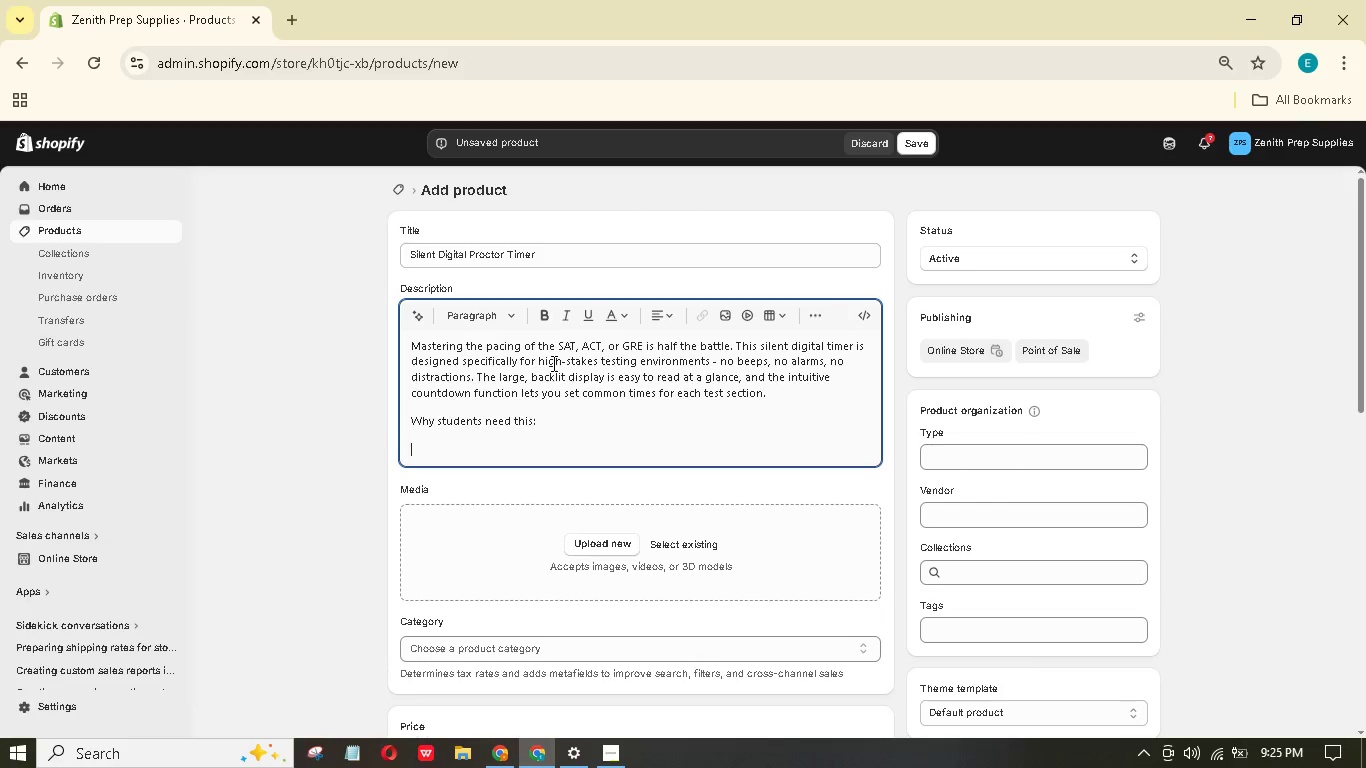 
 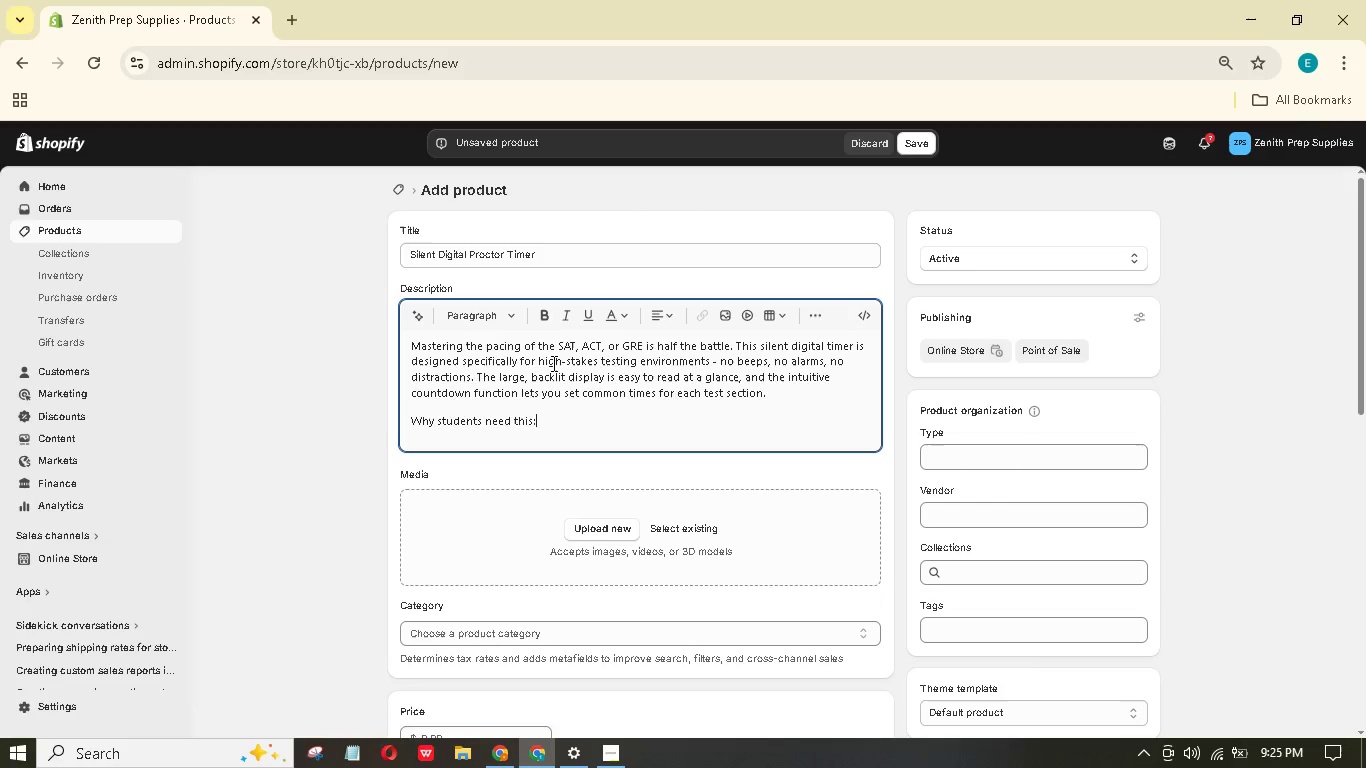 
key(Enter)
 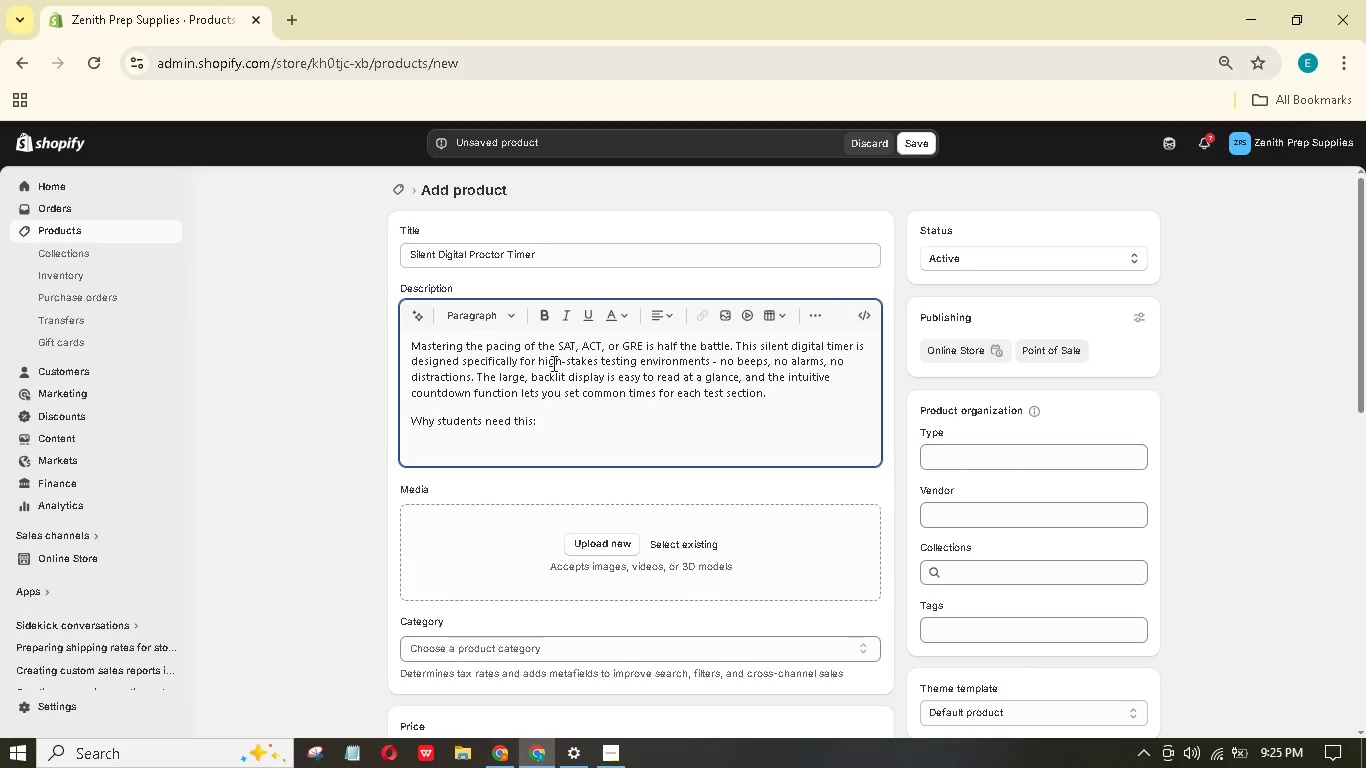 
type(Many tet rooms do not have visible clocks. This timr sits discreetly on your dsk and helps ou track remaining time without looking at a proctor''s )
key(Backspace)
key(Backspace)
key(Backspace)
type(s watch. It is fully compliant with standardized testing rules (no smrt functions, no internt connectiviy.)
 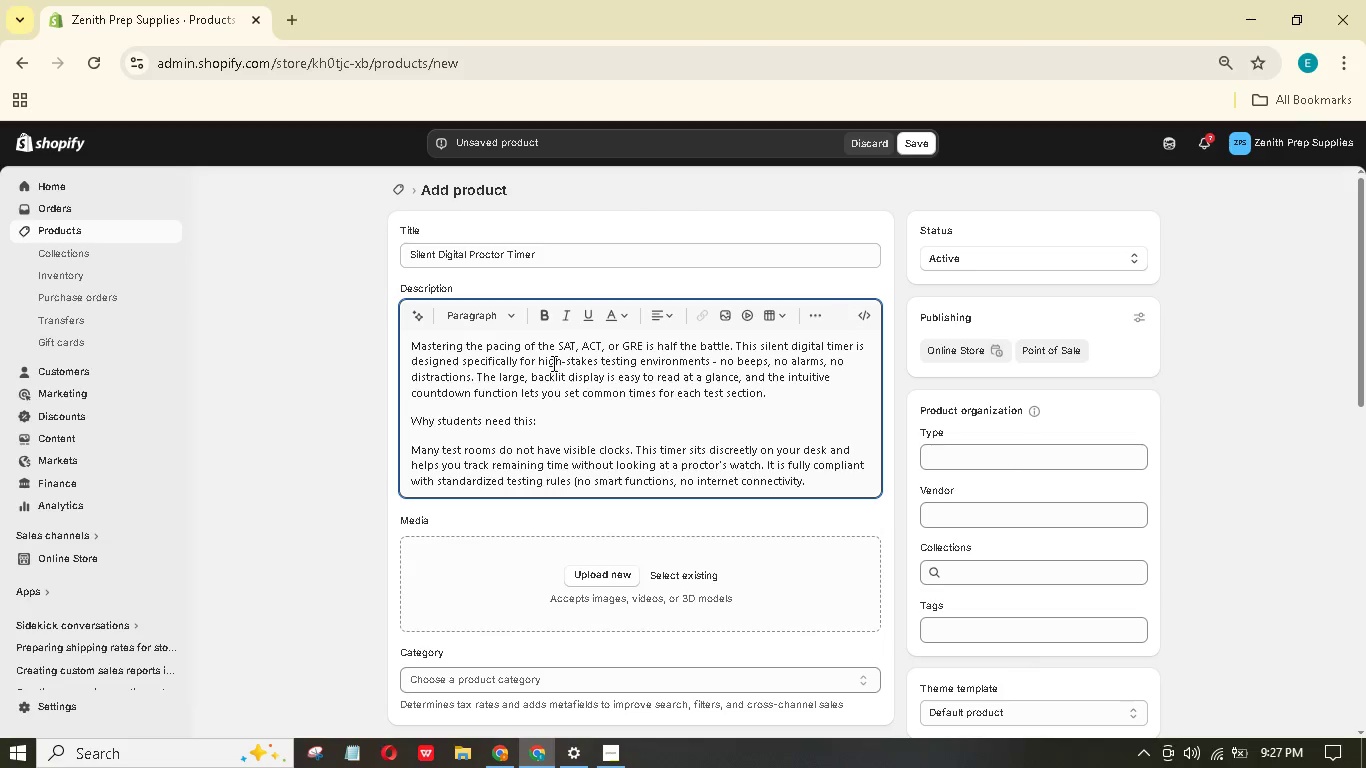 
key(ArrowLeft)
 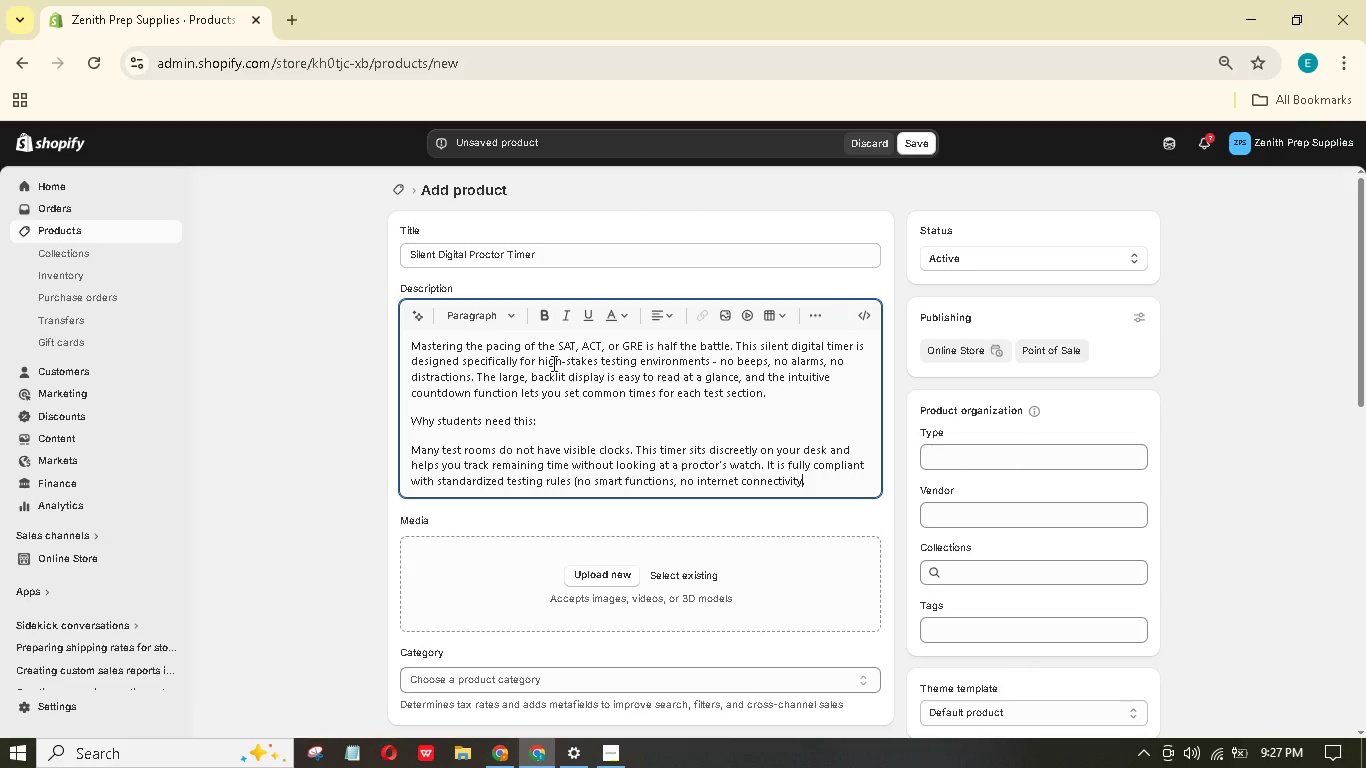 
key(Shift+0)
 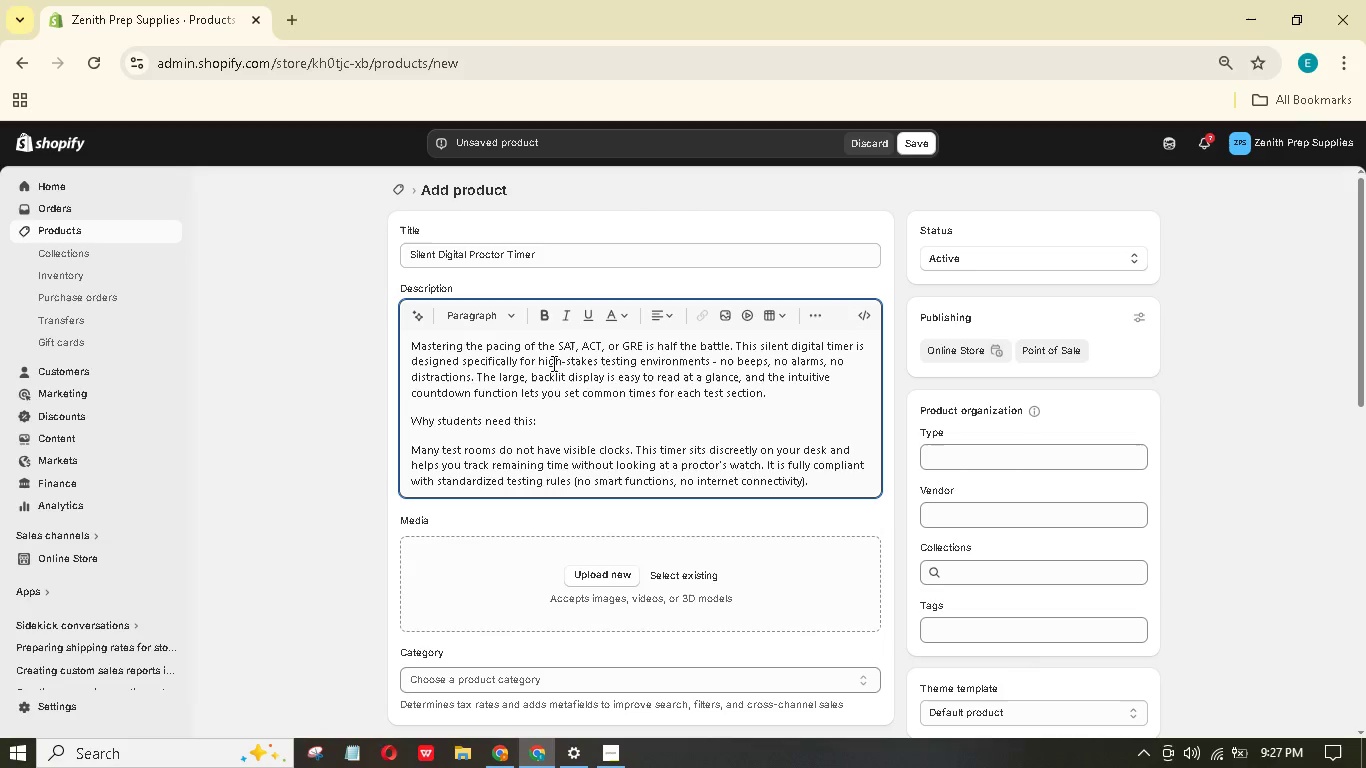 
key(ArrowRight)
 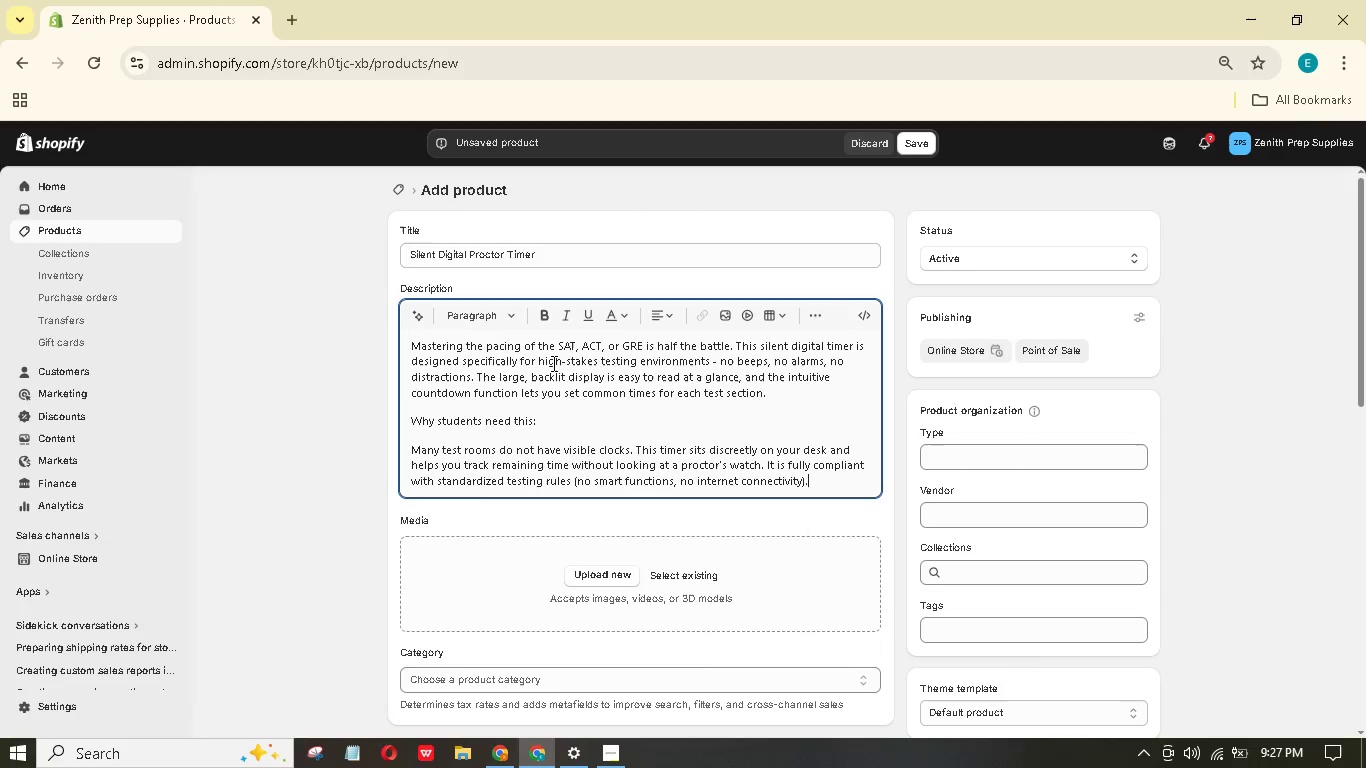 
key(Backslash)
 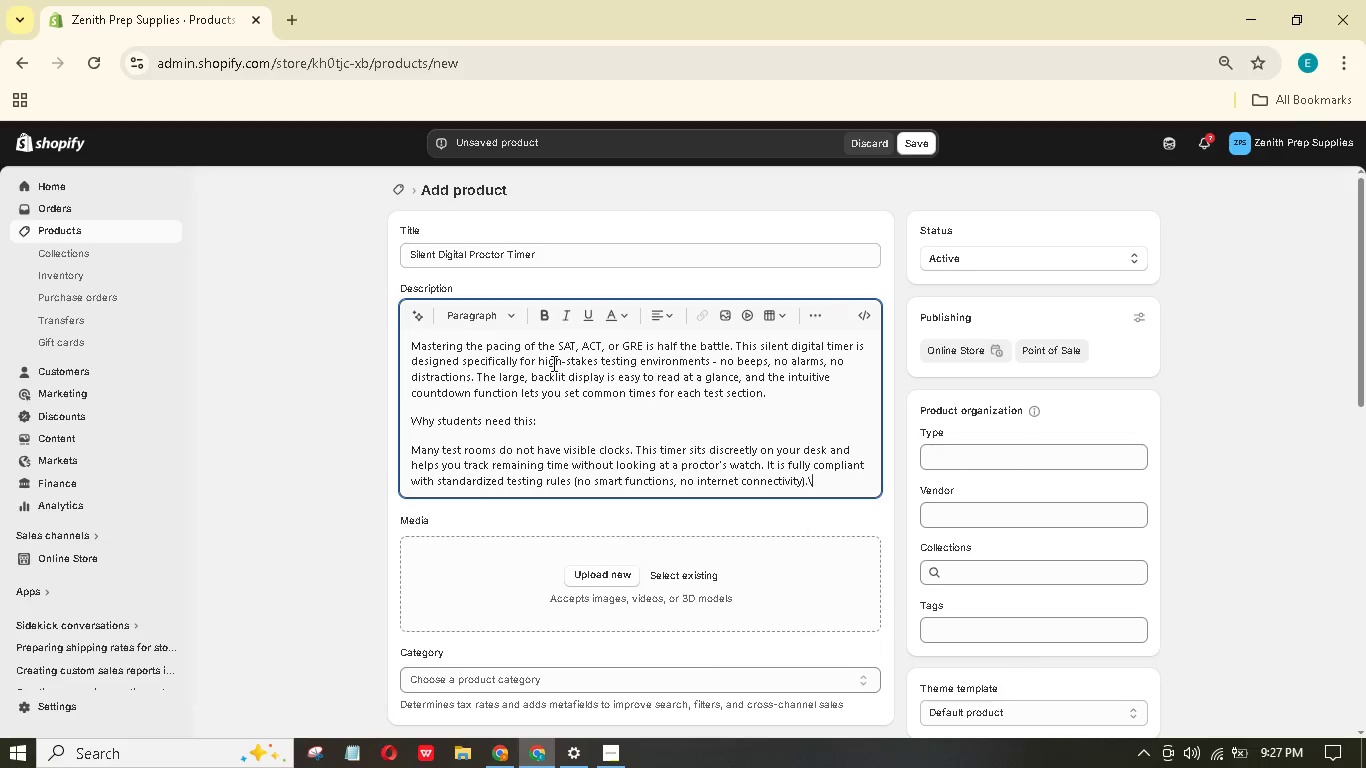 
key(Enter)
 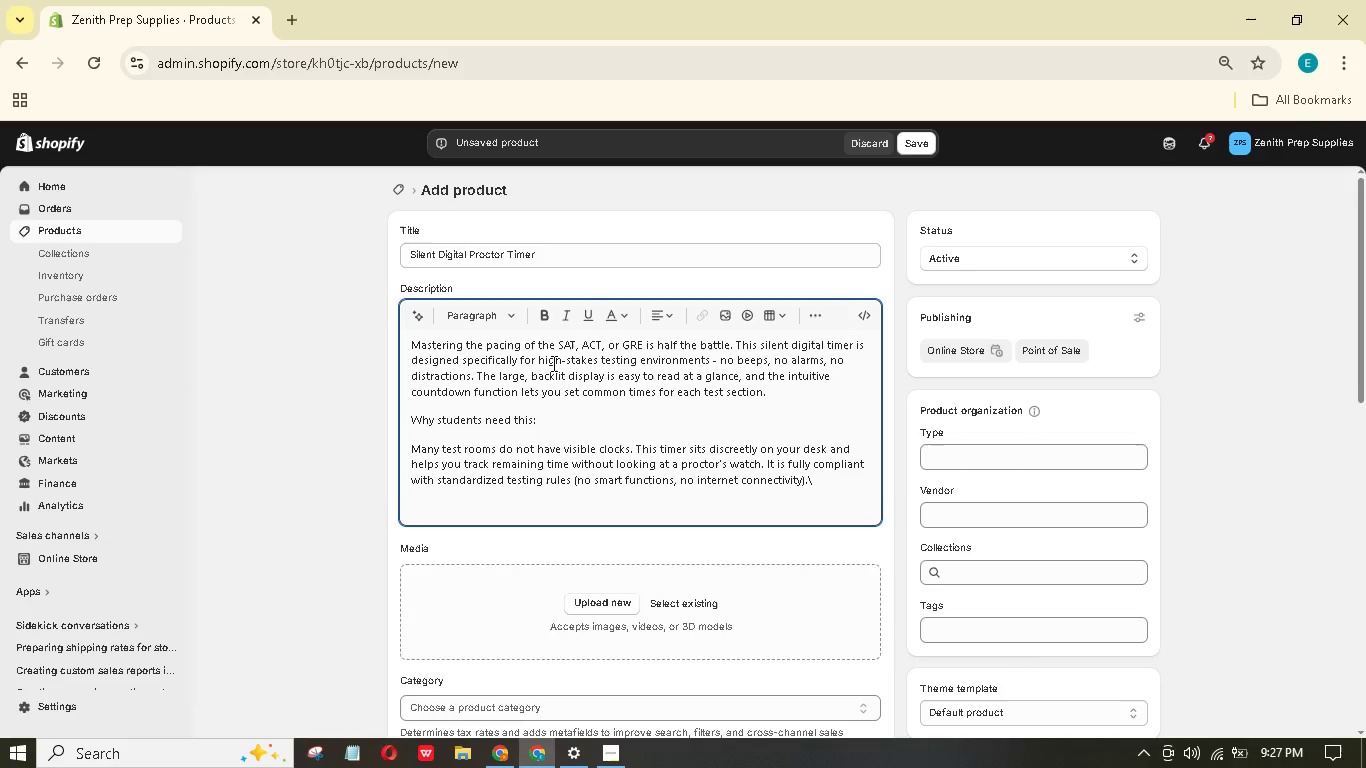 
key(Backspace)
 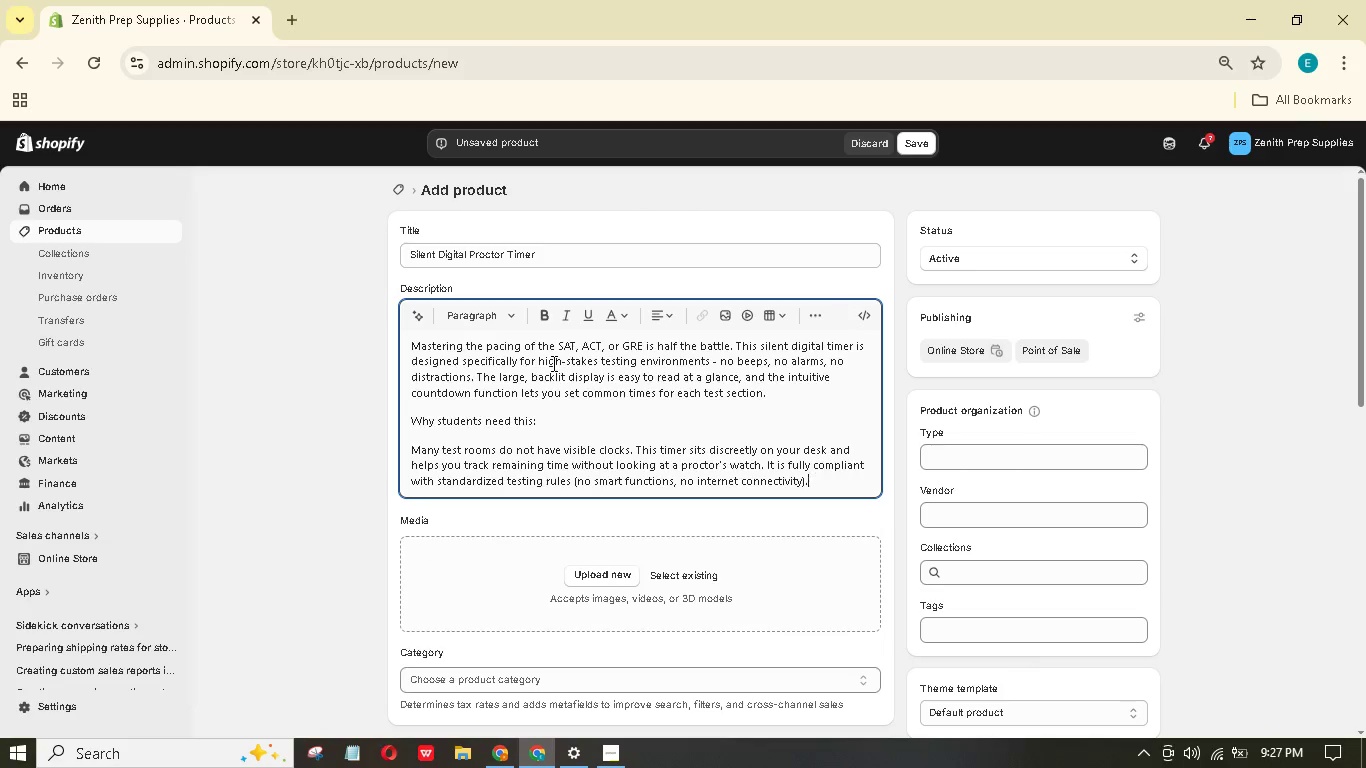 
key(Backspace)
 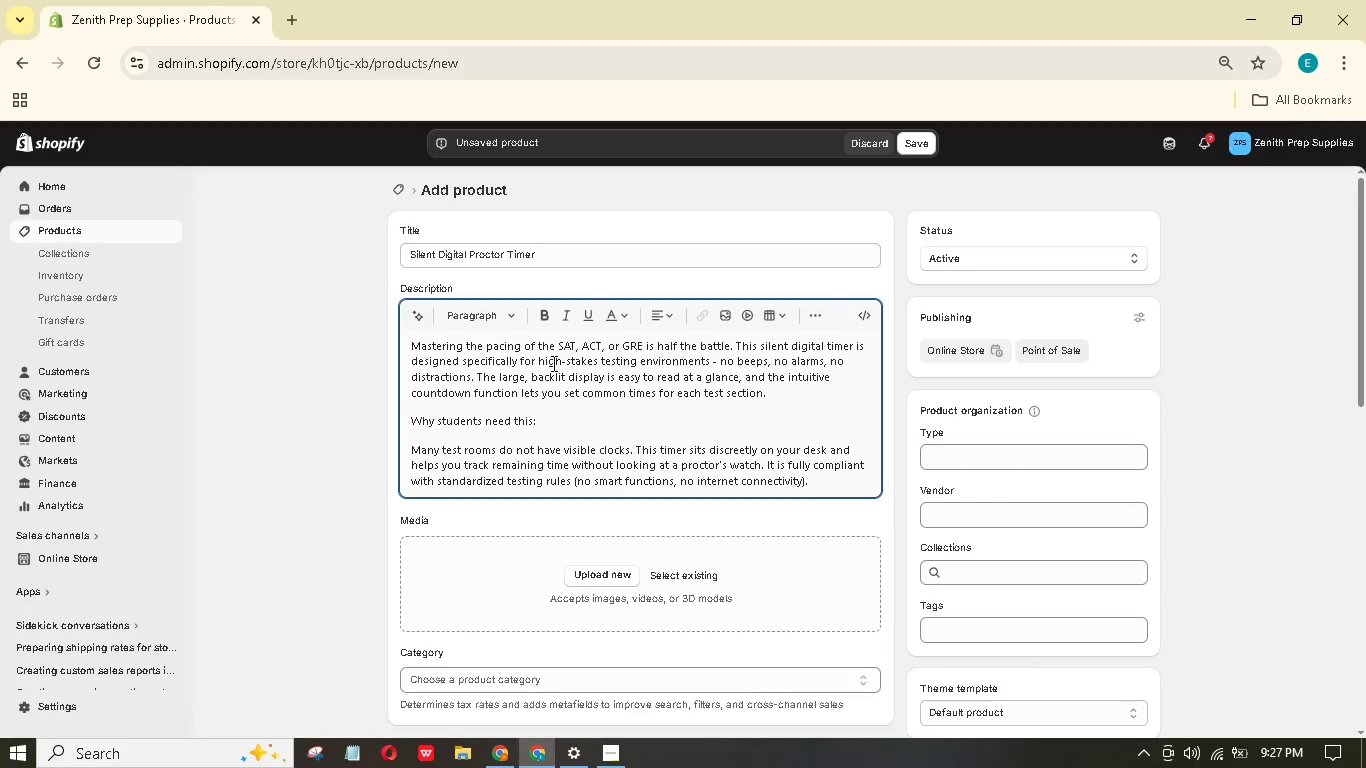 
key(Enter)
 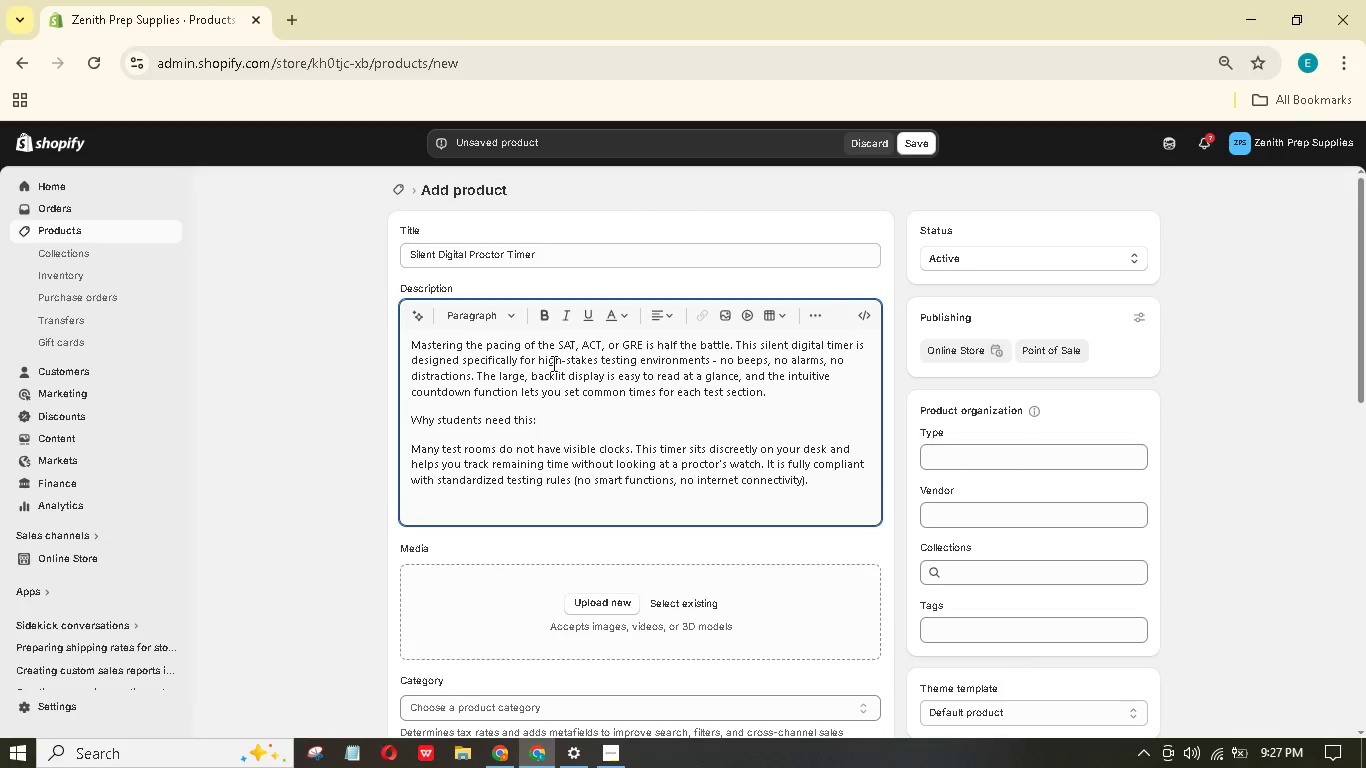 
type(Ky features:)
 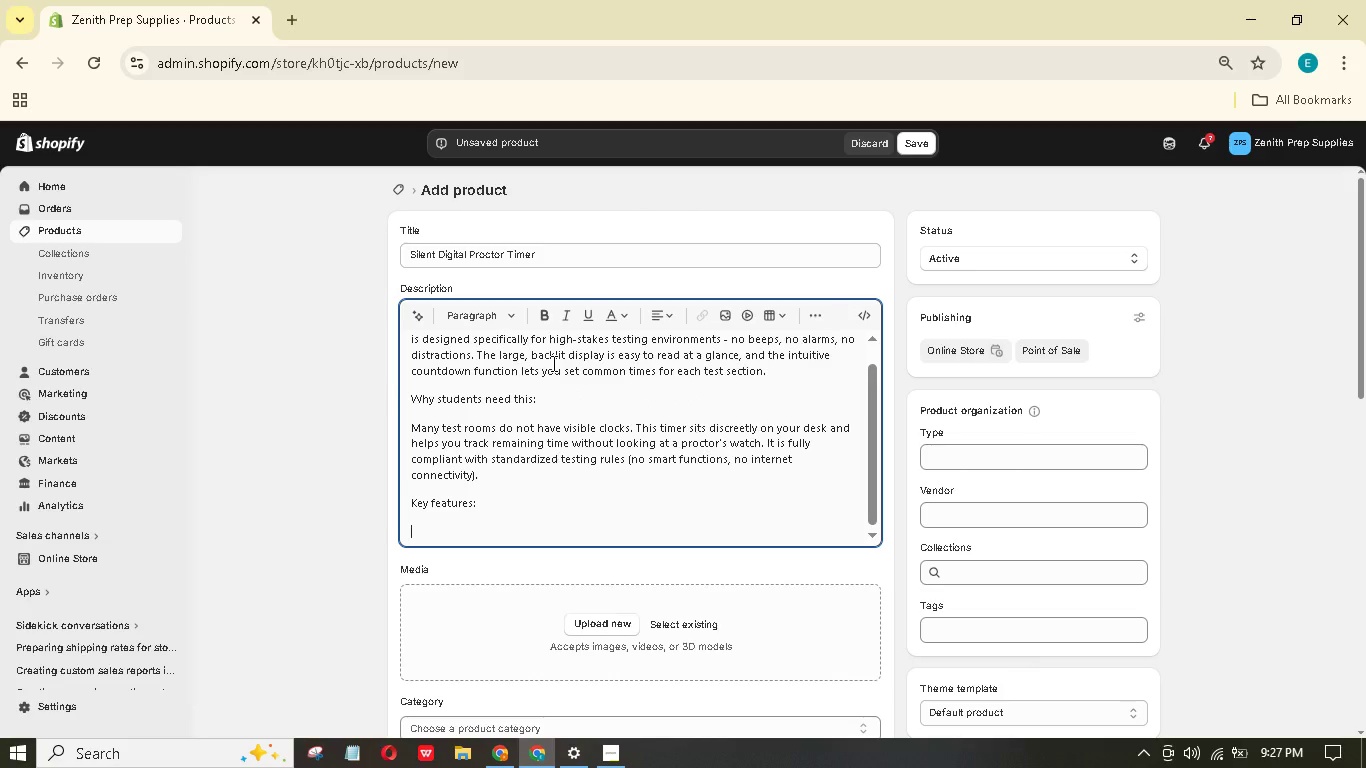 
key(Enter)
 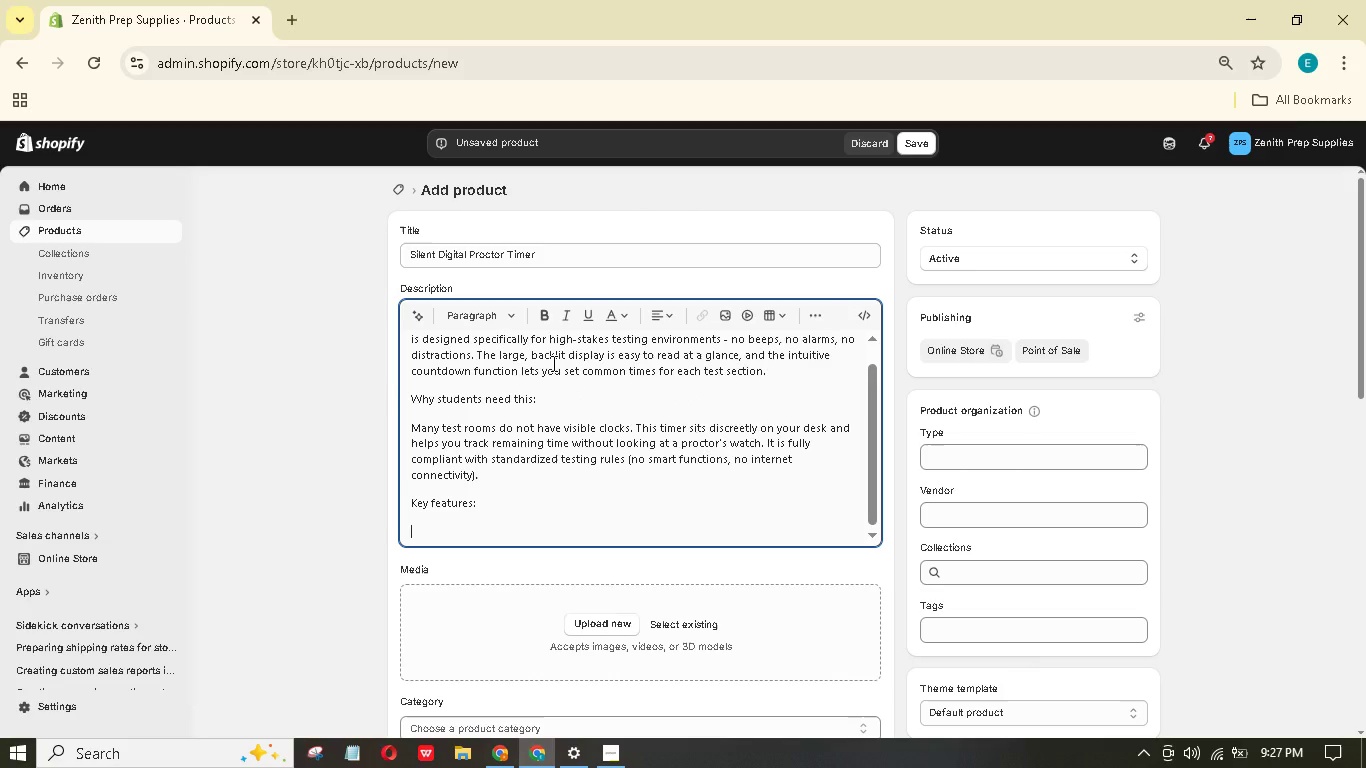 
type(Silent operation - audible alerts to de)
key(Backspace)
type(istrb other tet-takers.)
 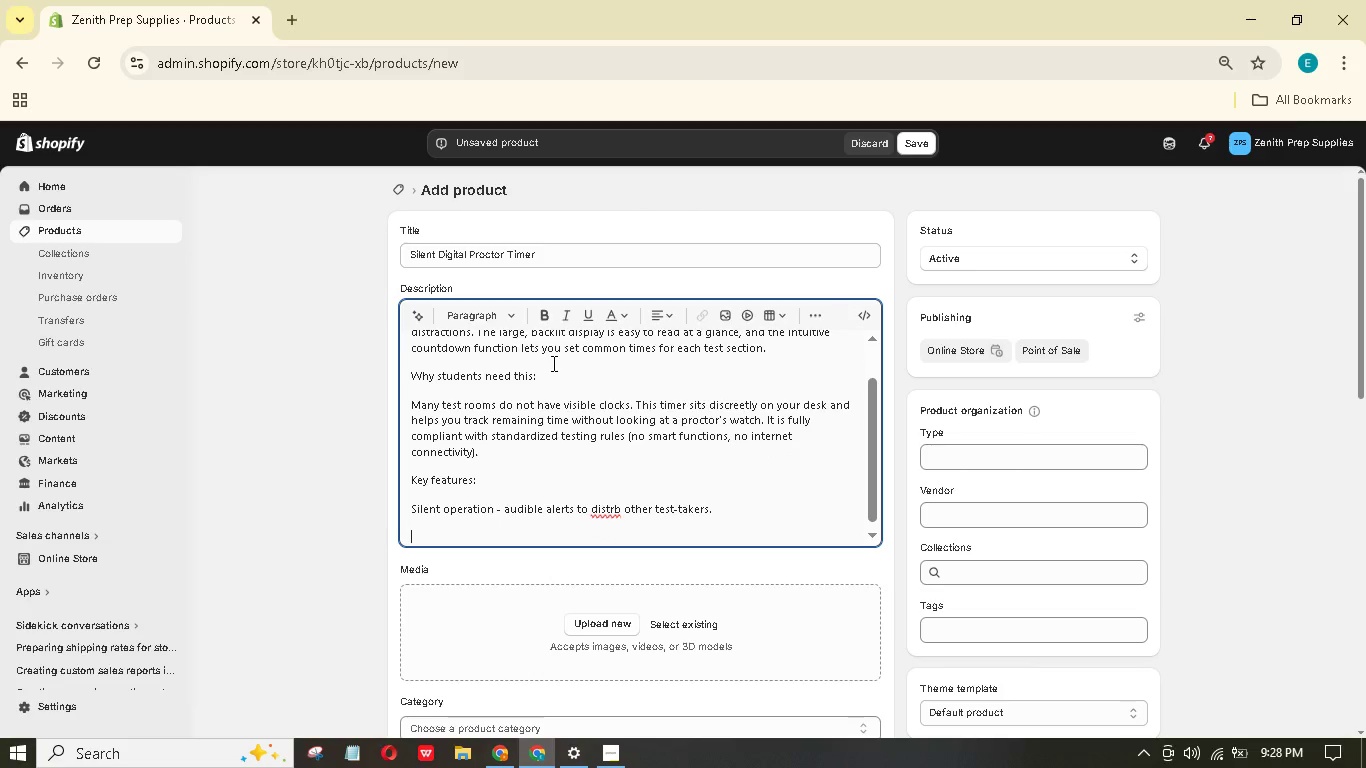 
key(Enter)
 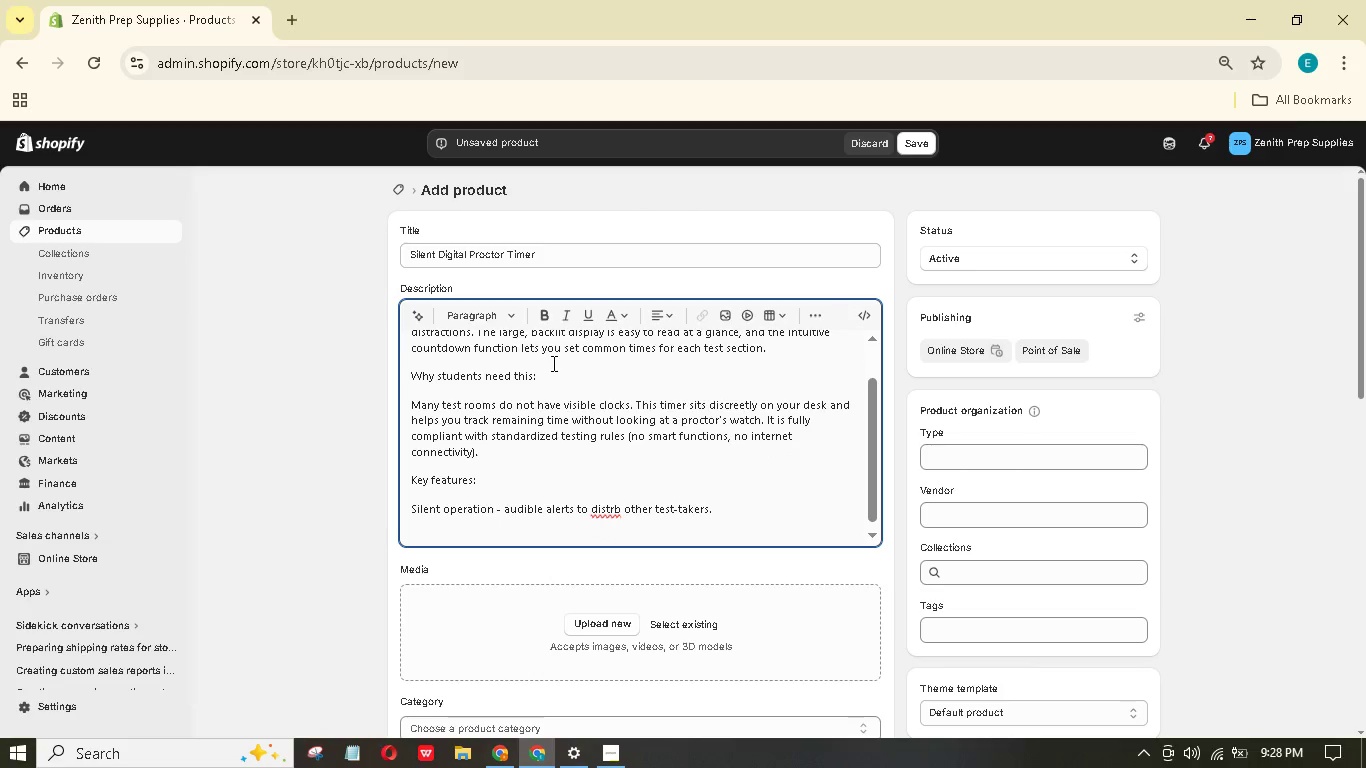 
type(Large LCD display - visible from any angle undr brit)
key(Backspace)
type(ght)
 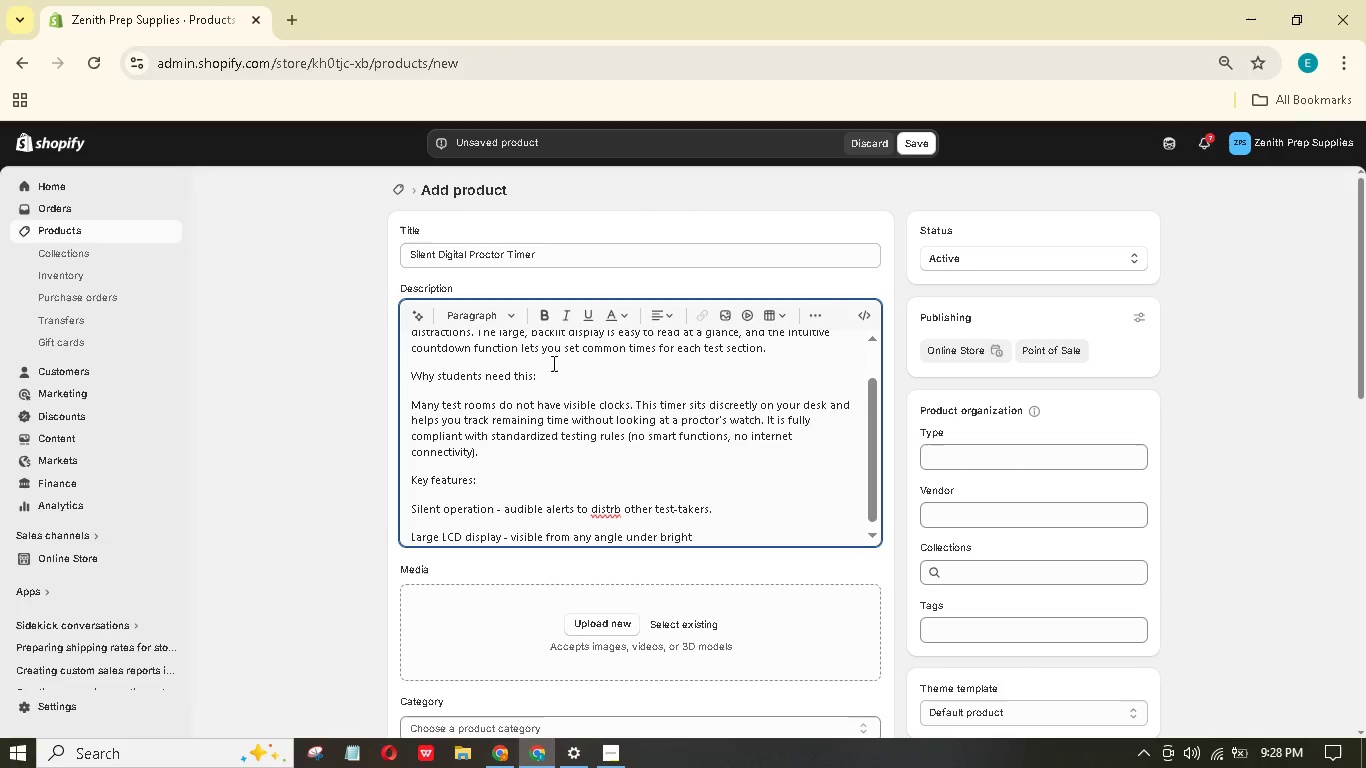 
type( room lighting.)
 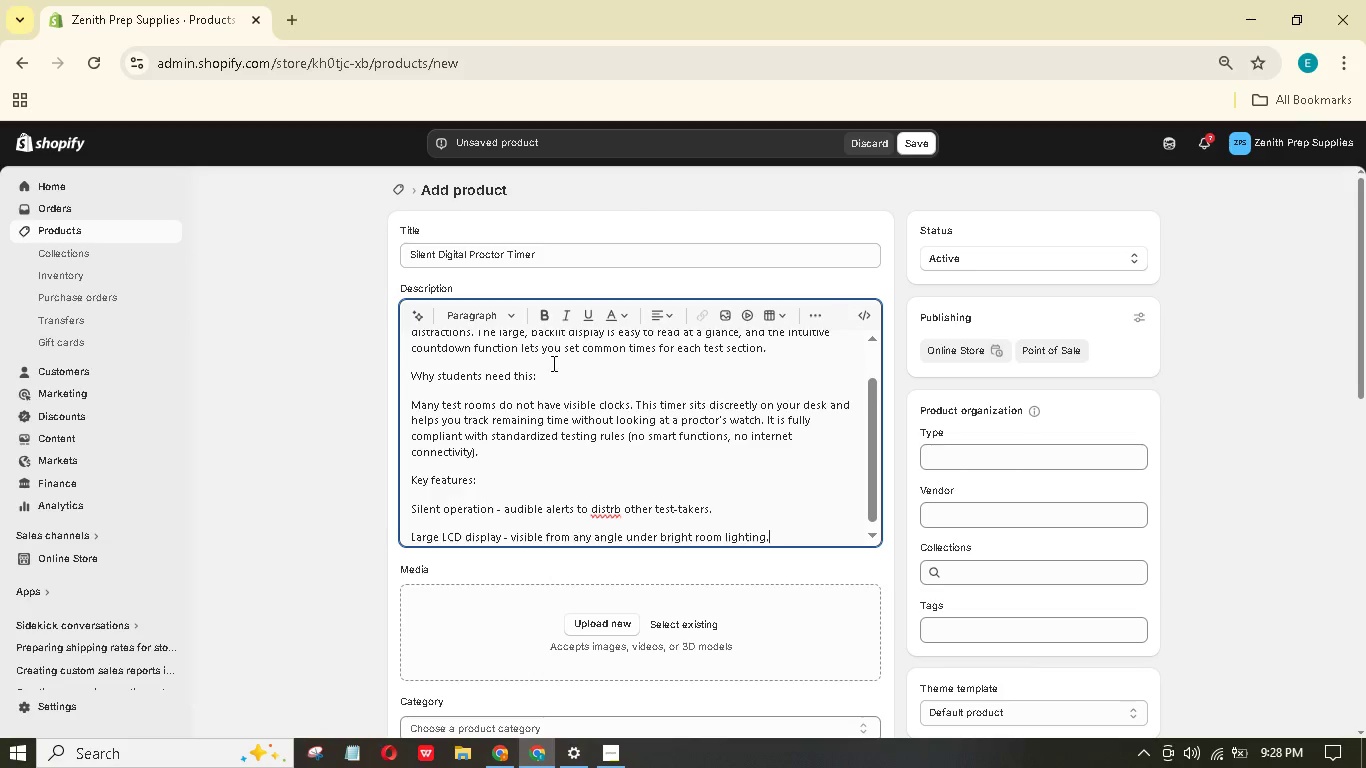 
key(Enter)
 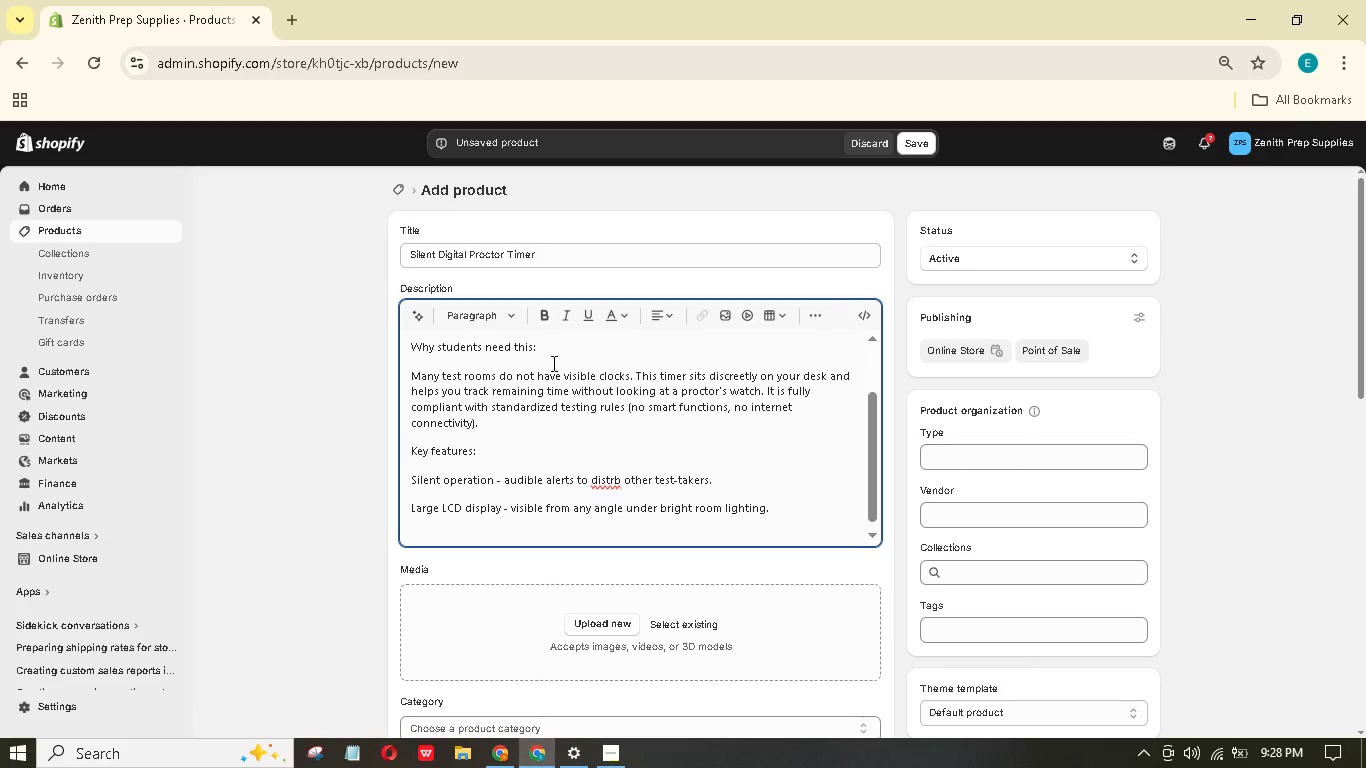 
type(Preset section times - quickly recall SAT (65 min reading )
key(Backspace)
type(, 35 min writing, 25 min no-calc math) and ACT (45 min English, 60 min math, 35 min reading, 35 min science).)
 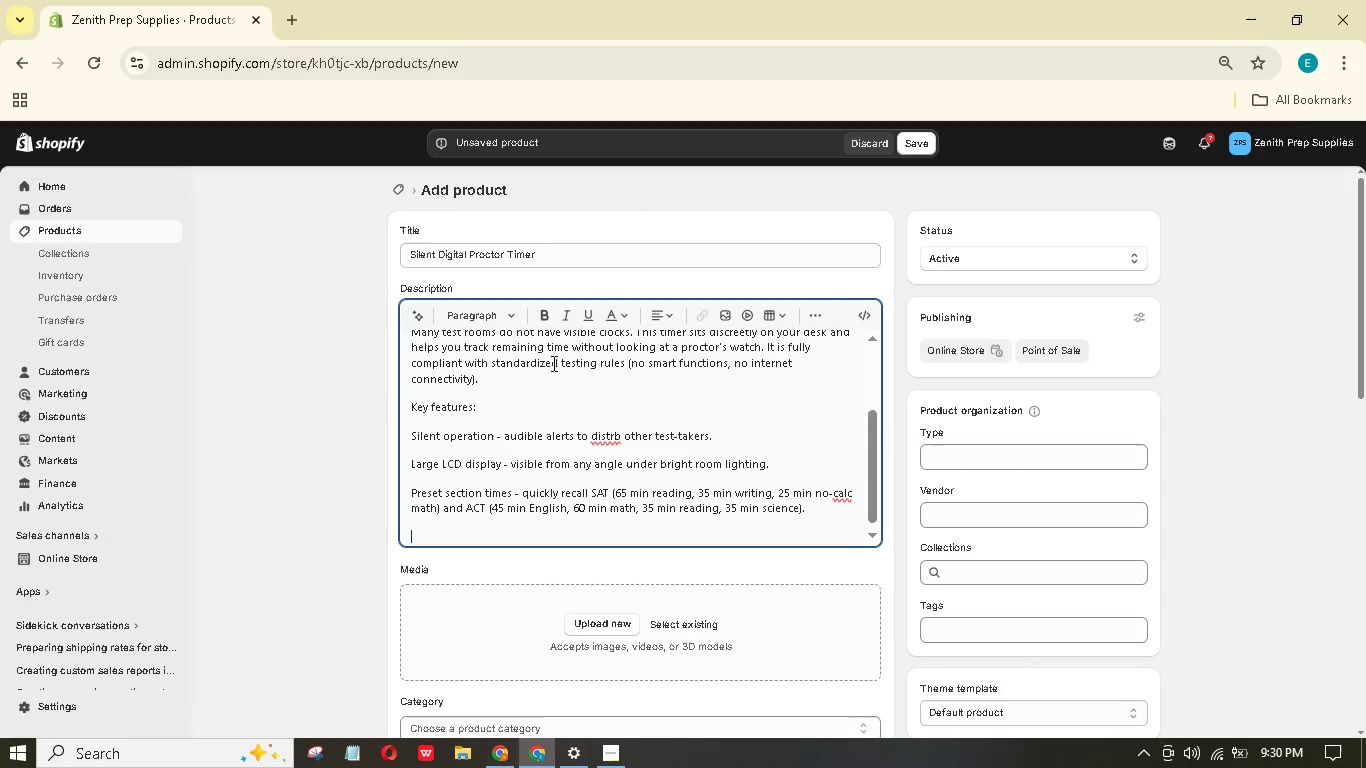 
 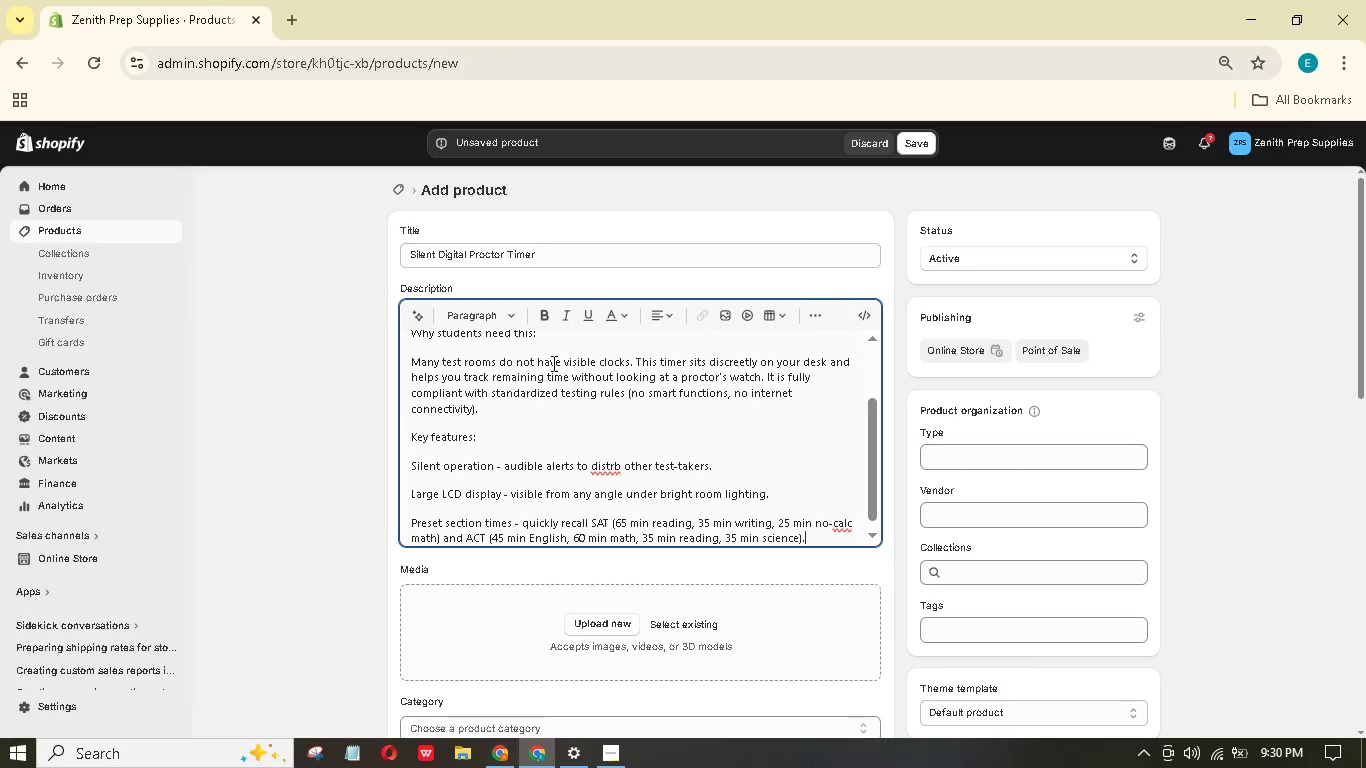 
key(Enter)
 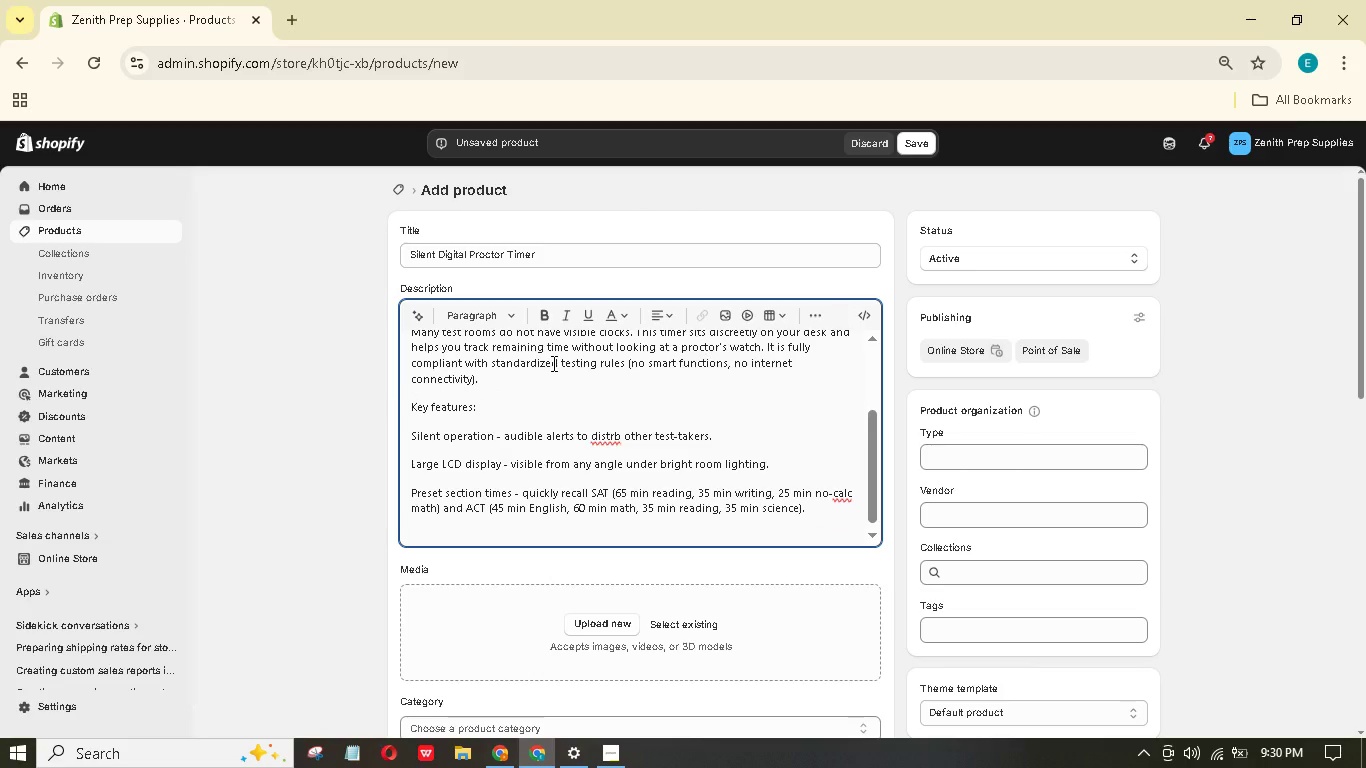 
type(Compact size - fits inside a pencil case.)
 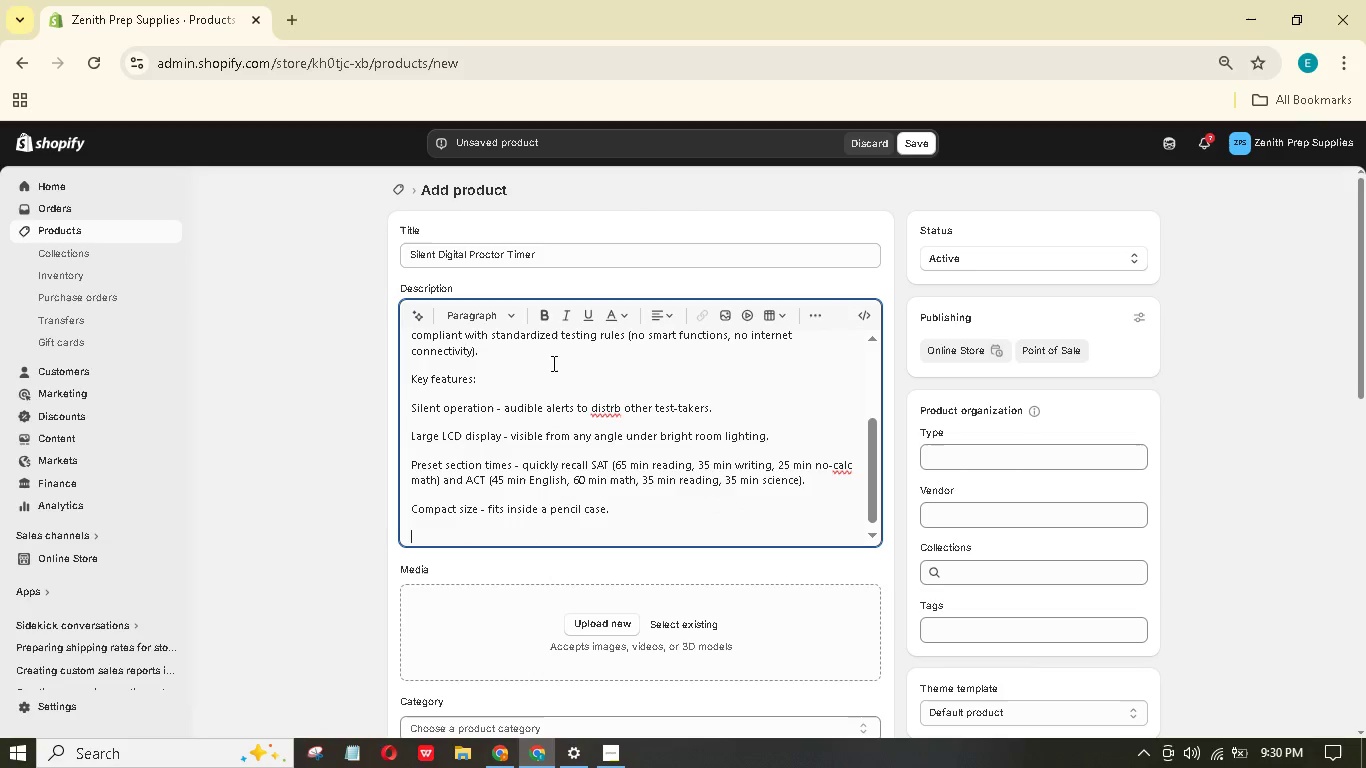 
key(Enter)
 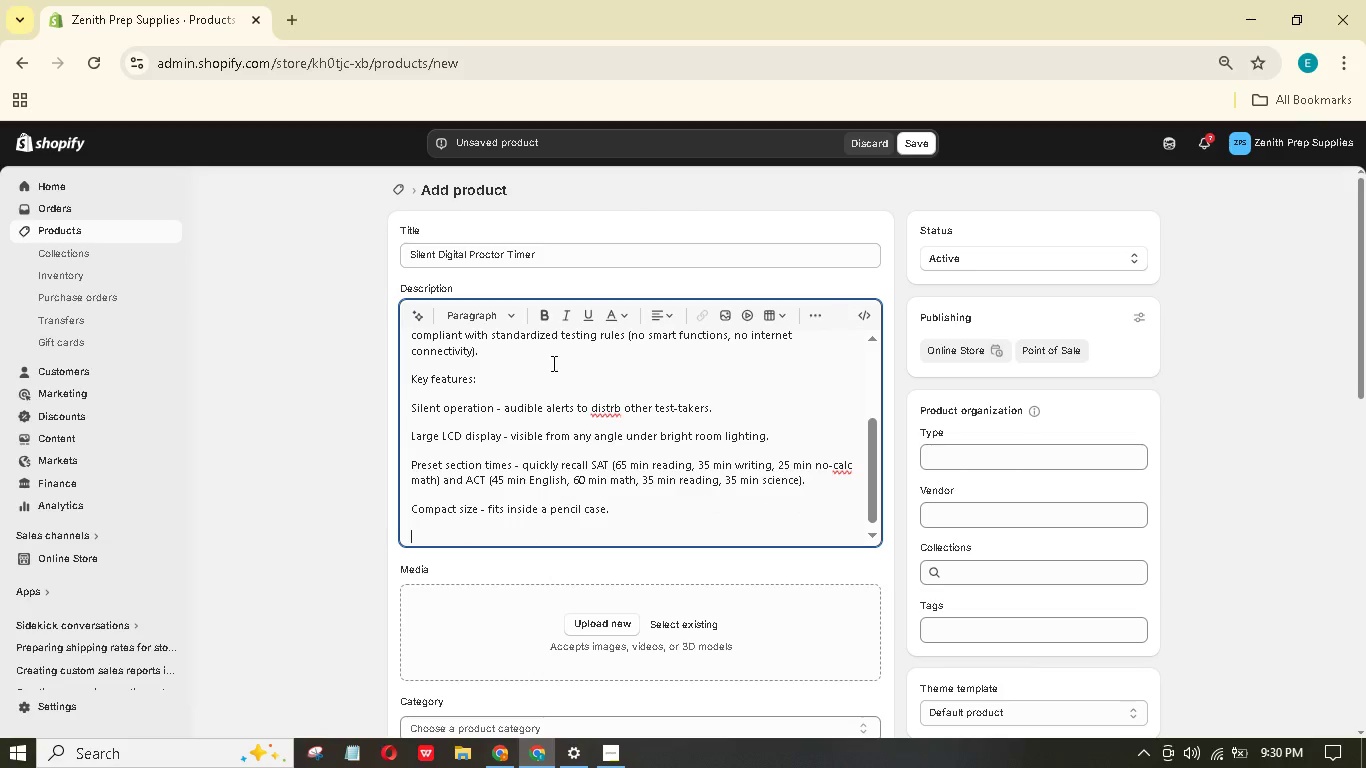 
type(Long )
 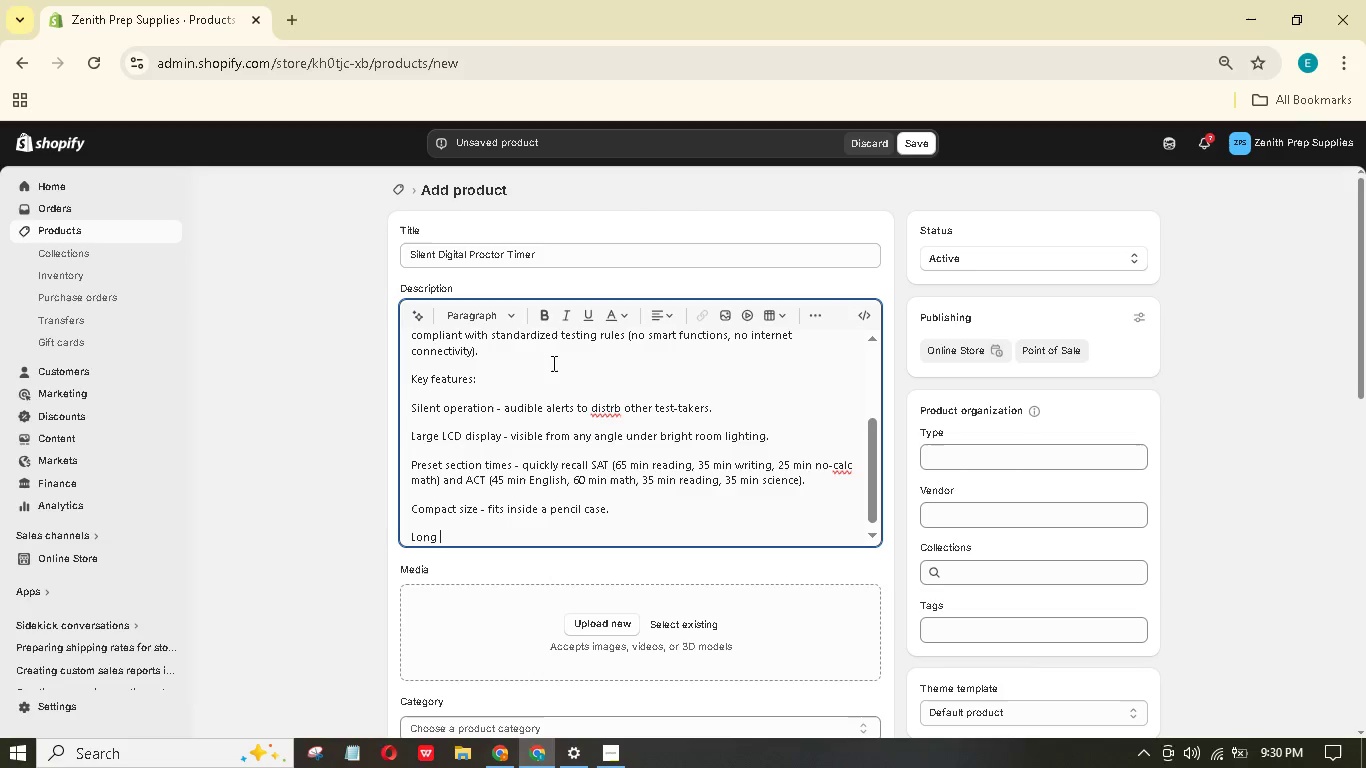 
type(battery life - single AAA battery lsts 6+)
 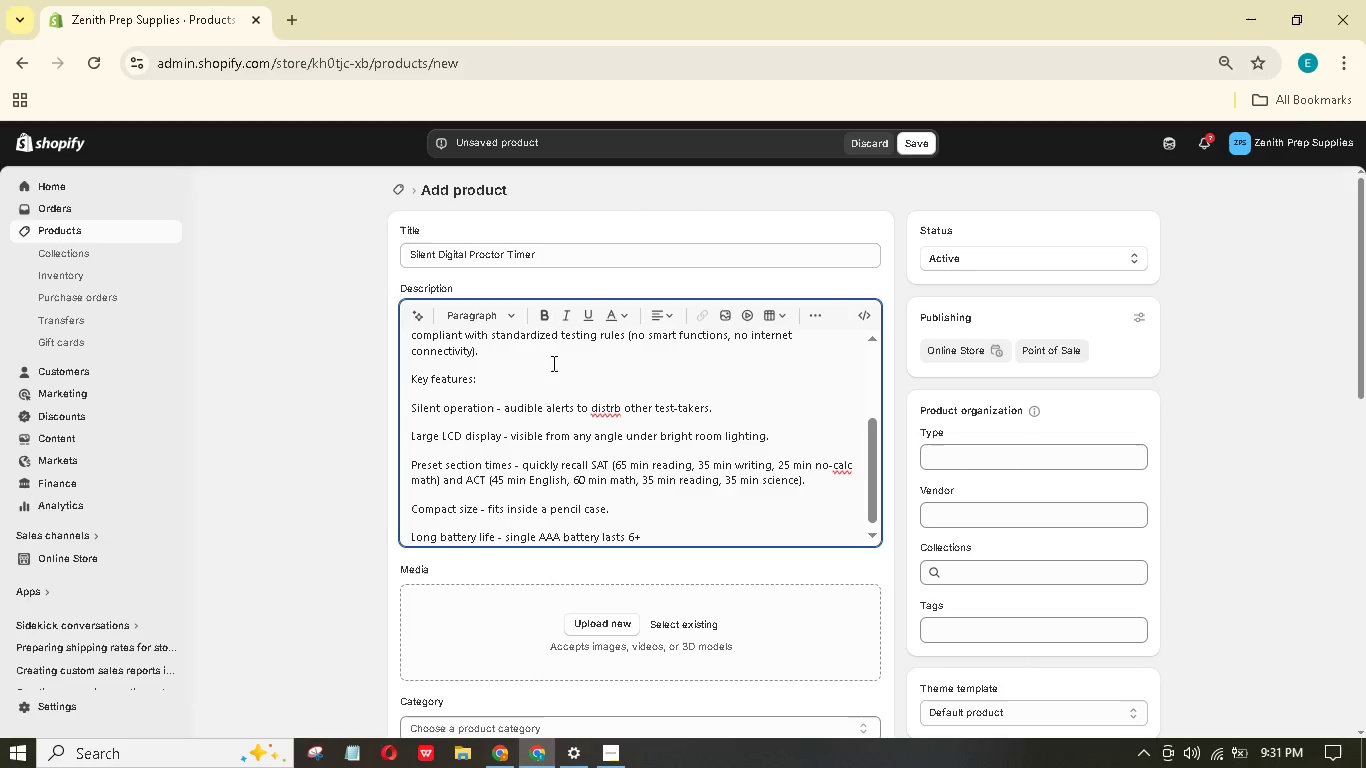 
type( months of daily ue.)
 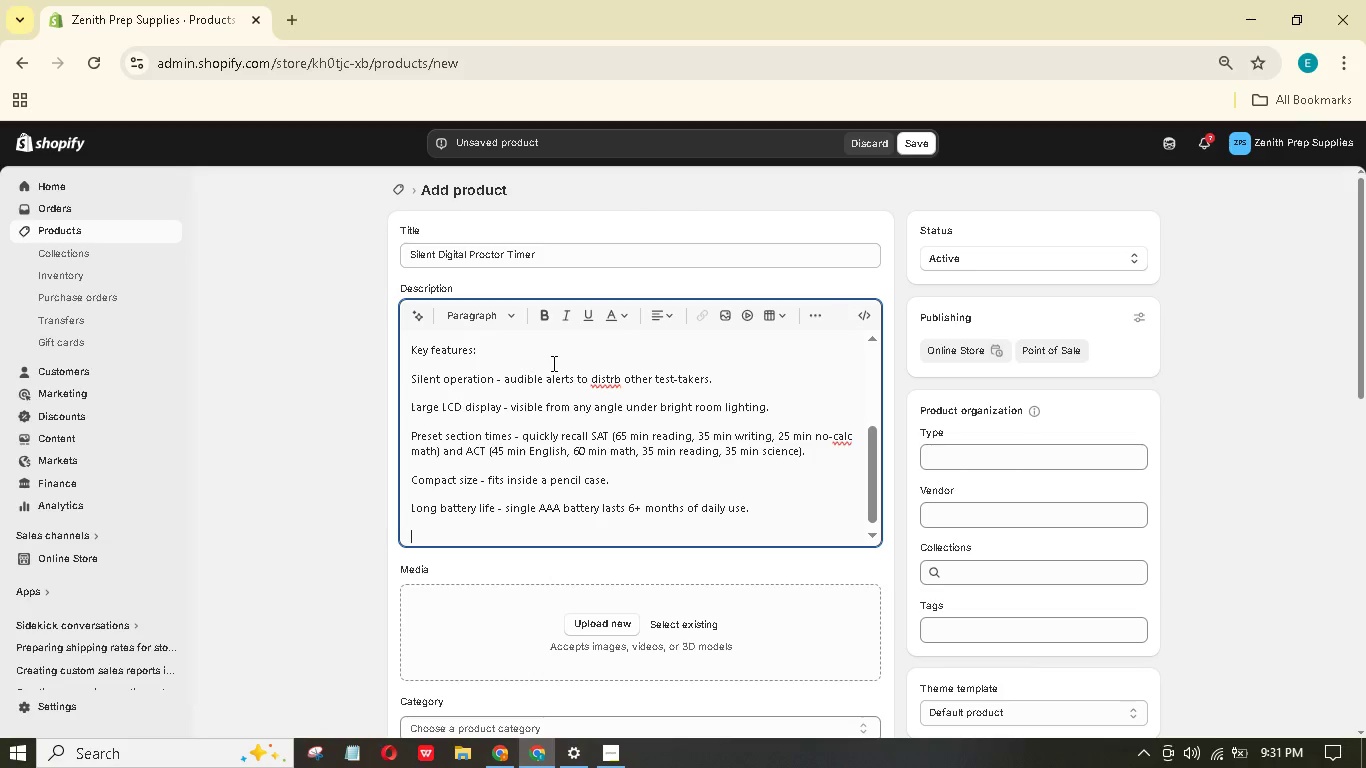 
key(Enter)
 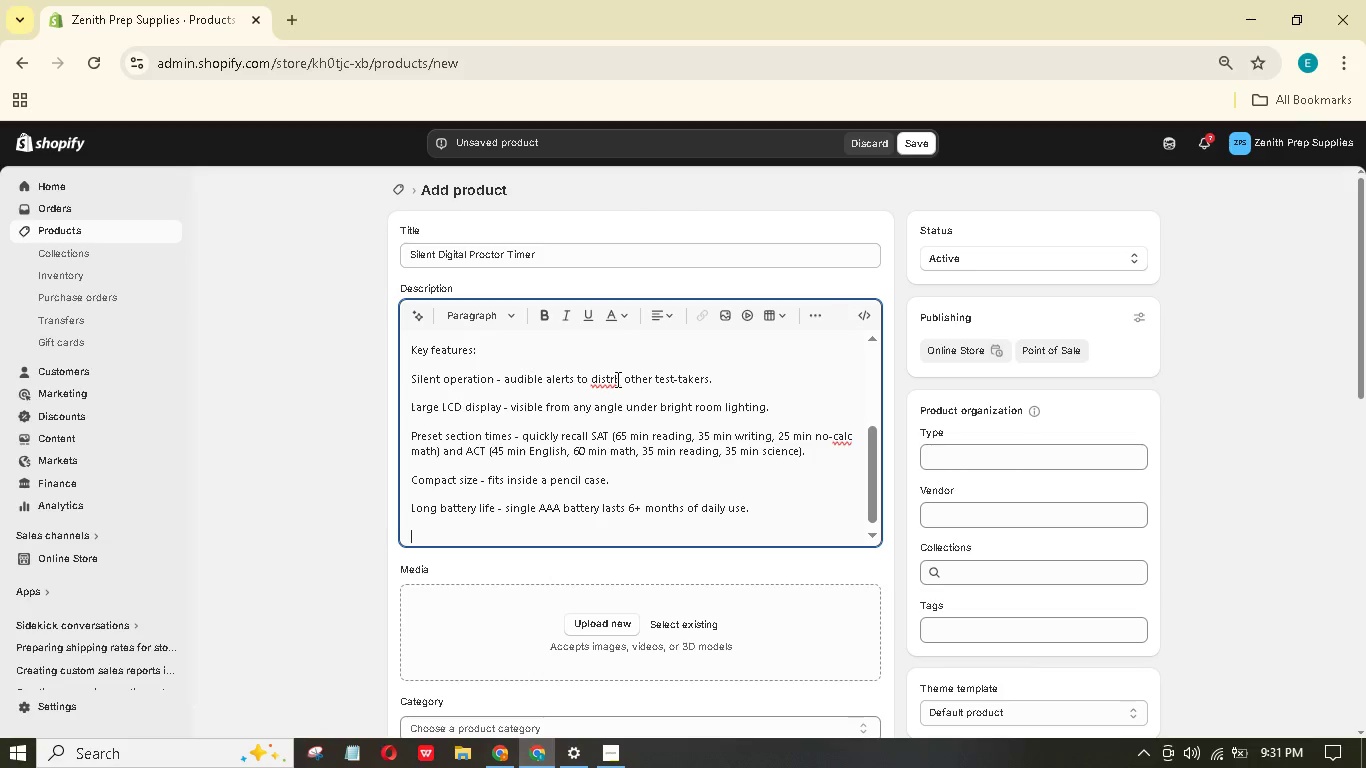 
left_click([612, 381])
 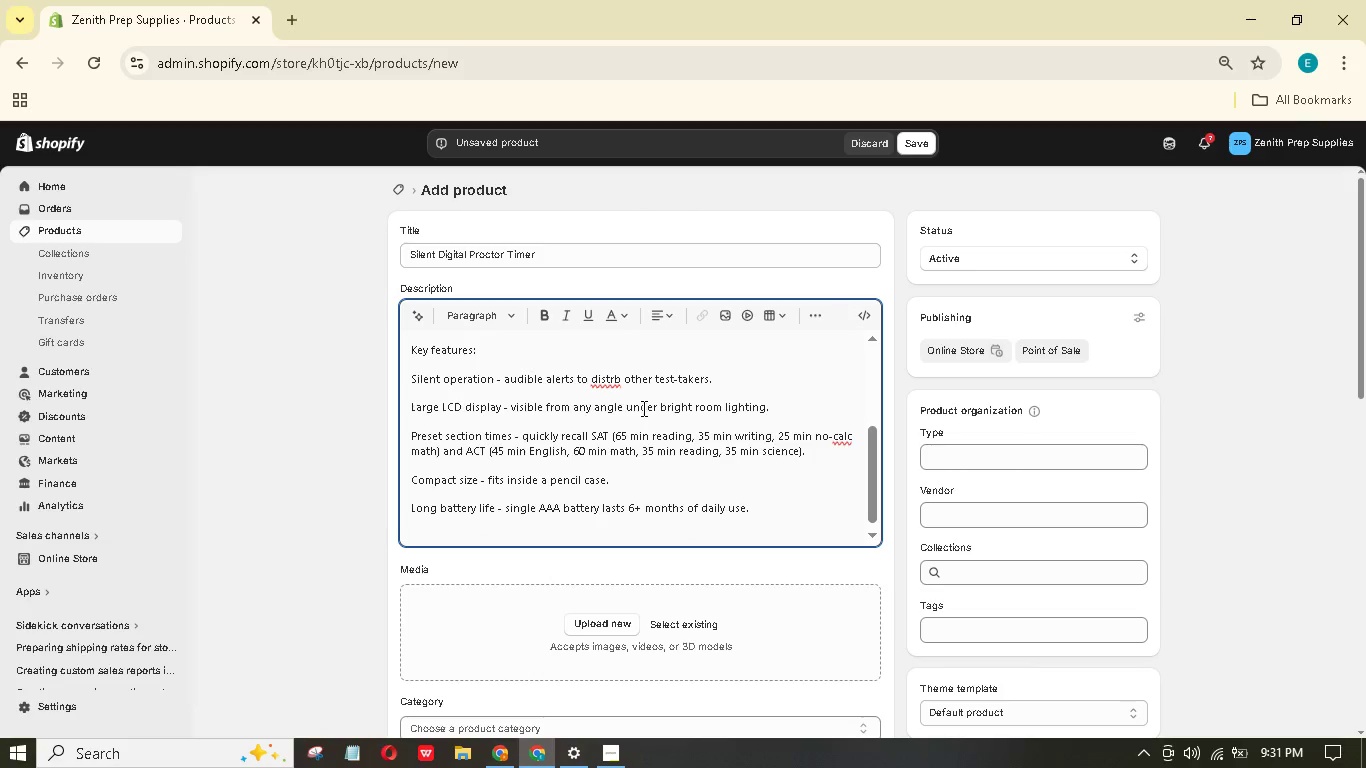 
key(ArrowLeft)
 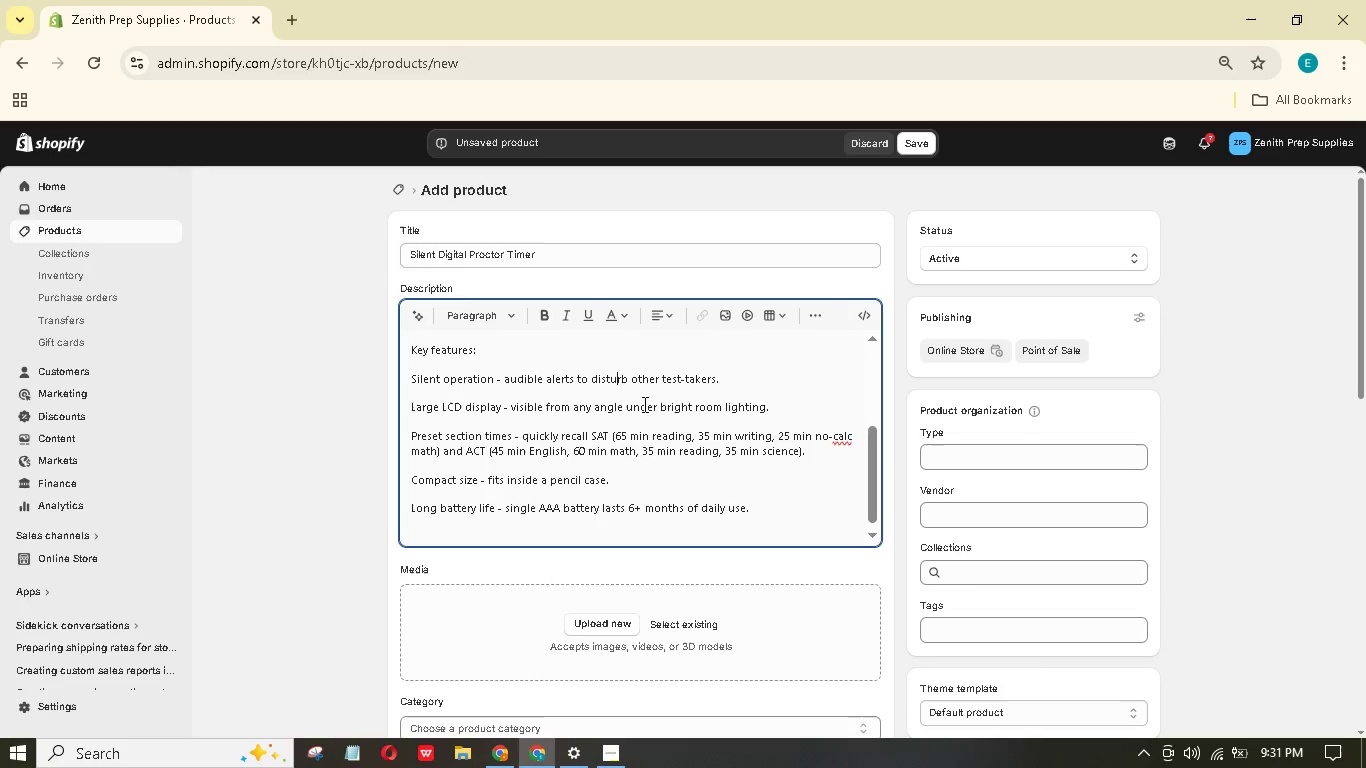 
key(U)
 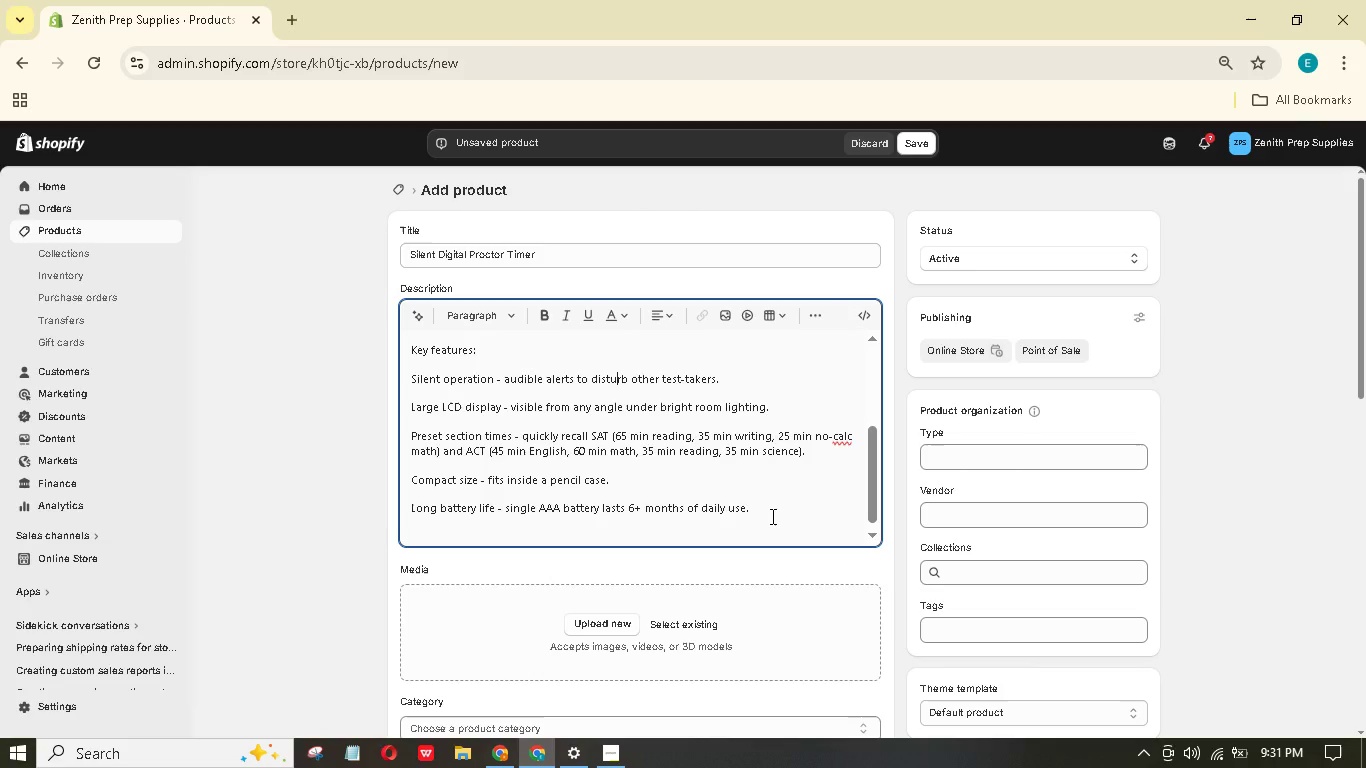 
left_click([771, 516])
 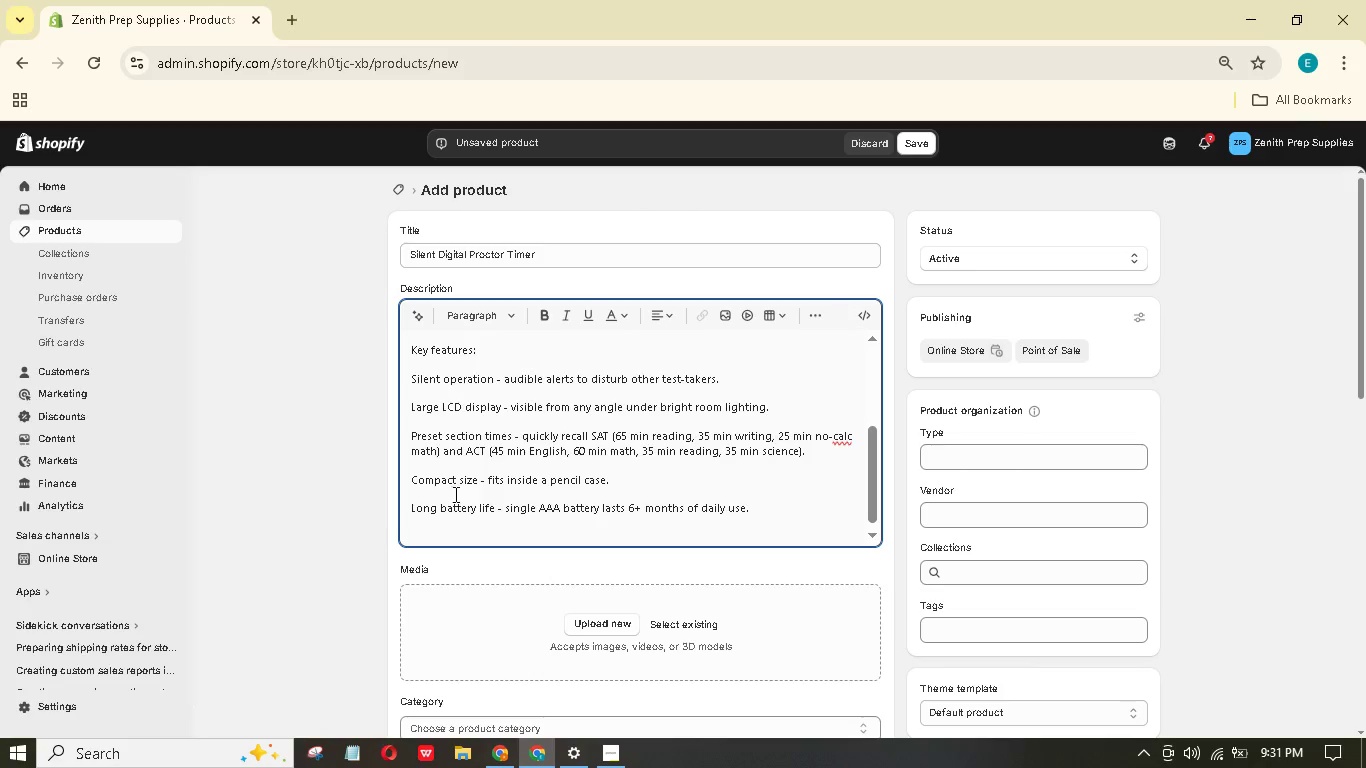 
wait(5.55)
 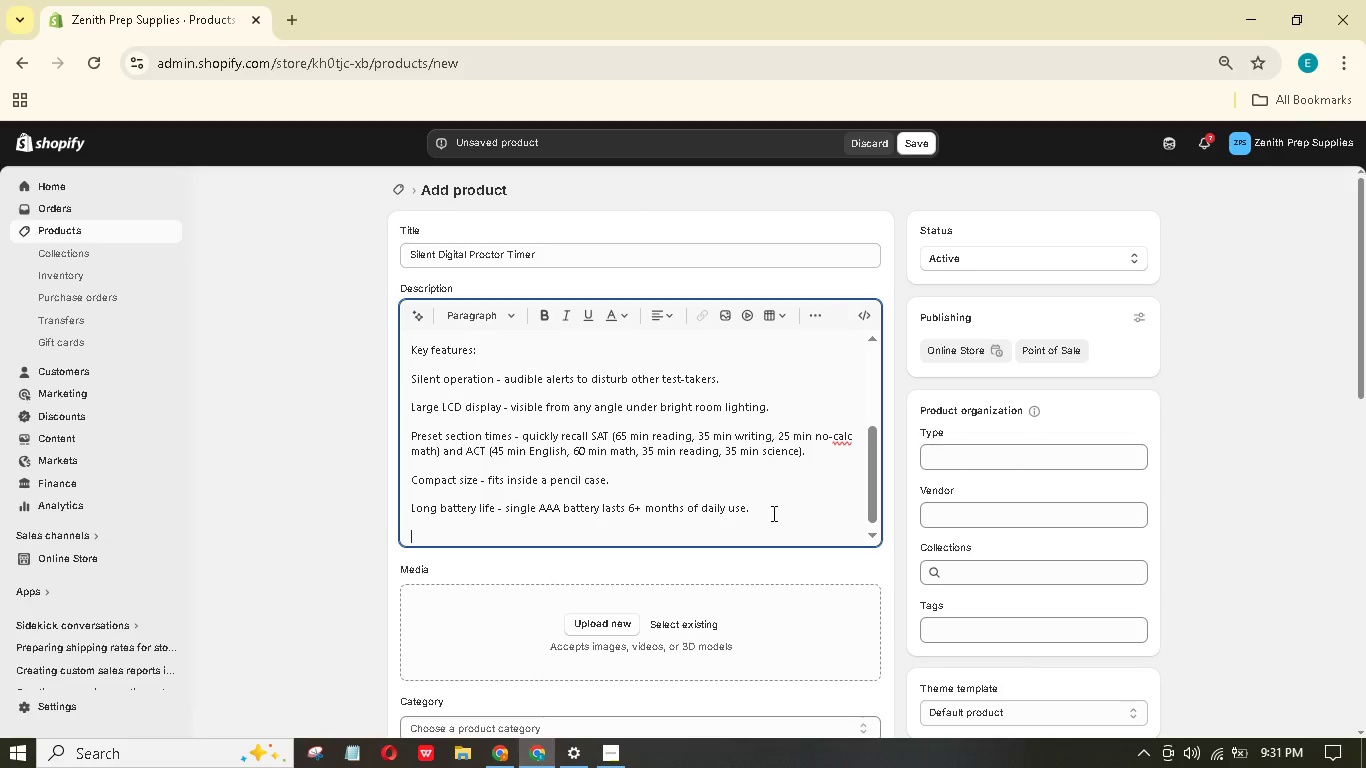 
left_click_drag(start_coordinate=[494, 510], to_coordinate=[405, 505])
 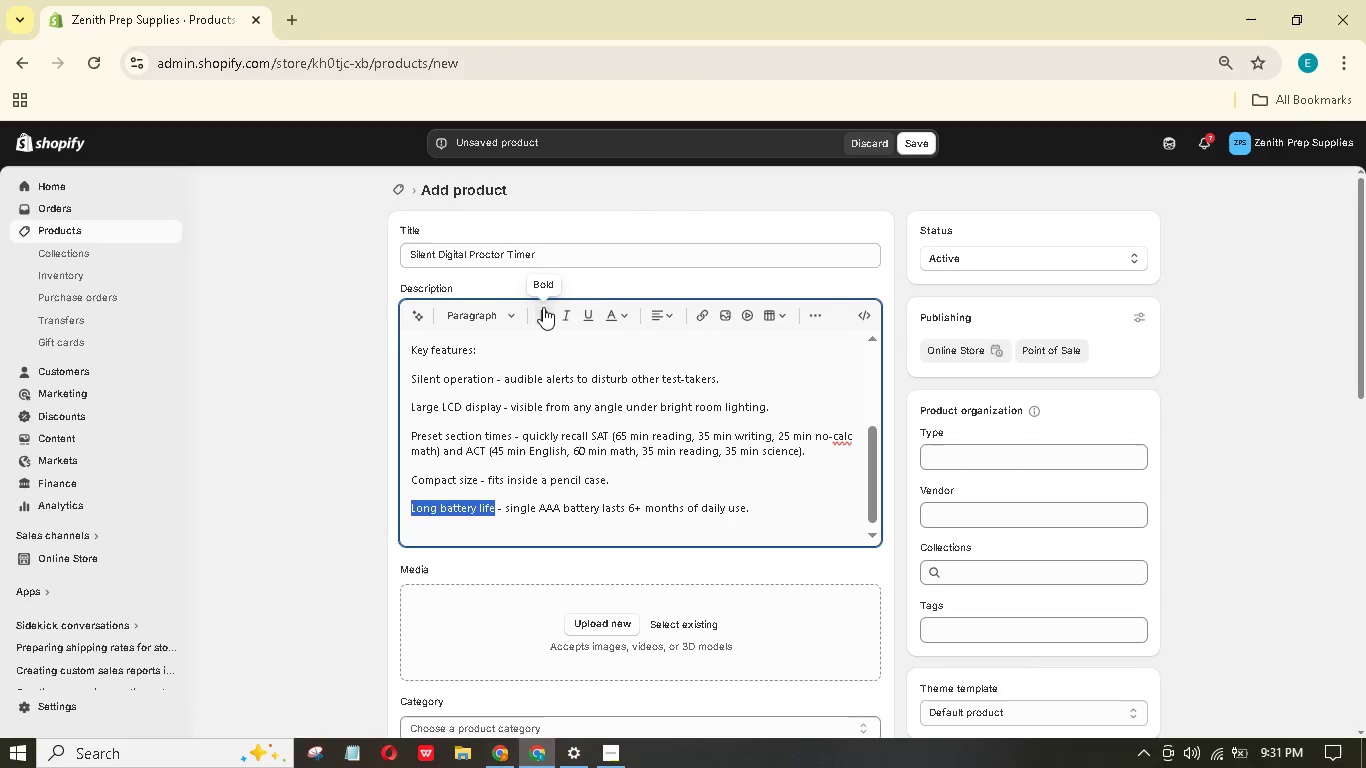 
left_click([543, 306])
 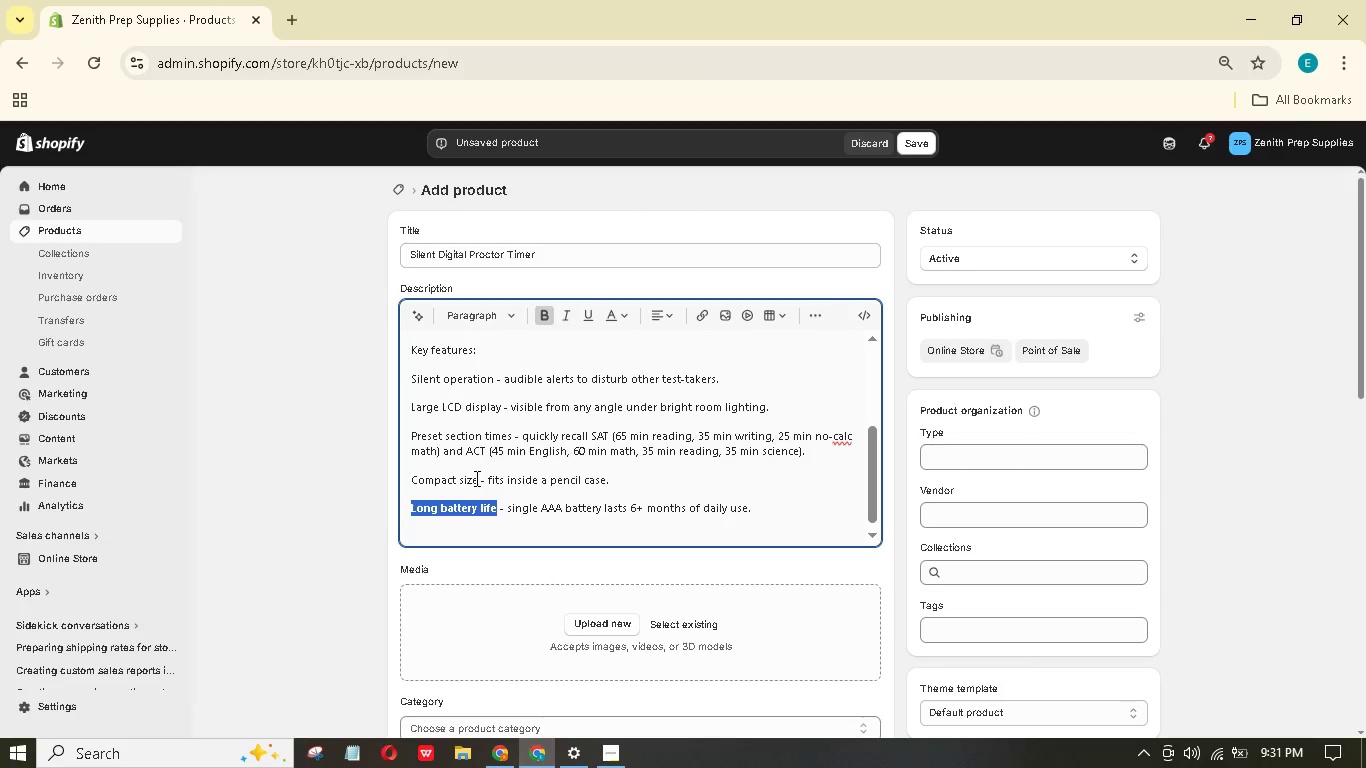 
left_click_drag(start_coordinate=[476, 479], to_coordinate=[415, 474])
 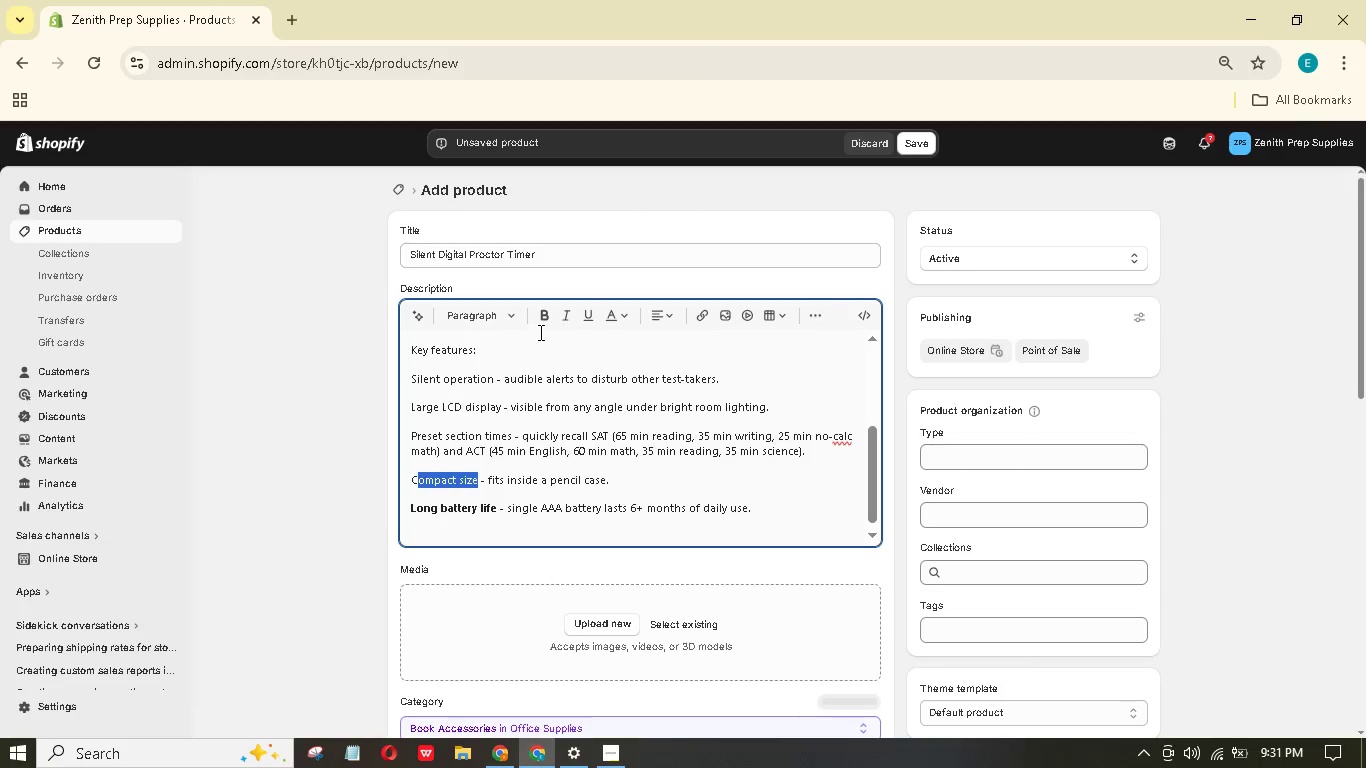 
left_click([542, 326])
 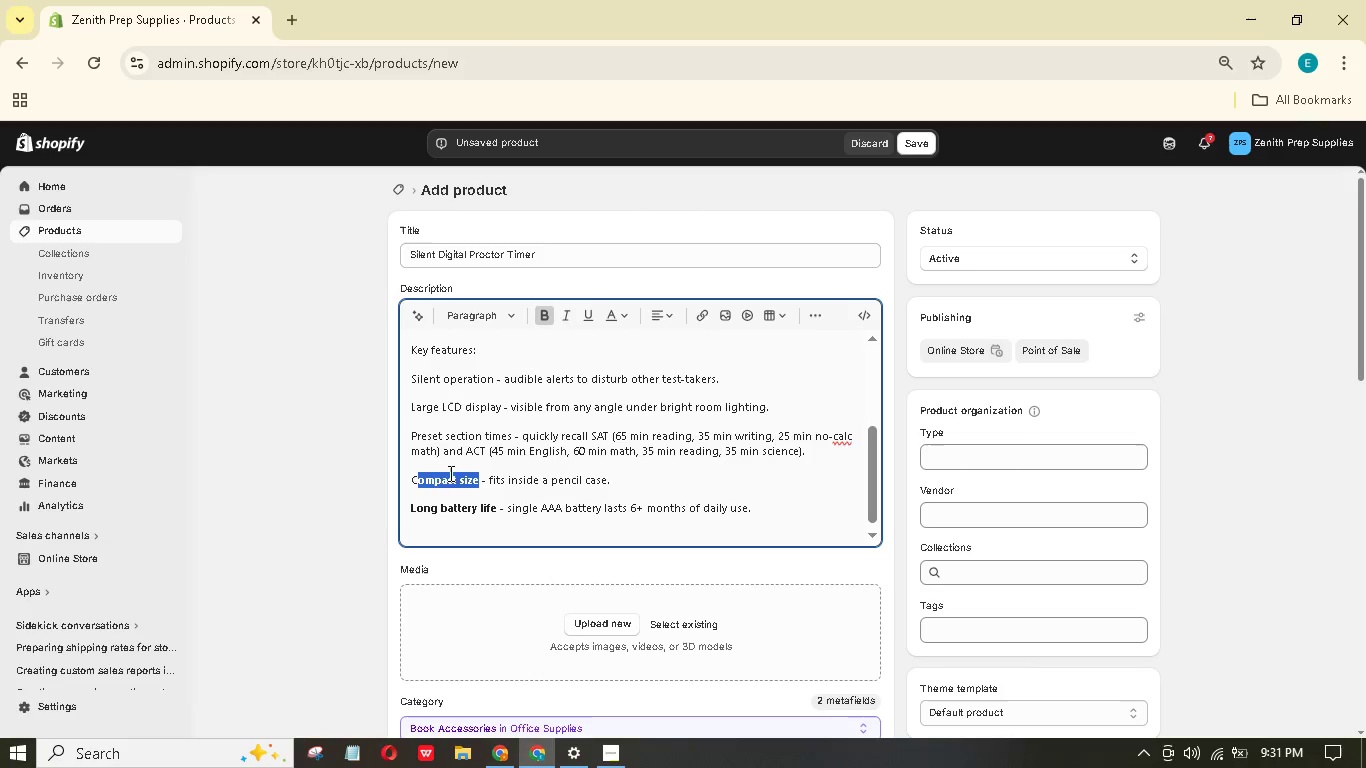 
left_click_drag(start_coordinate=[410, 473], to_coordinate=[415, 473])
 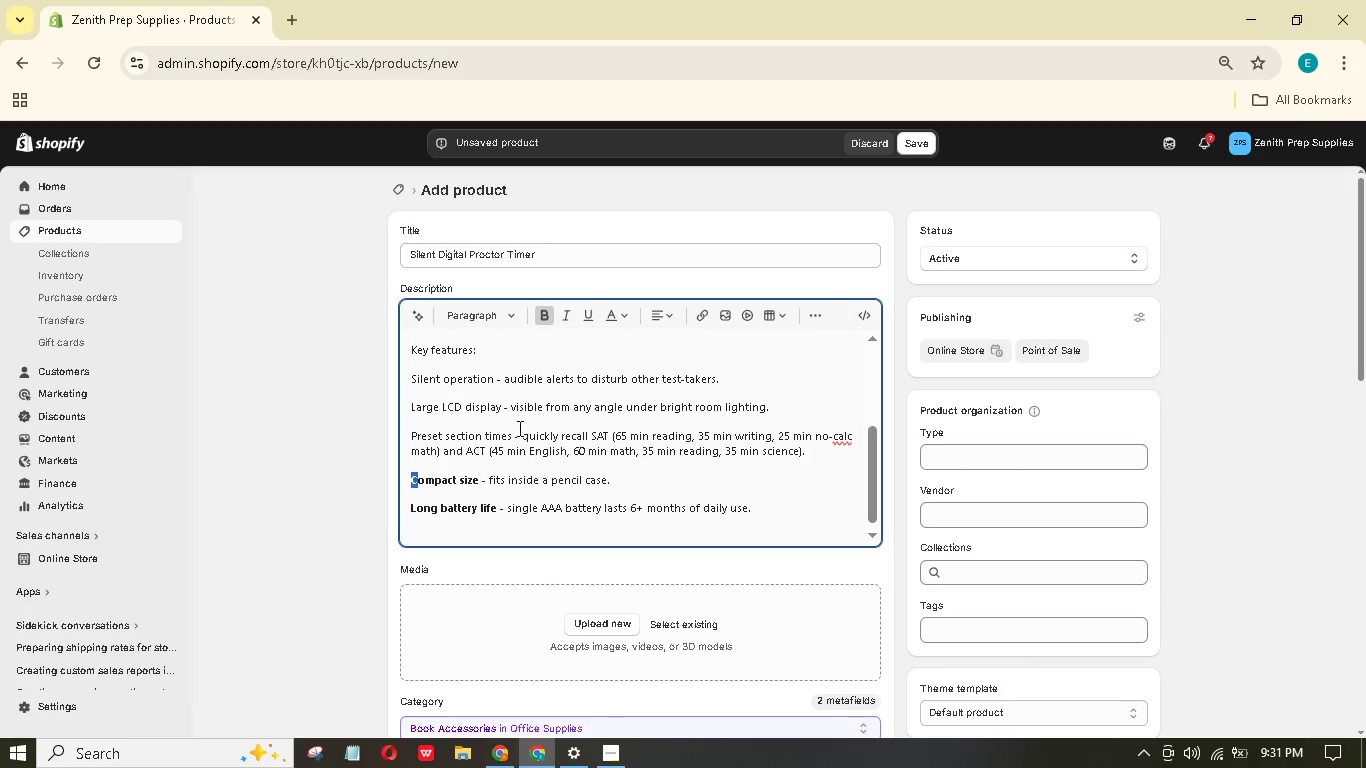 
left_click_drag(start_coordinate=[512, 433], to_coordinate=[408, 428])
 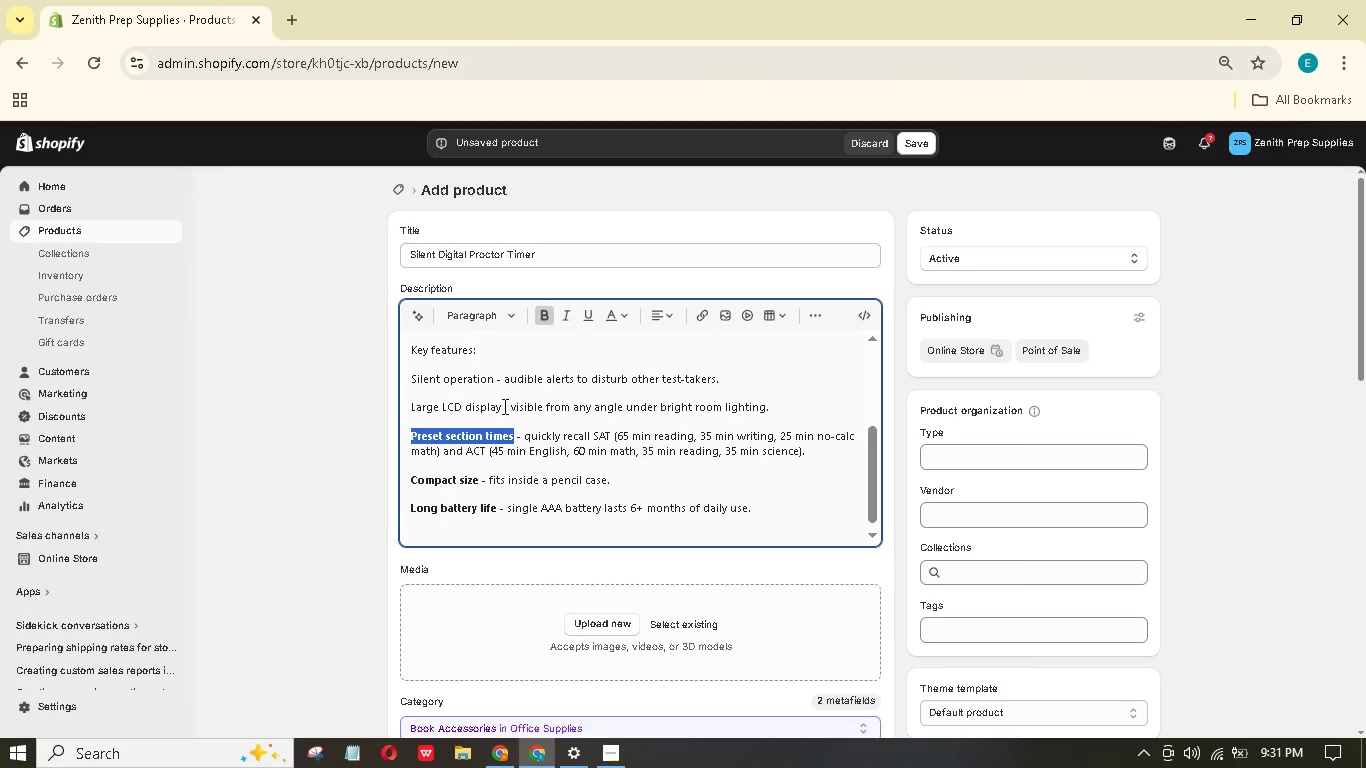 
left_click_drag(start_coordinate=[499, 405], to_coordinate=[408, 400])
 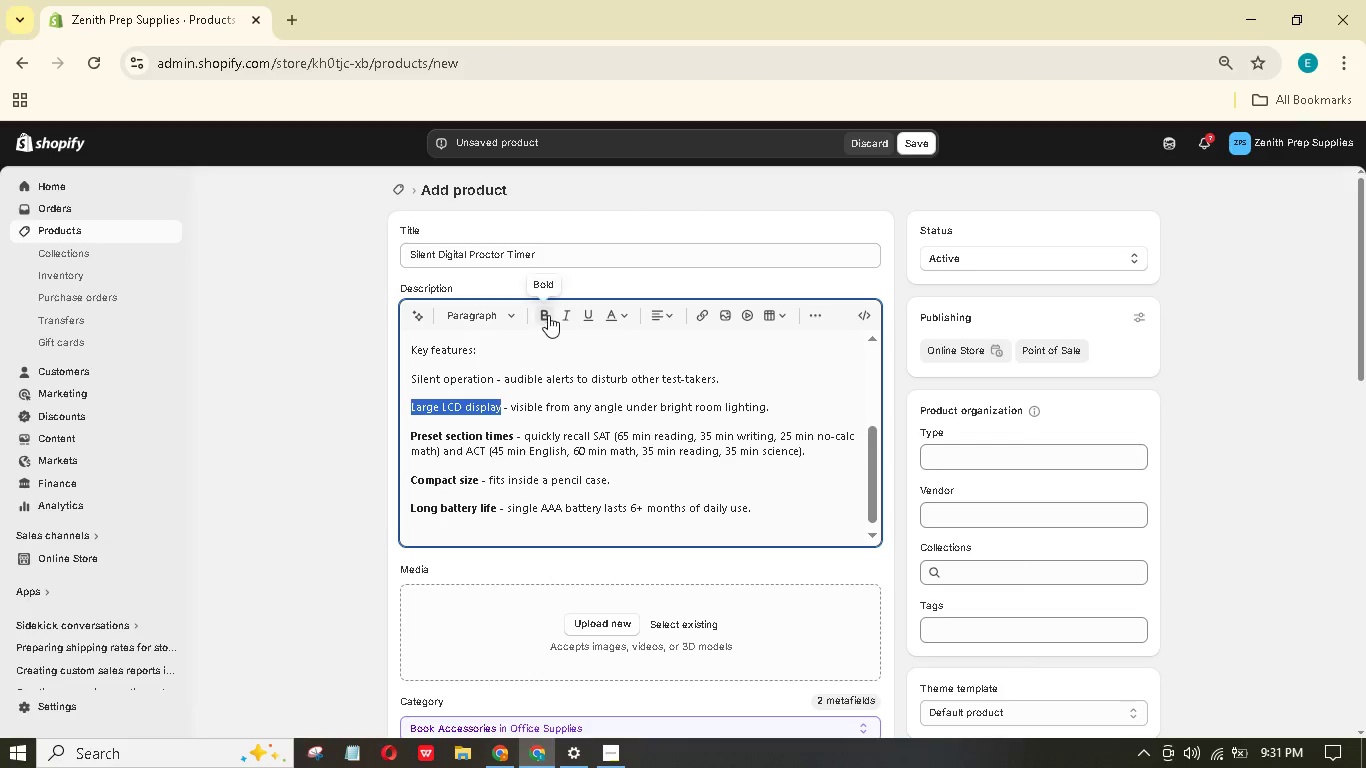 
left_click([548, 316])
 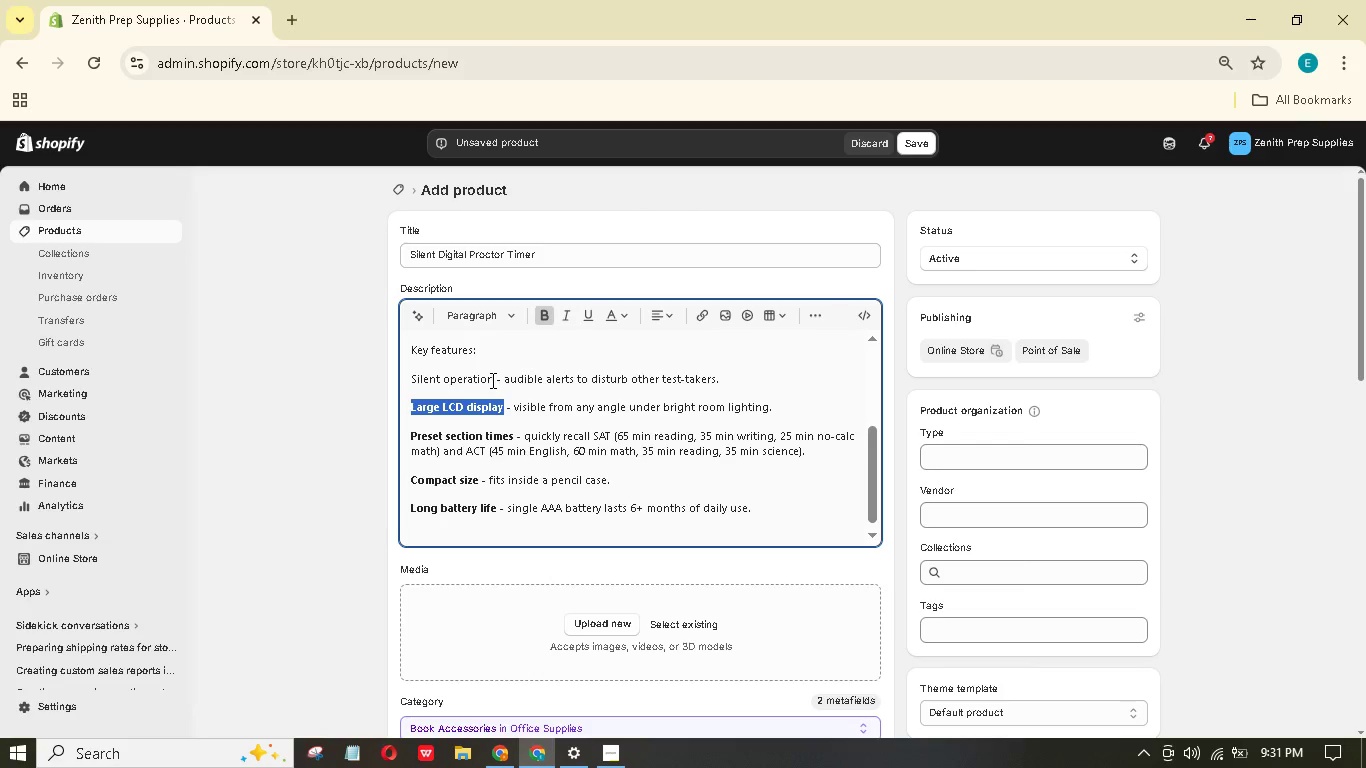 
left_click_drag(start_coordinate=[493, 380], to_coordinate=[416, 364])
 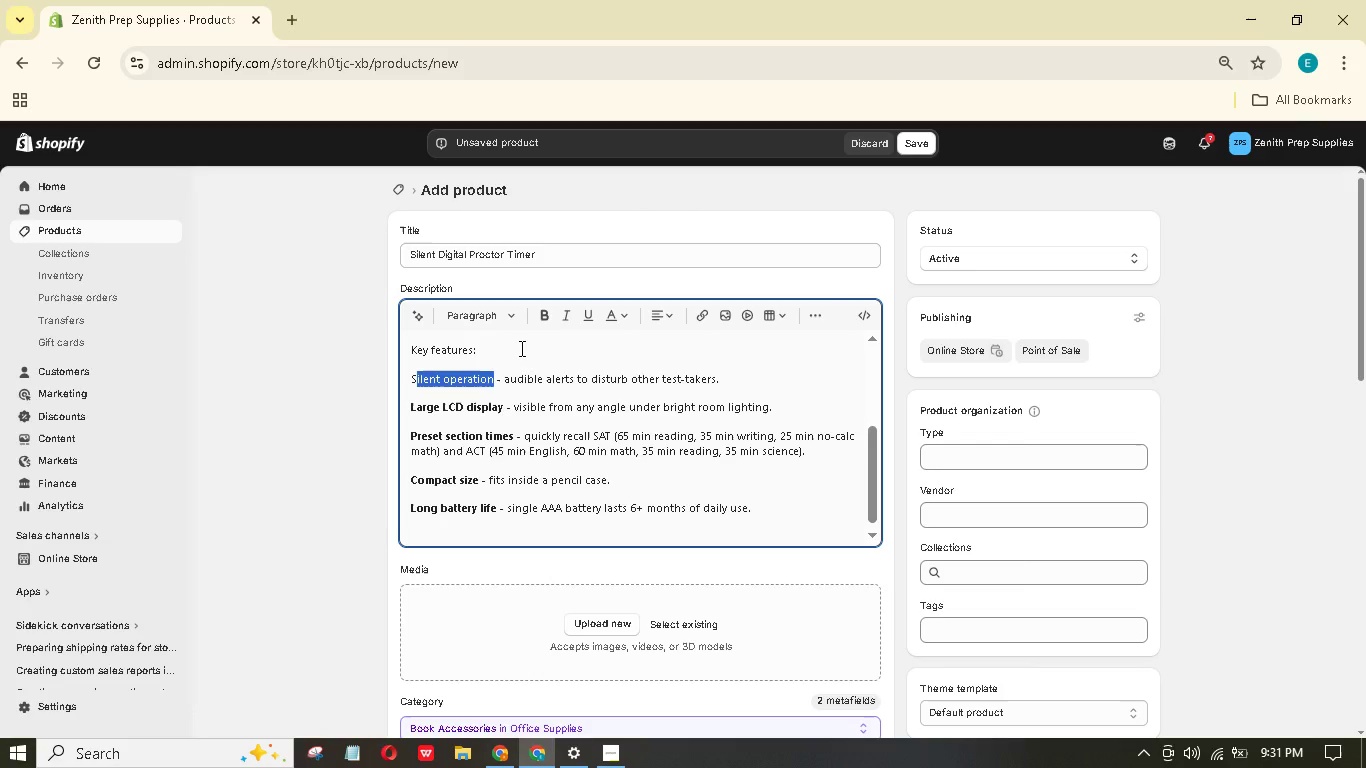 
key(Shift+ArrowLeft)
 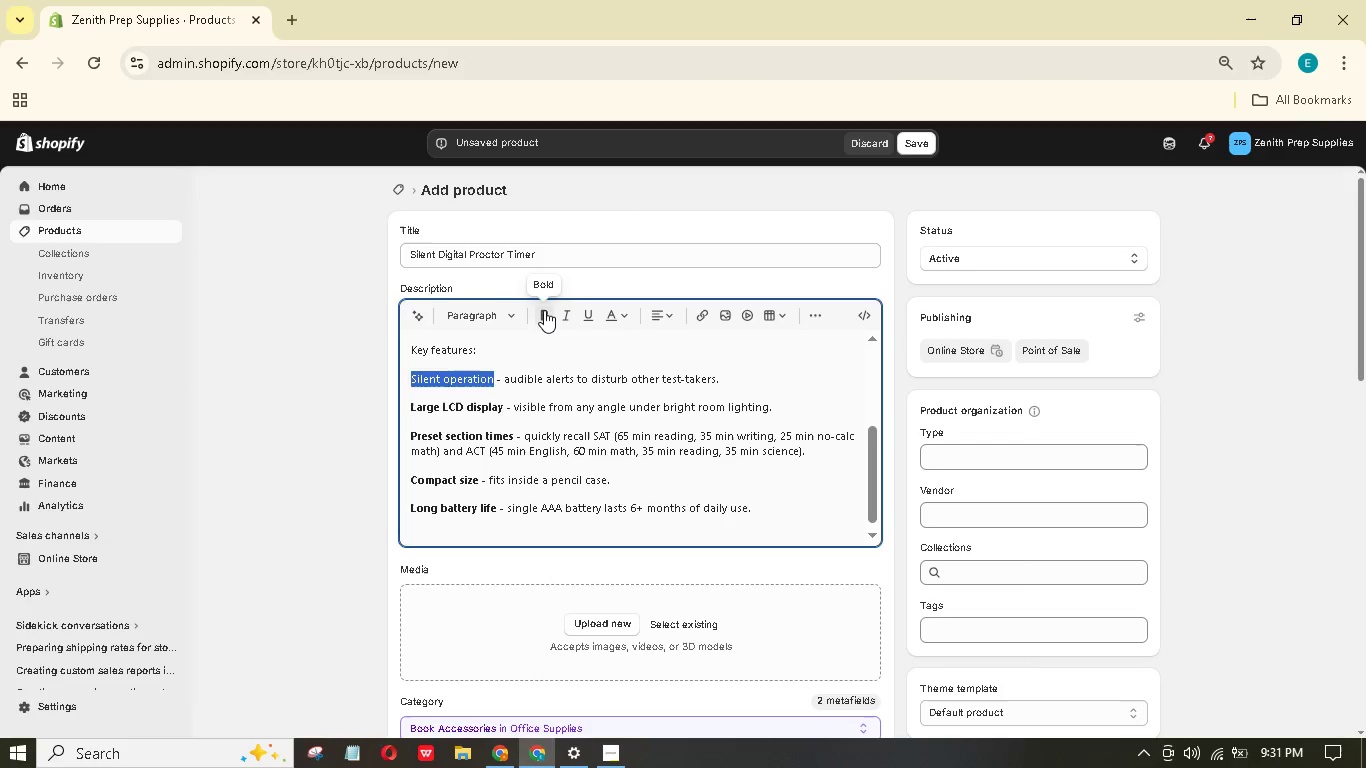 
left_click([545, 310])
 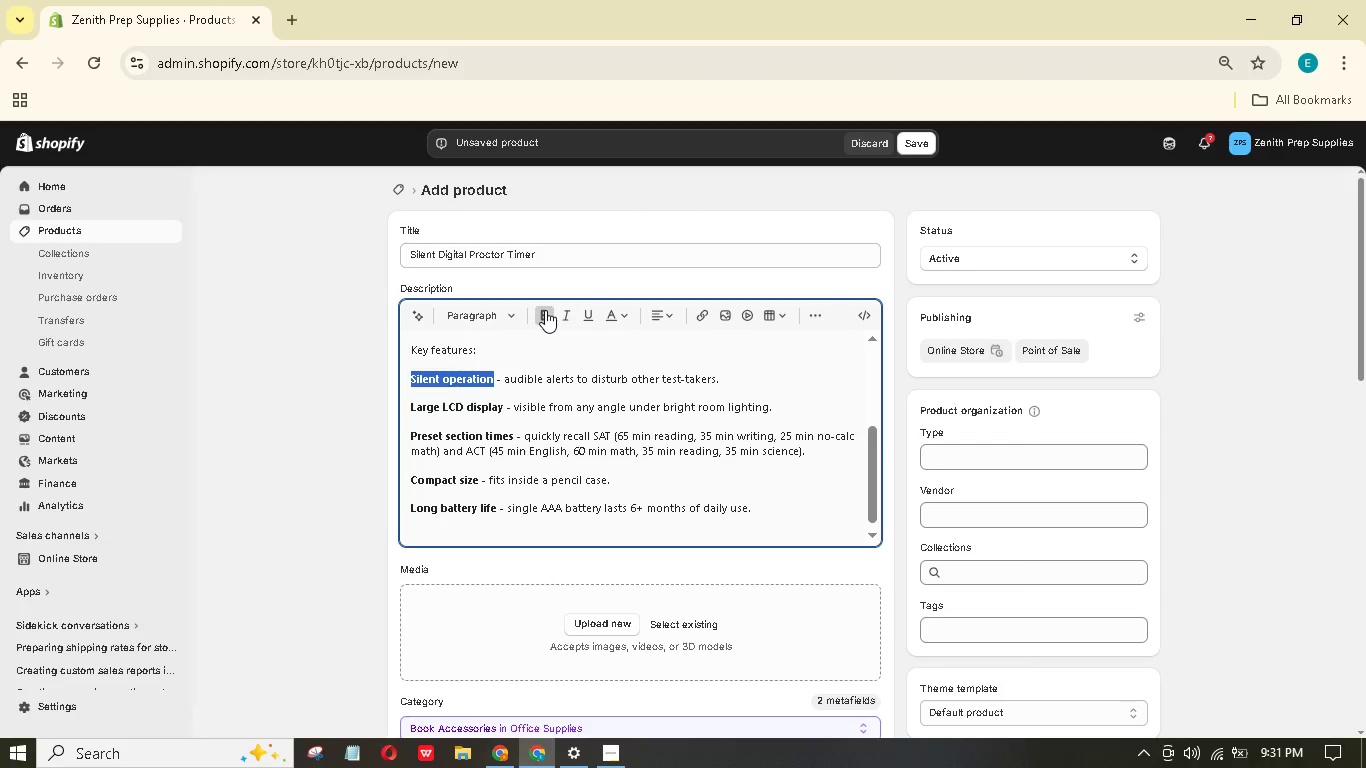 
scroll: coordinate [532, 358], scroll_direction: up, amount: 7.0
 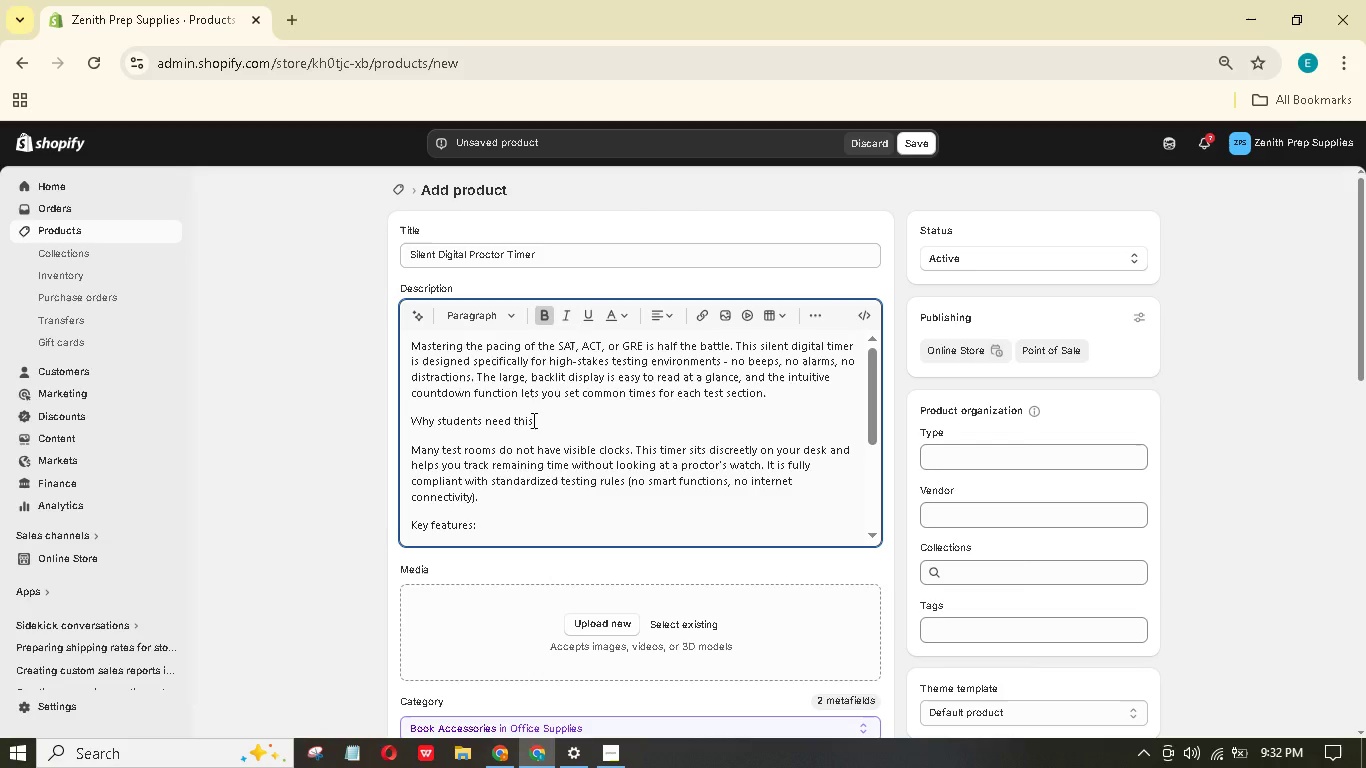 
left_click_drag(start_coordinate=[532, 420], to_coordinate=[358, 416])
 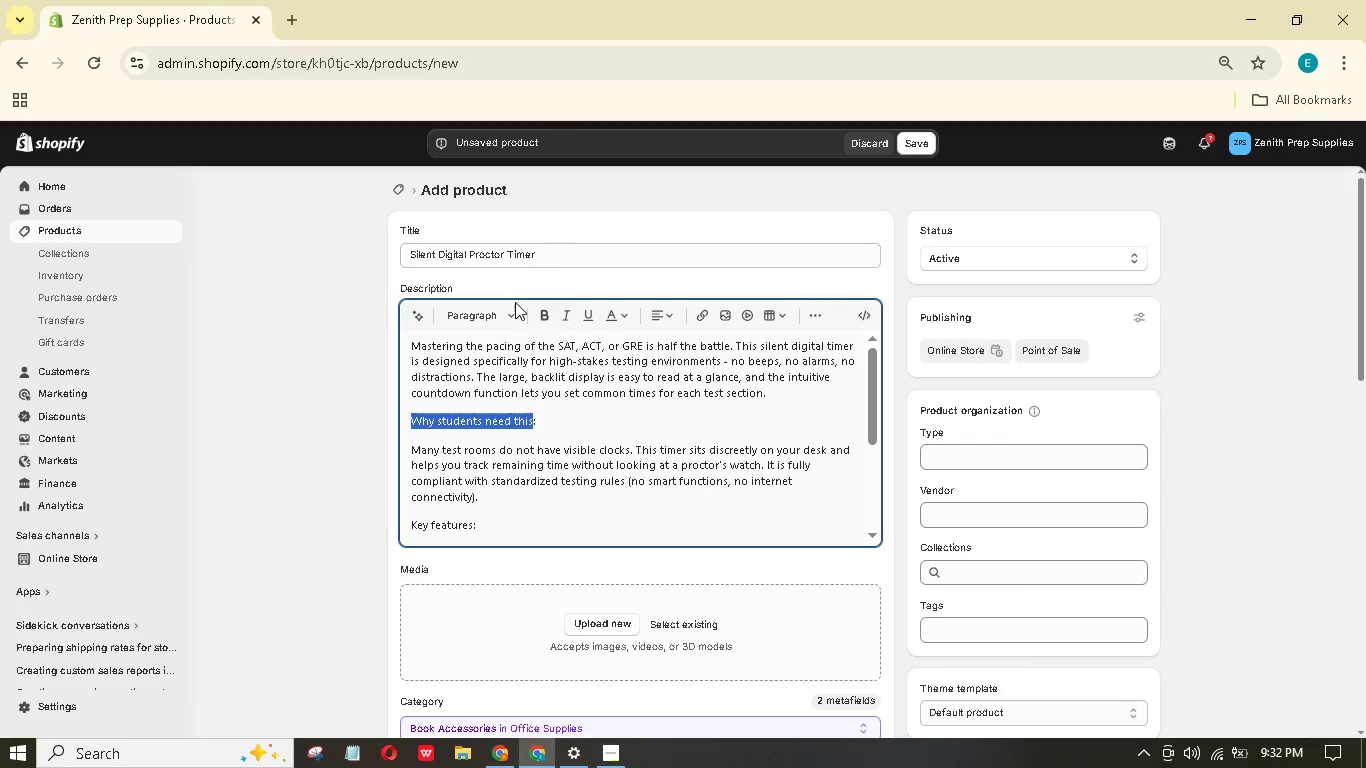 
double_click([513, 309])
 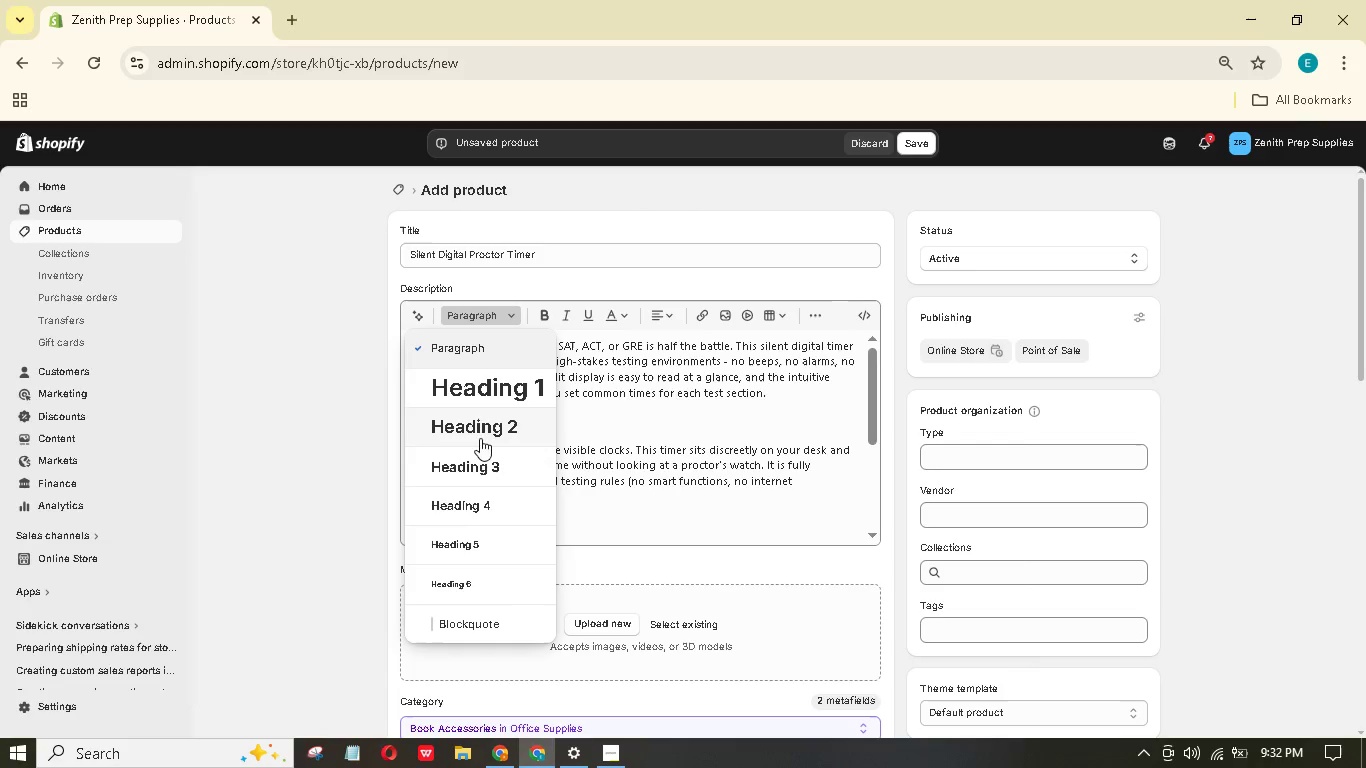 
left_click([482, 455])
 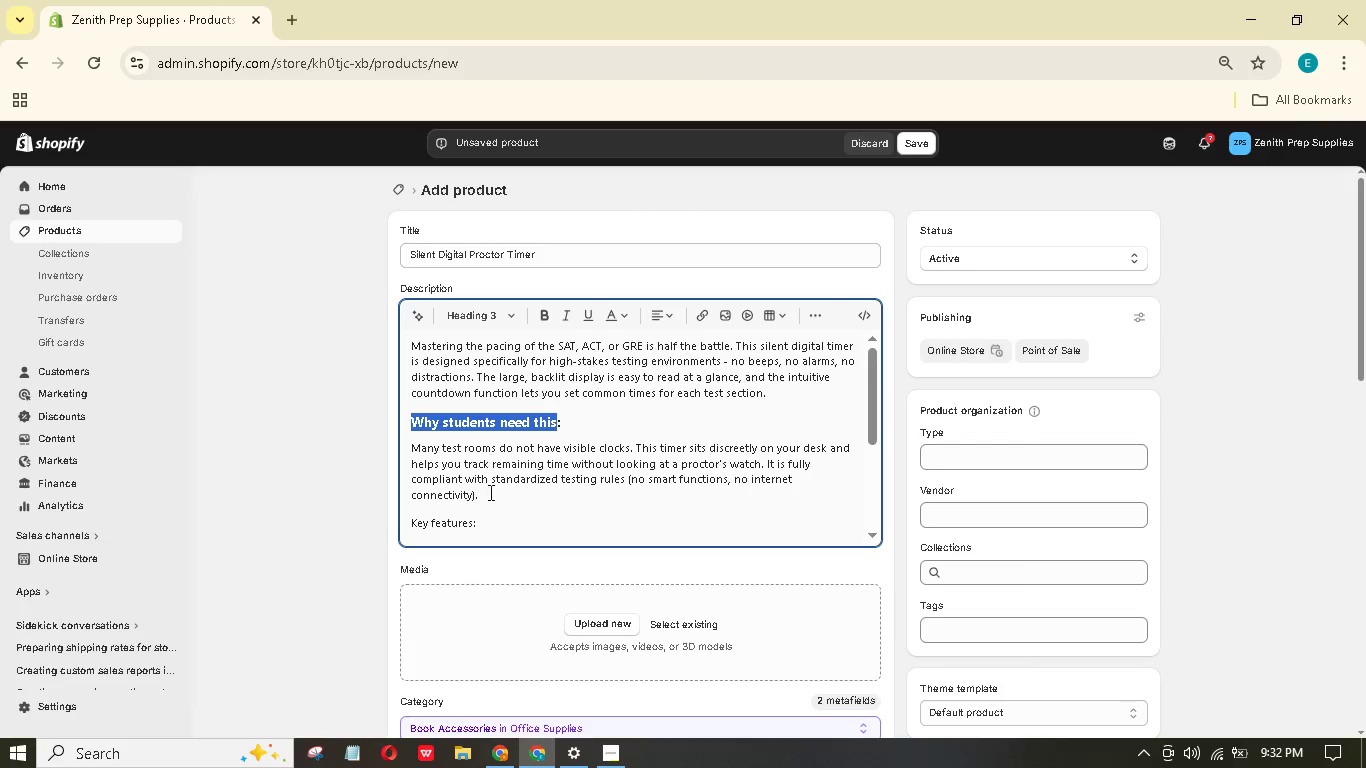 
scroll: coordinate [477, 504], scroll_direction: down, amount: 1.0
 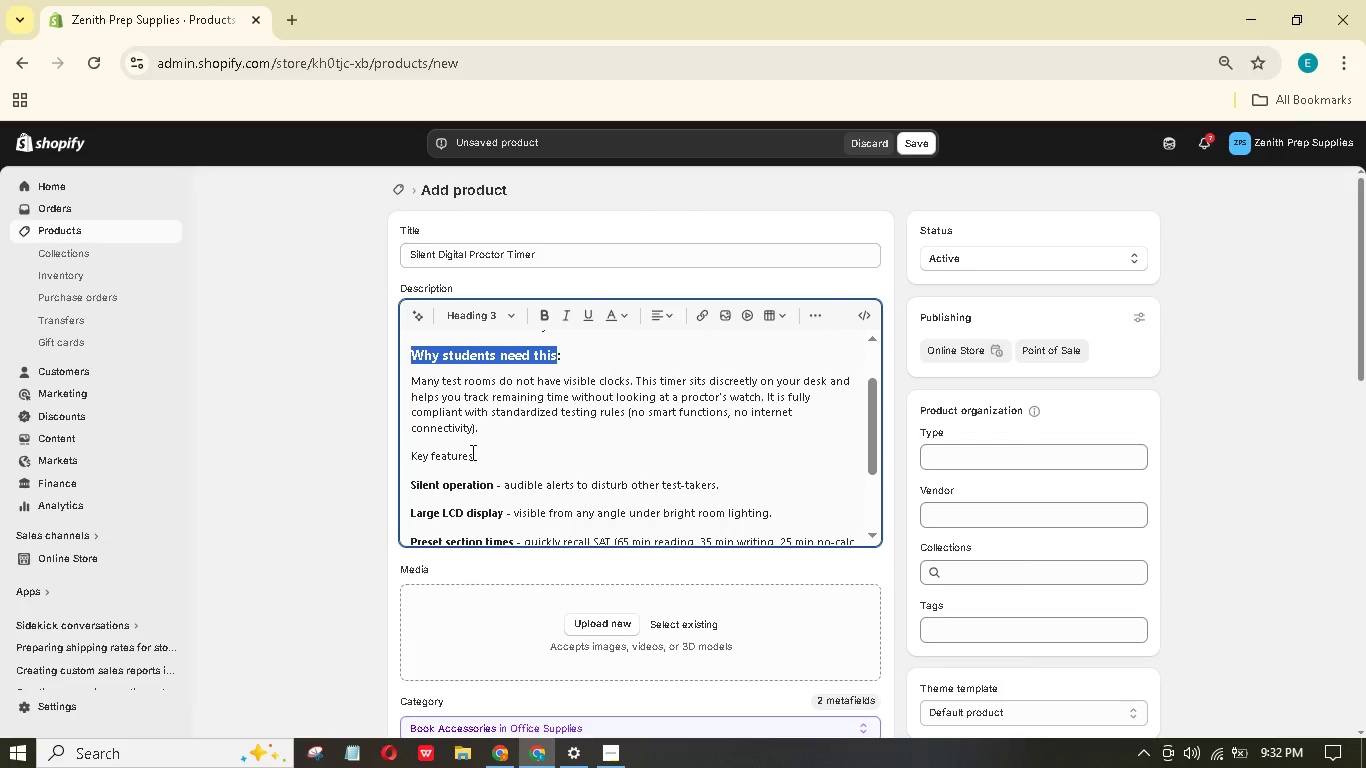 
left_click_drag(start_coordinate=[471, 452], to_coordinate=[407, 444])
 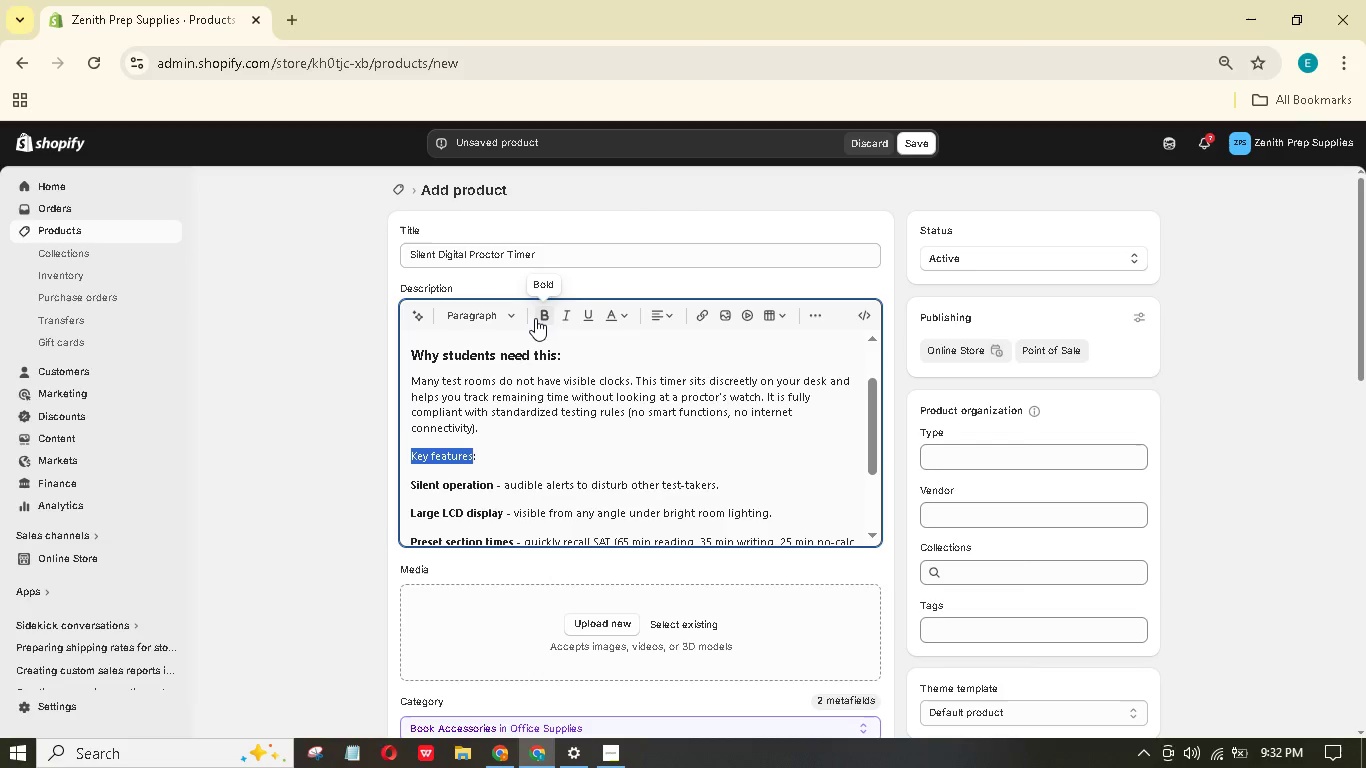 
left_click([535, 317])
 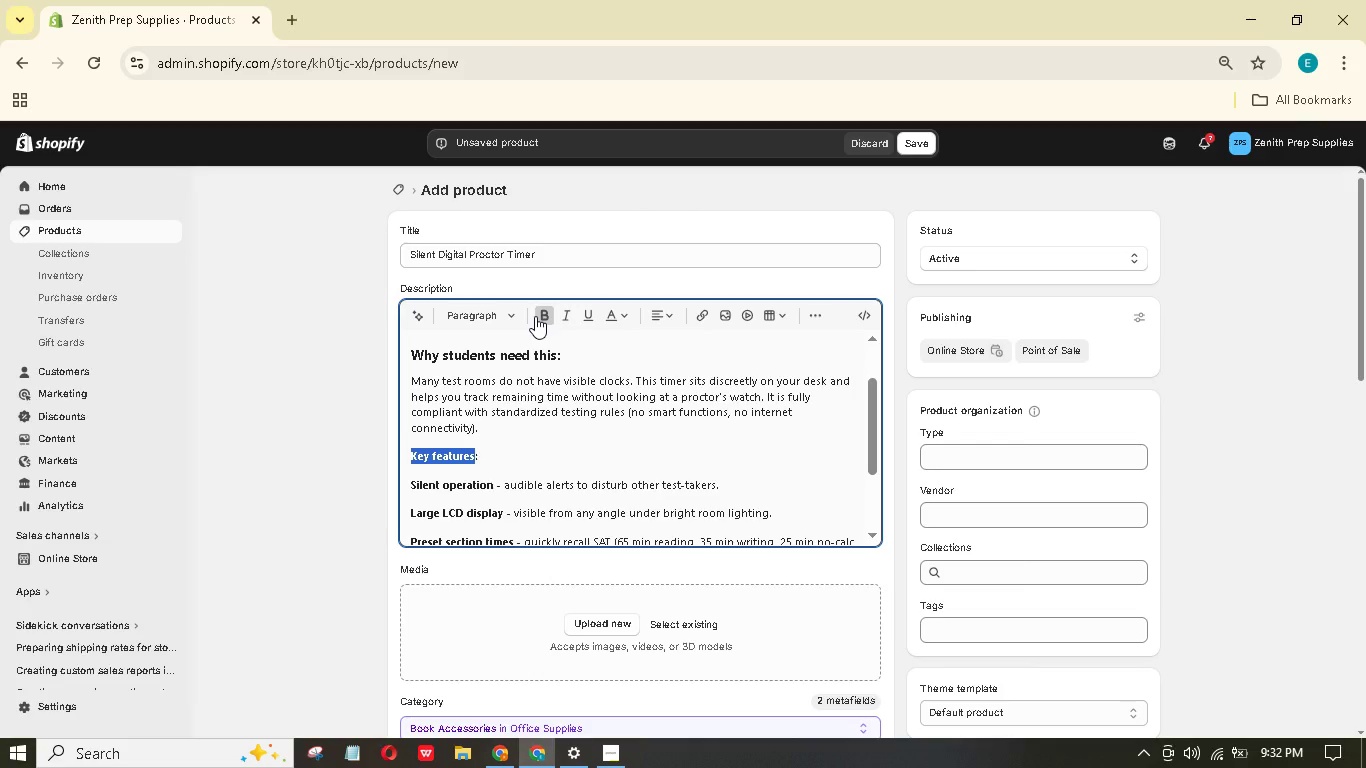 
scroll: coordinate [534, 313], scroll_direction: down, amount: 4.0
 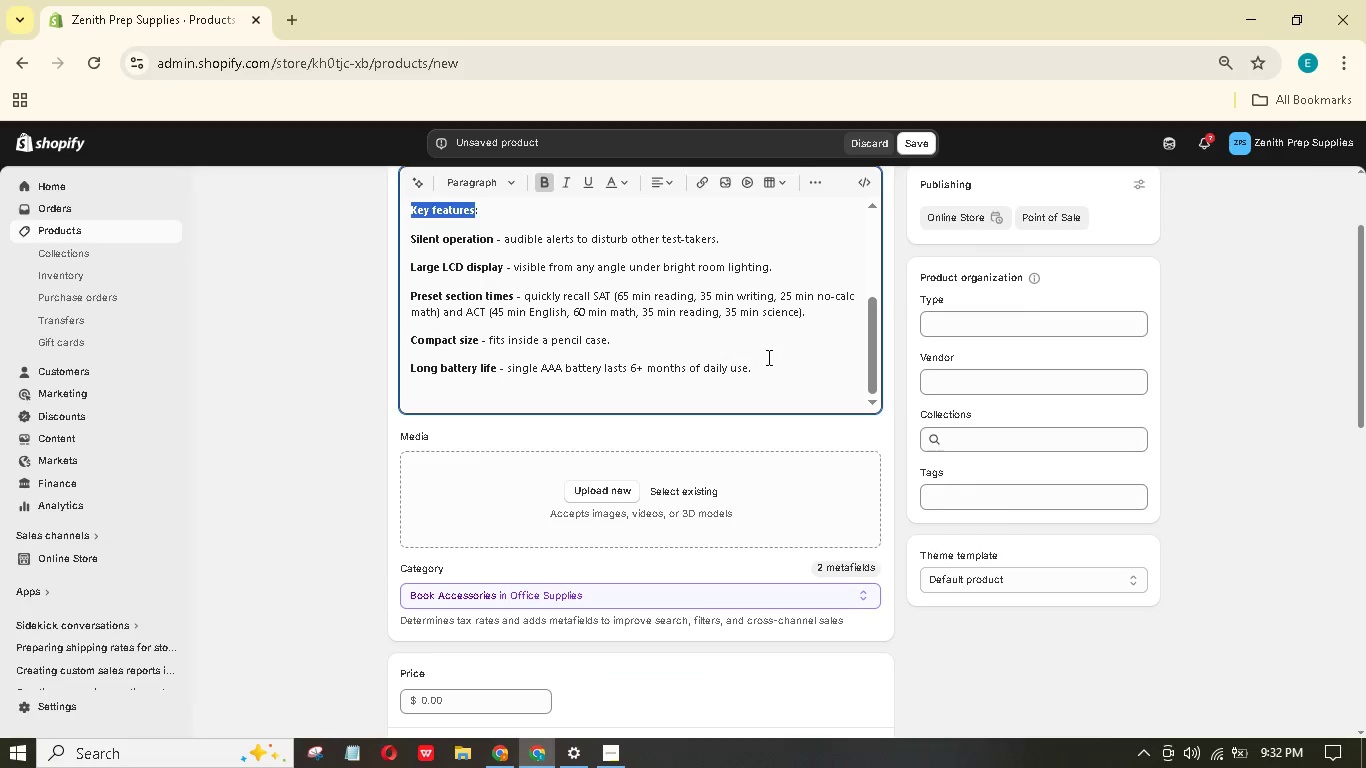 
left_click_drag(start_coordinate=[764, 372], to_coordinate=[413, 235])
 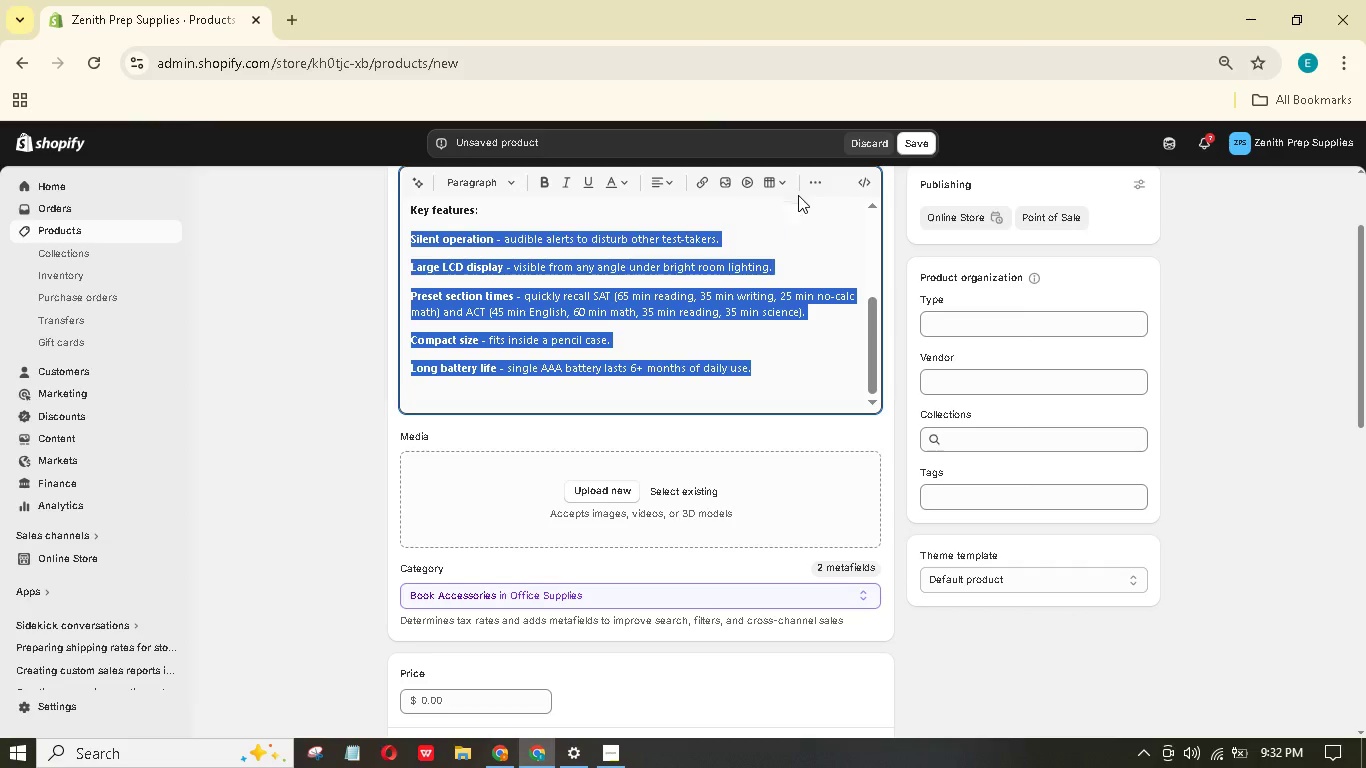 
left_click([810, 190])
 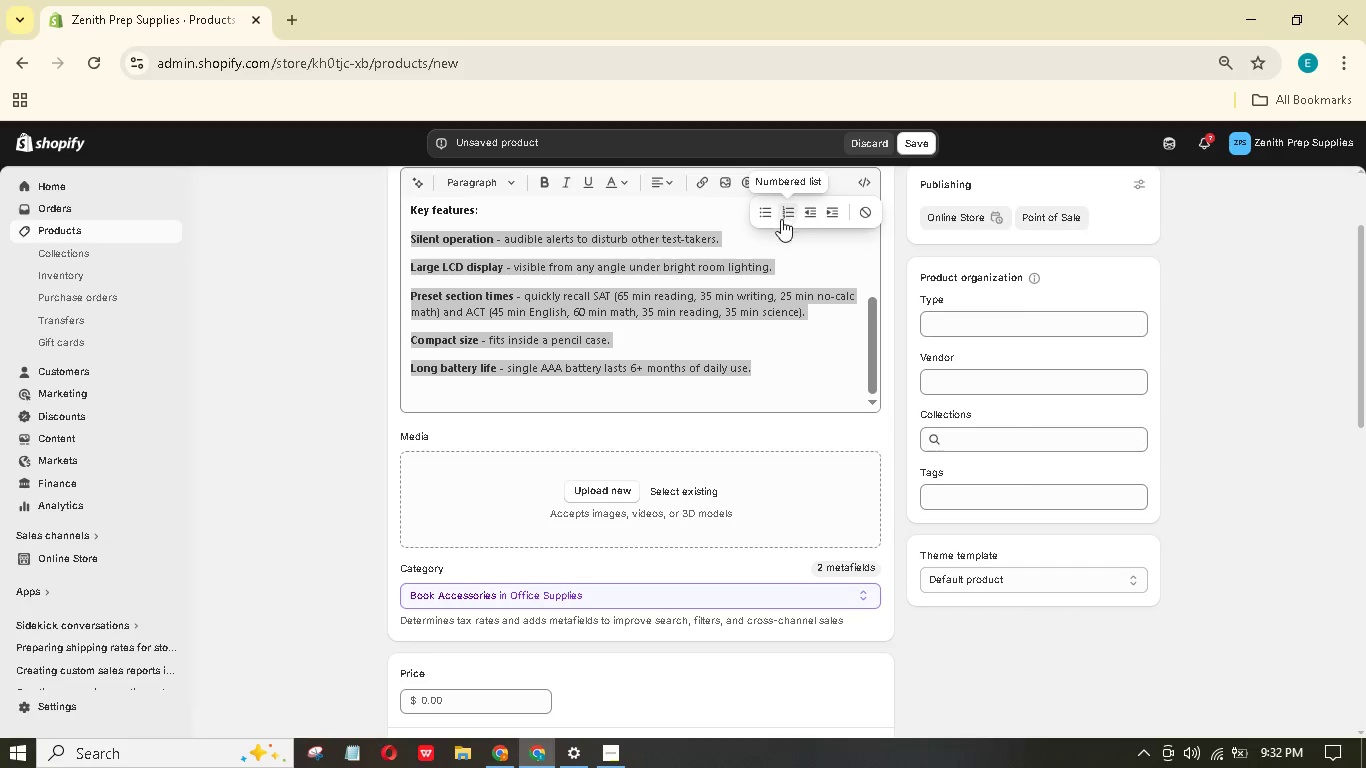 
left_click([774, 222])
 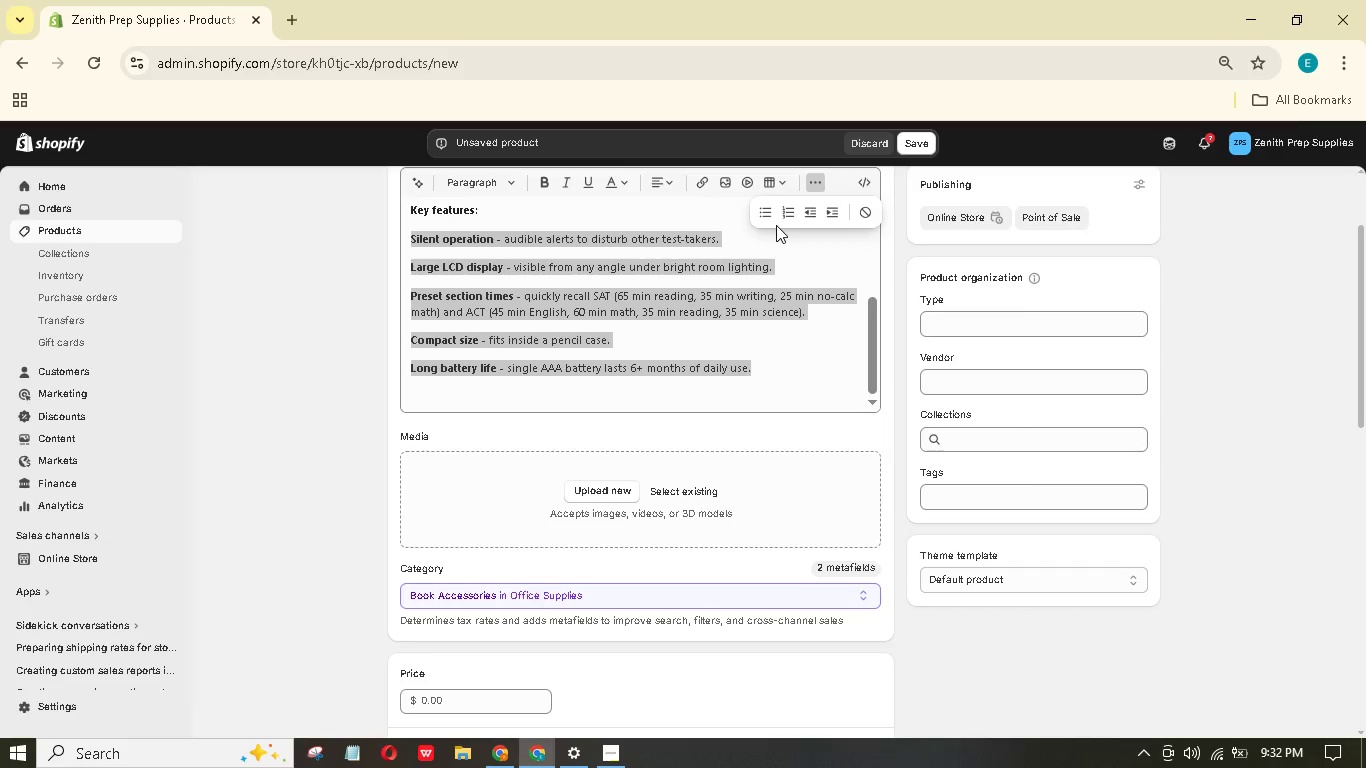 
wait(8.06)
 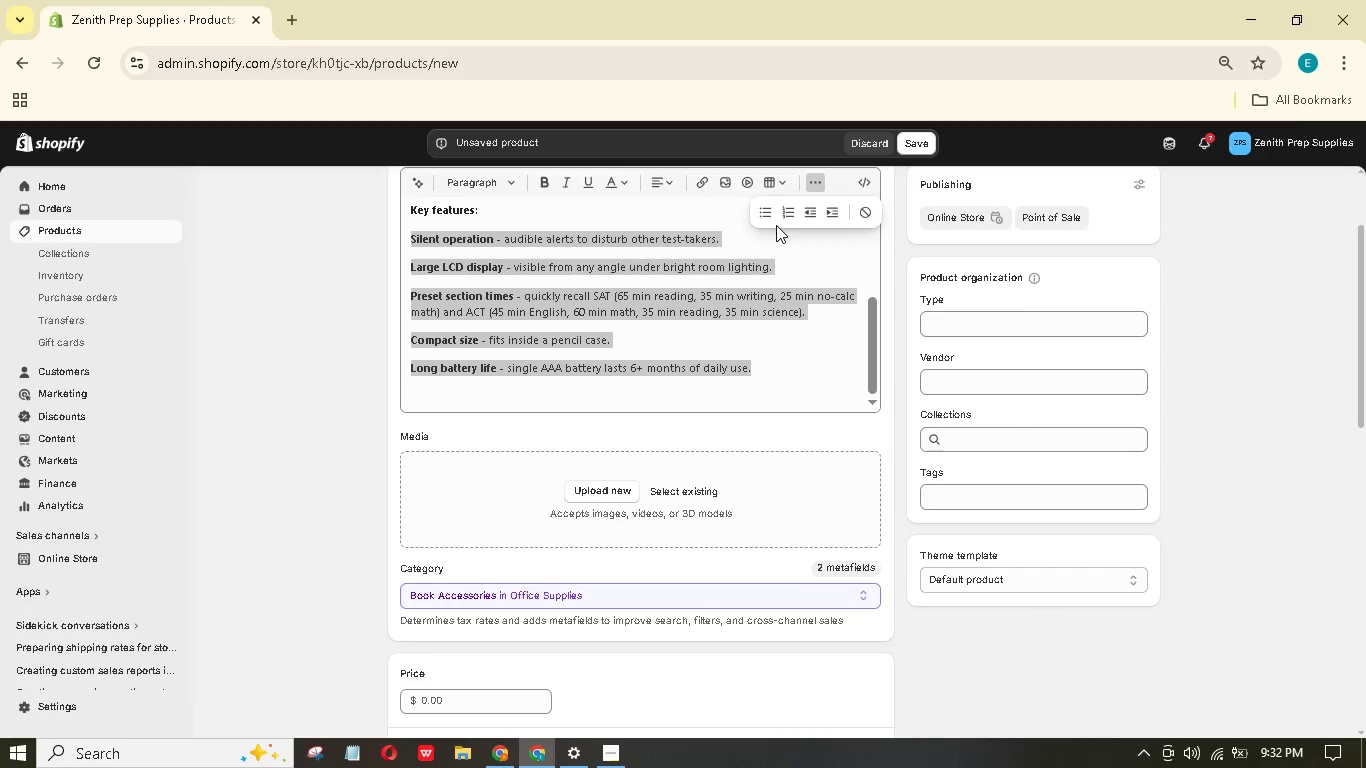 
left_click([622, 485])
 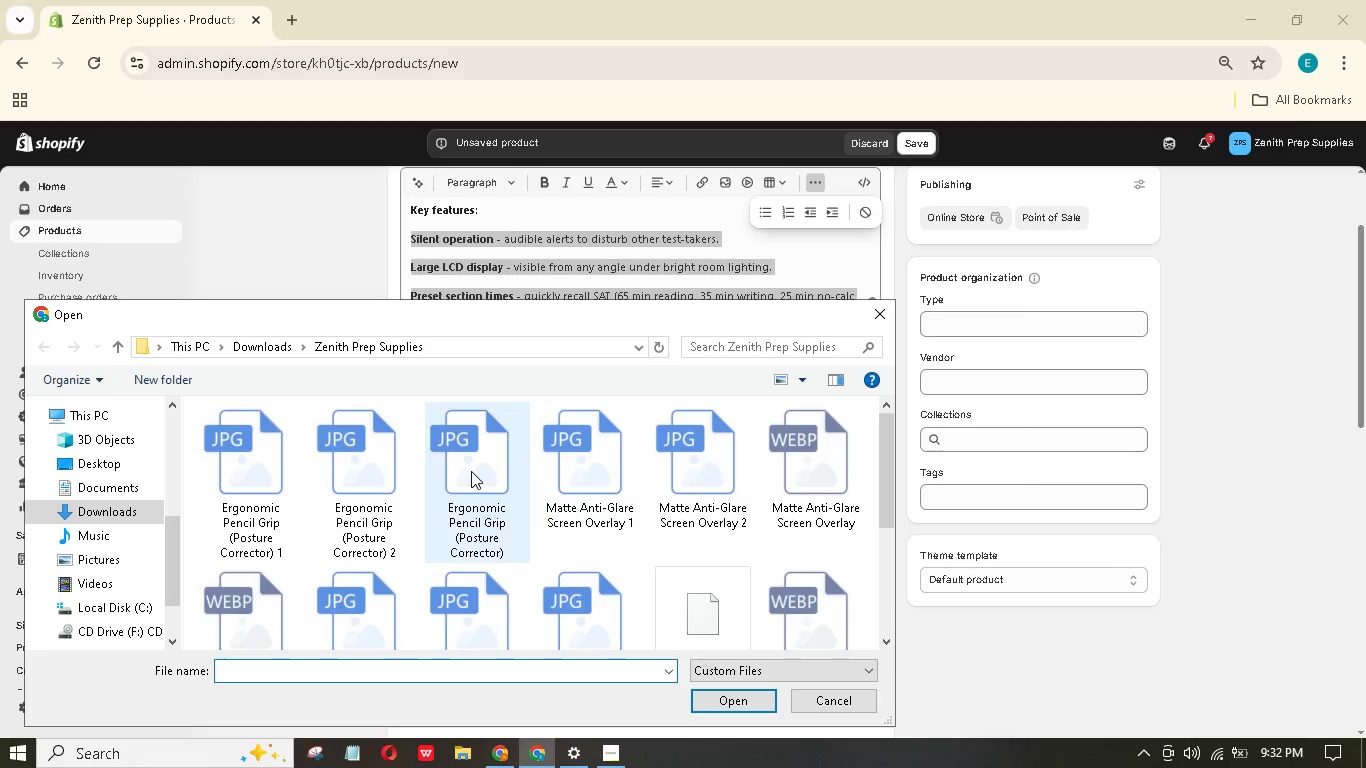 
scroll: coordinate [500, 470], scroll_direction: down, amount: 5.0
 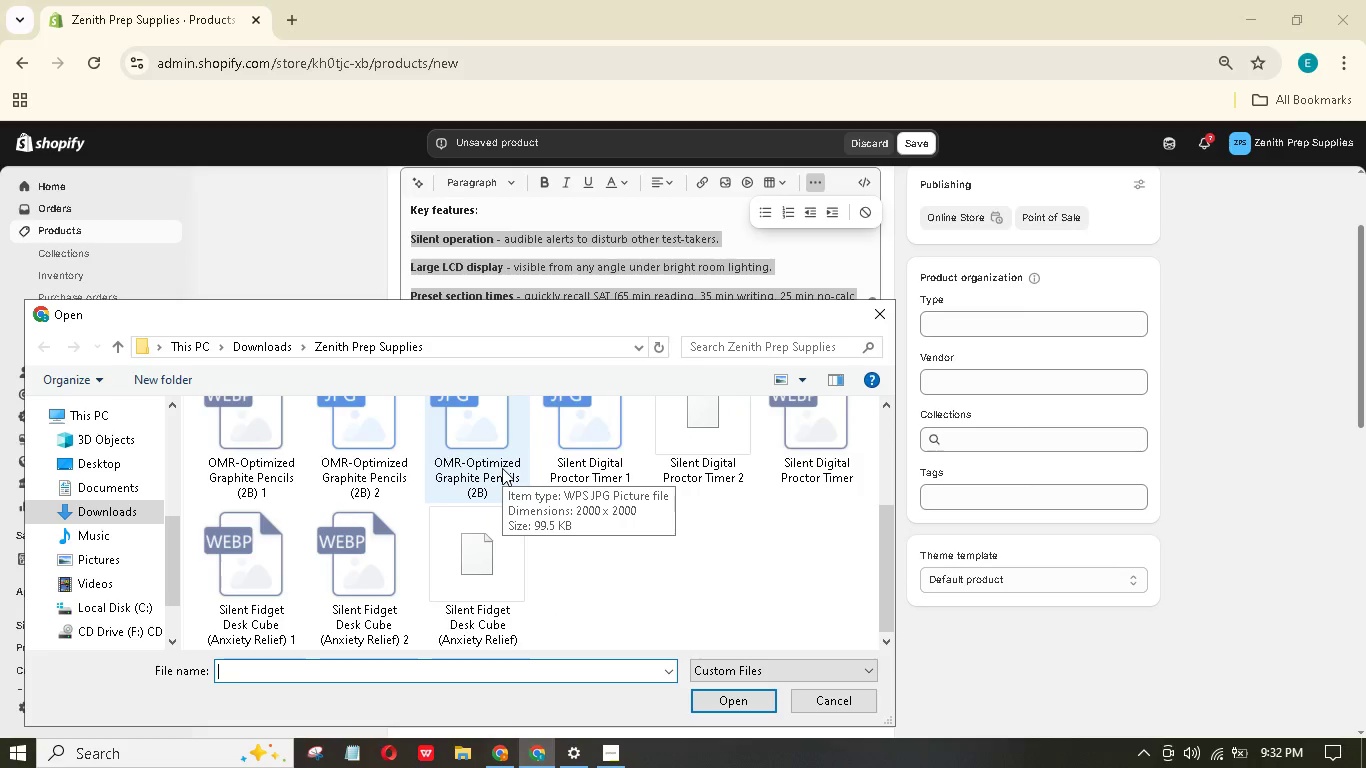 
wait(6.51)
 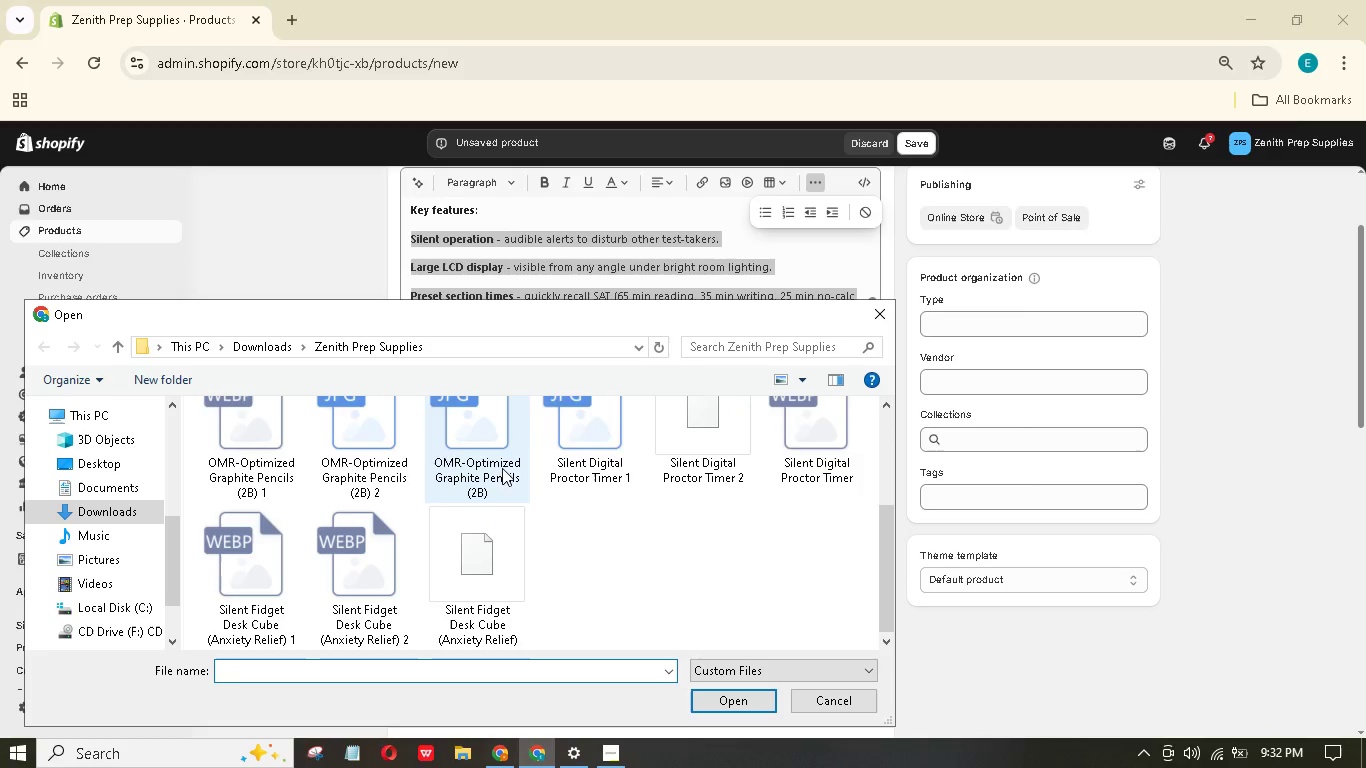 
hold_key(key=ControlLeft, duration=1.45)
left_click([628, 461])
 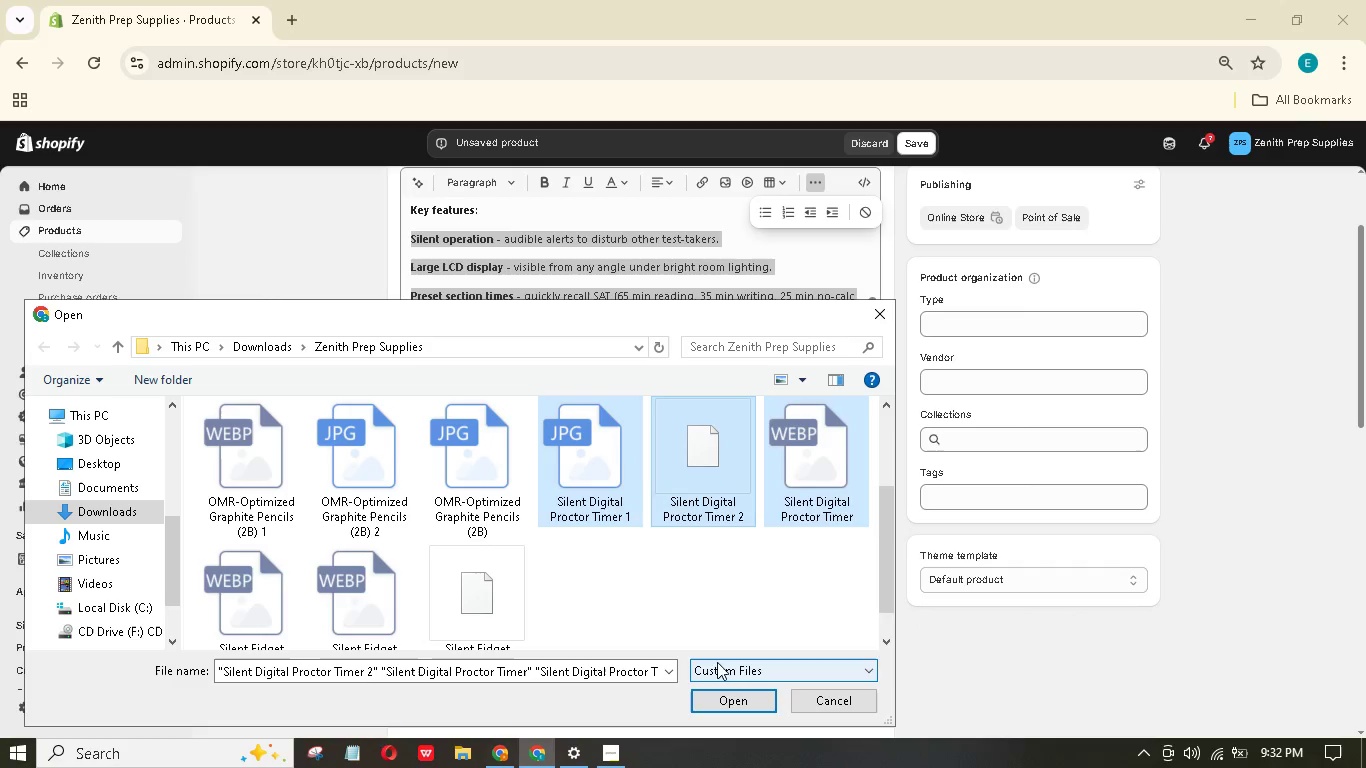 
left_click([727, 699])
 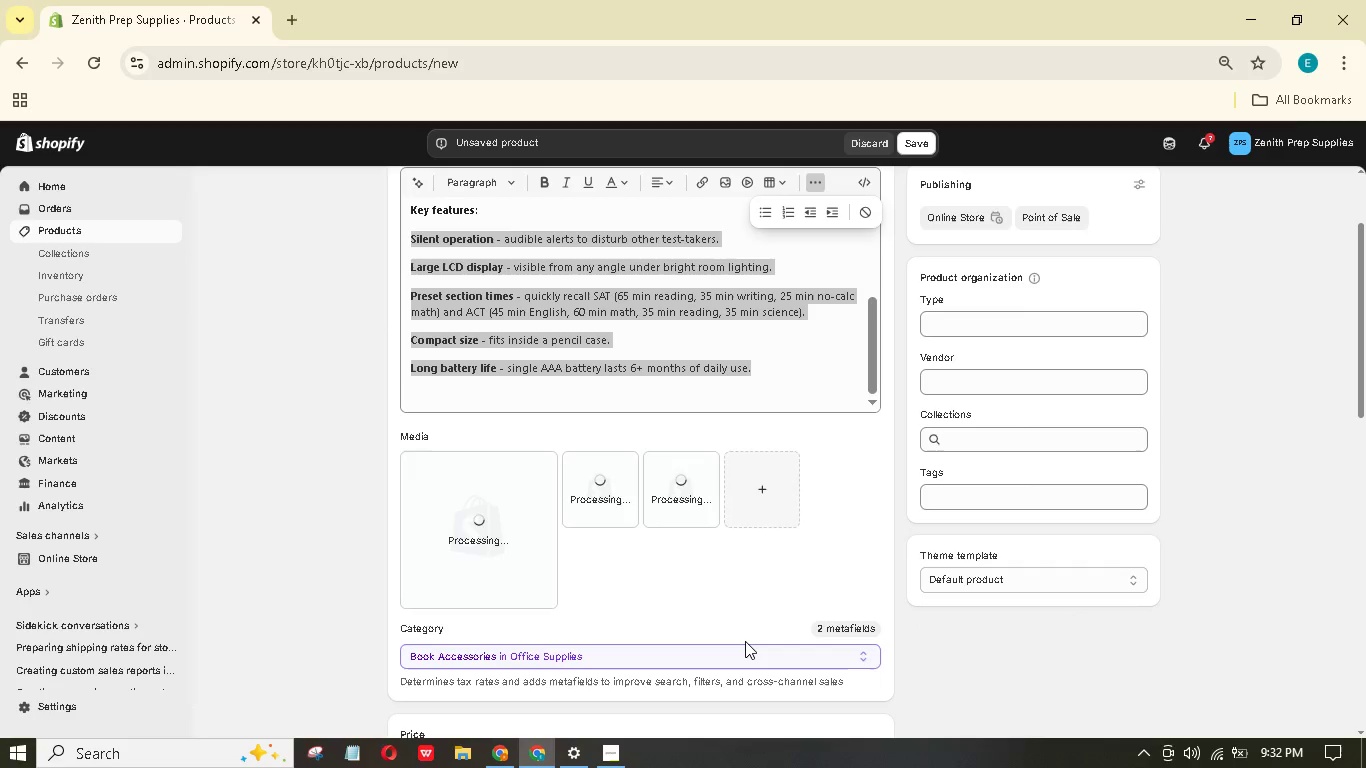 
wait(10.04)
 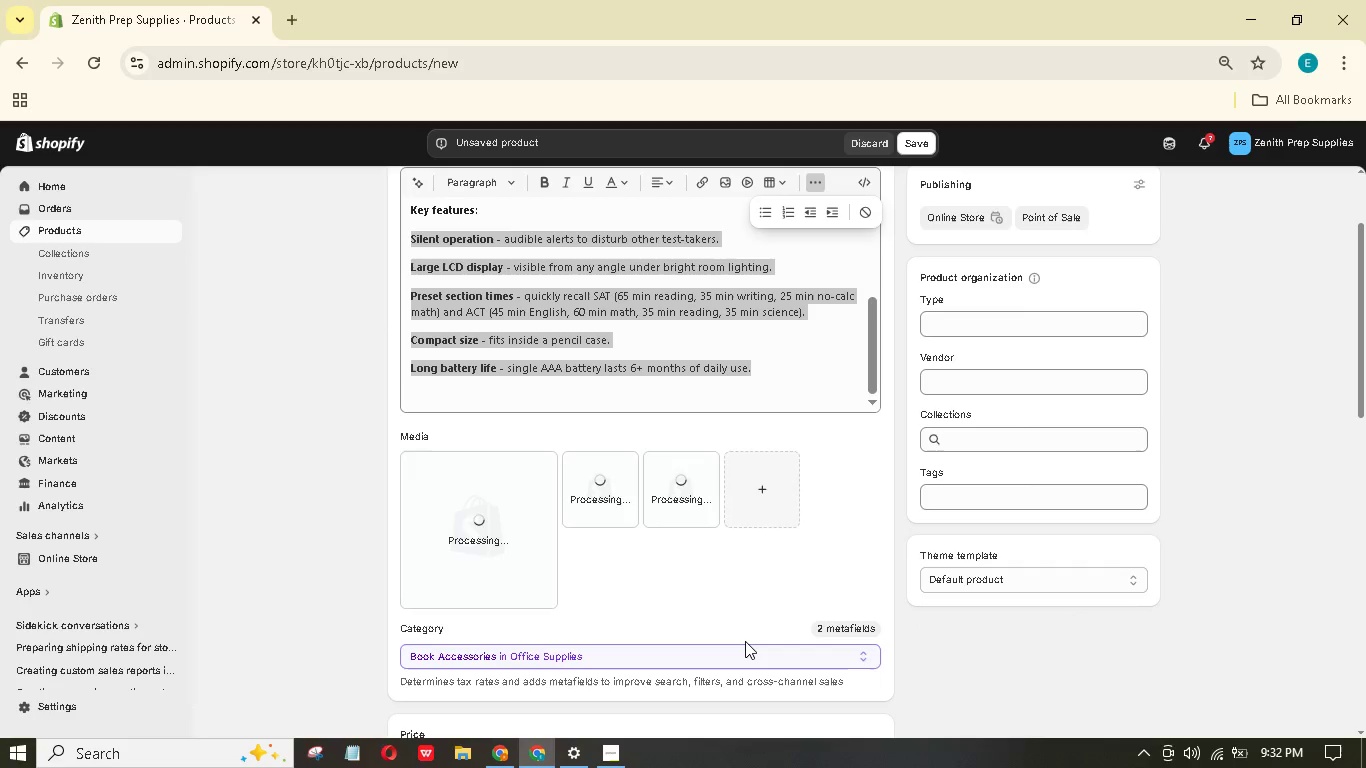 
mouse_move([536, 542])
 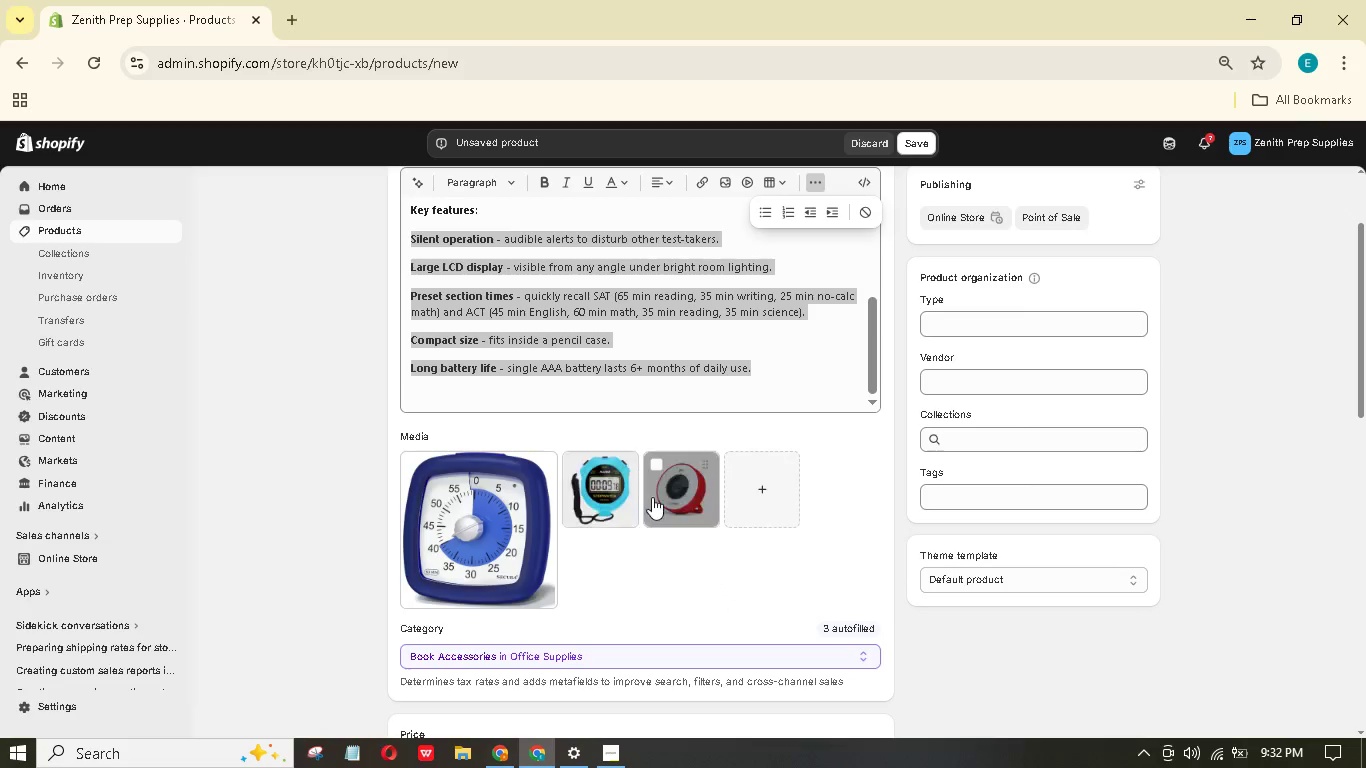 
left_click_drag(start_coordinate=[659, 485], to_coordinate=[498, 530])
 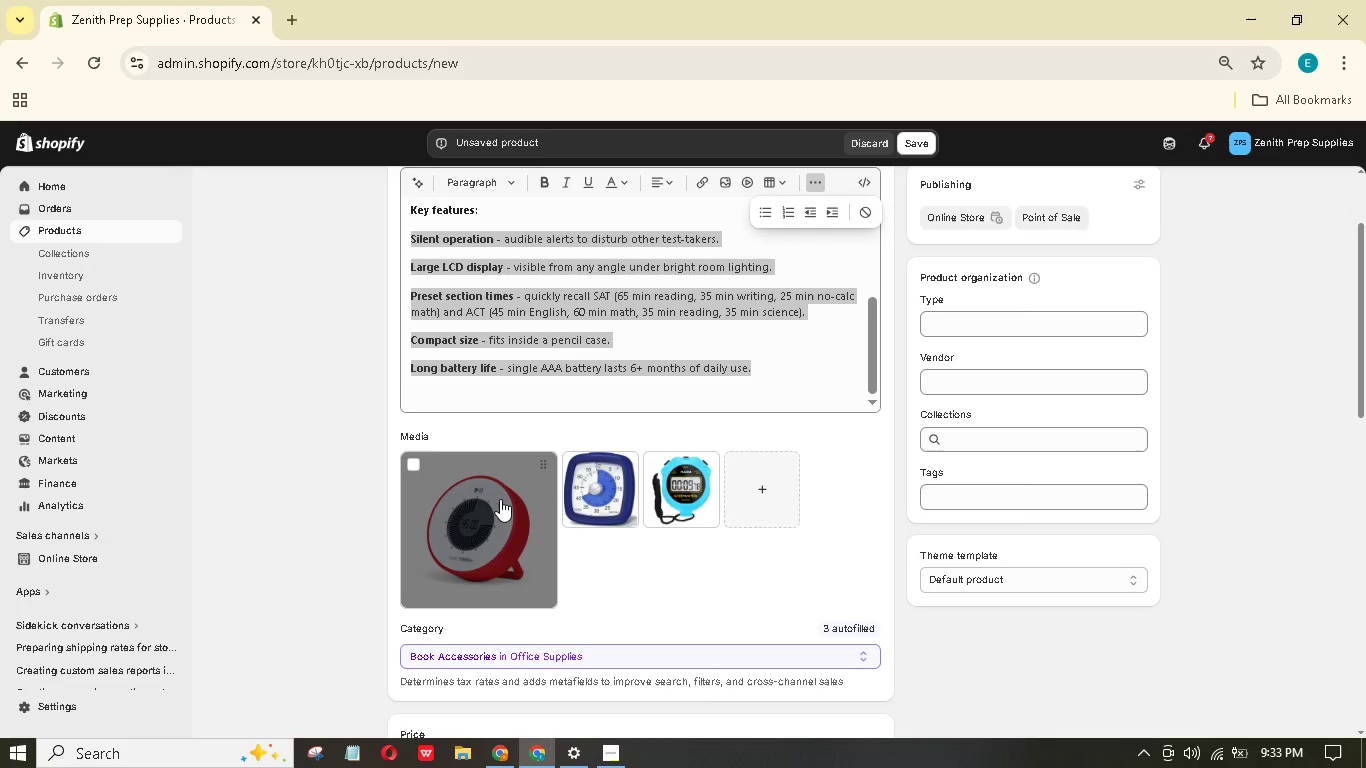 
wait(37.52)
 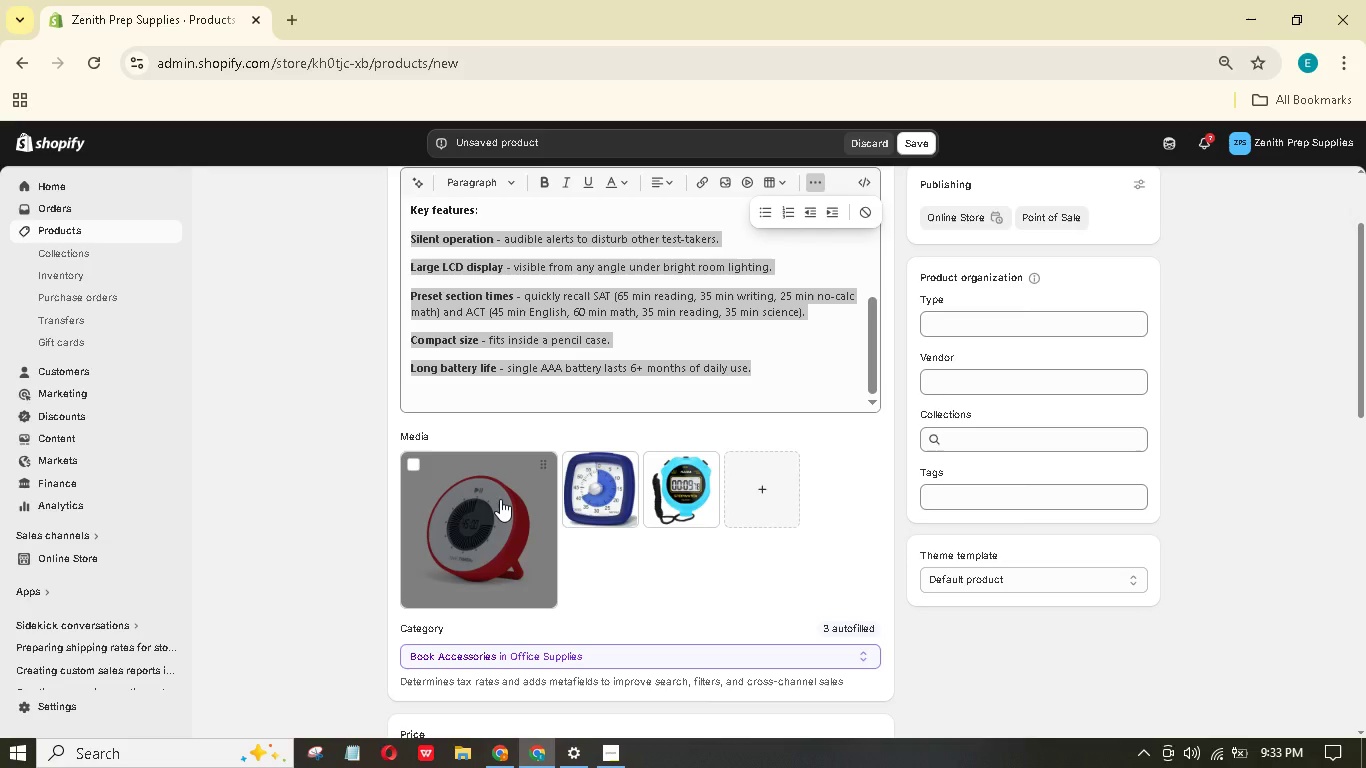 
left_click([673, 430])
 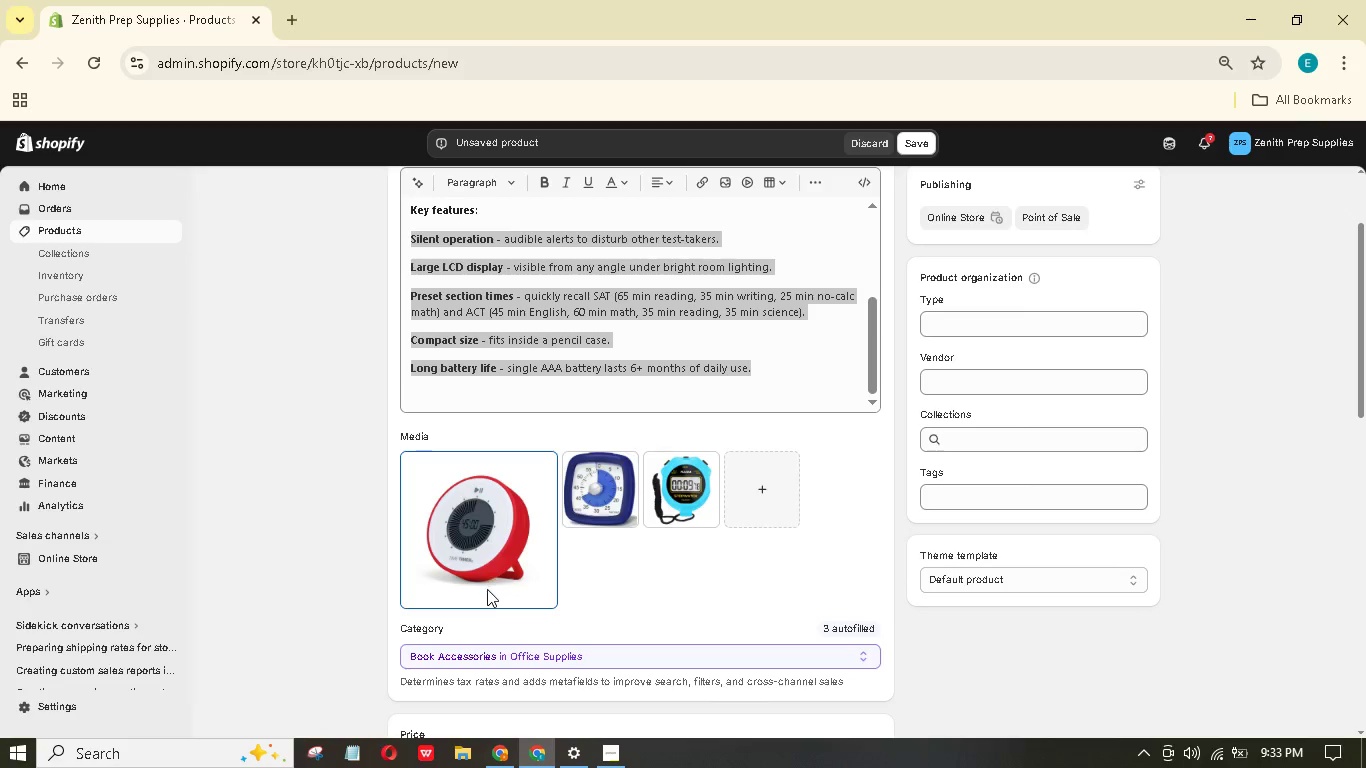 
wait(8.33)
 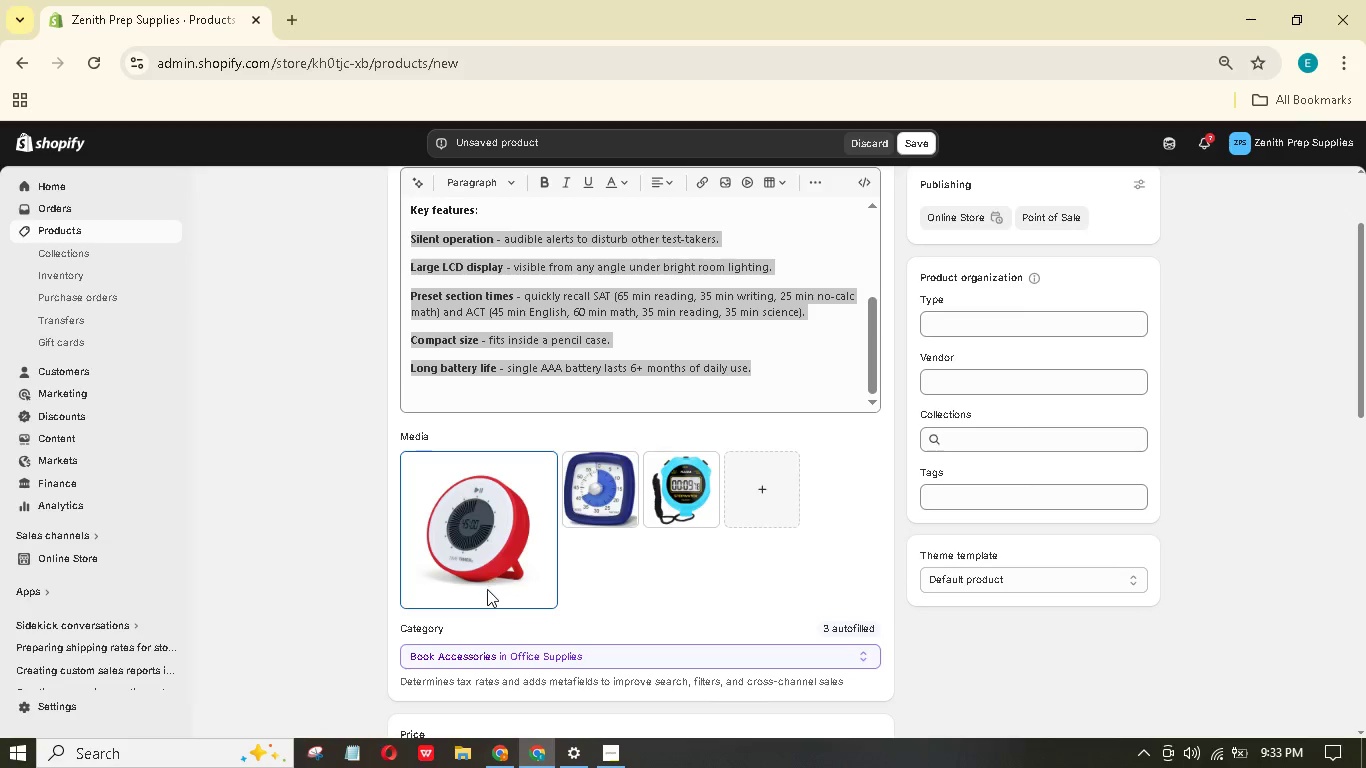 
left_click([491, 558])
 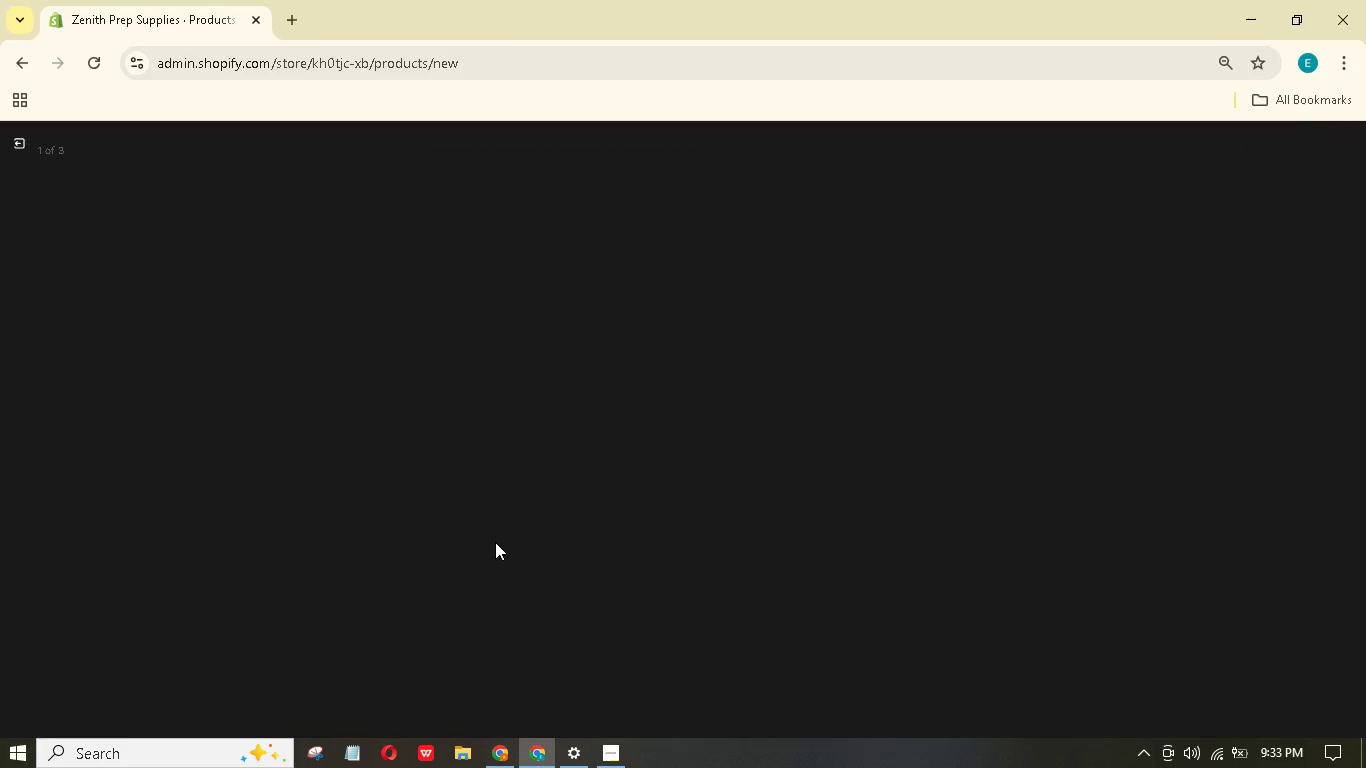 
wait(8.27)
 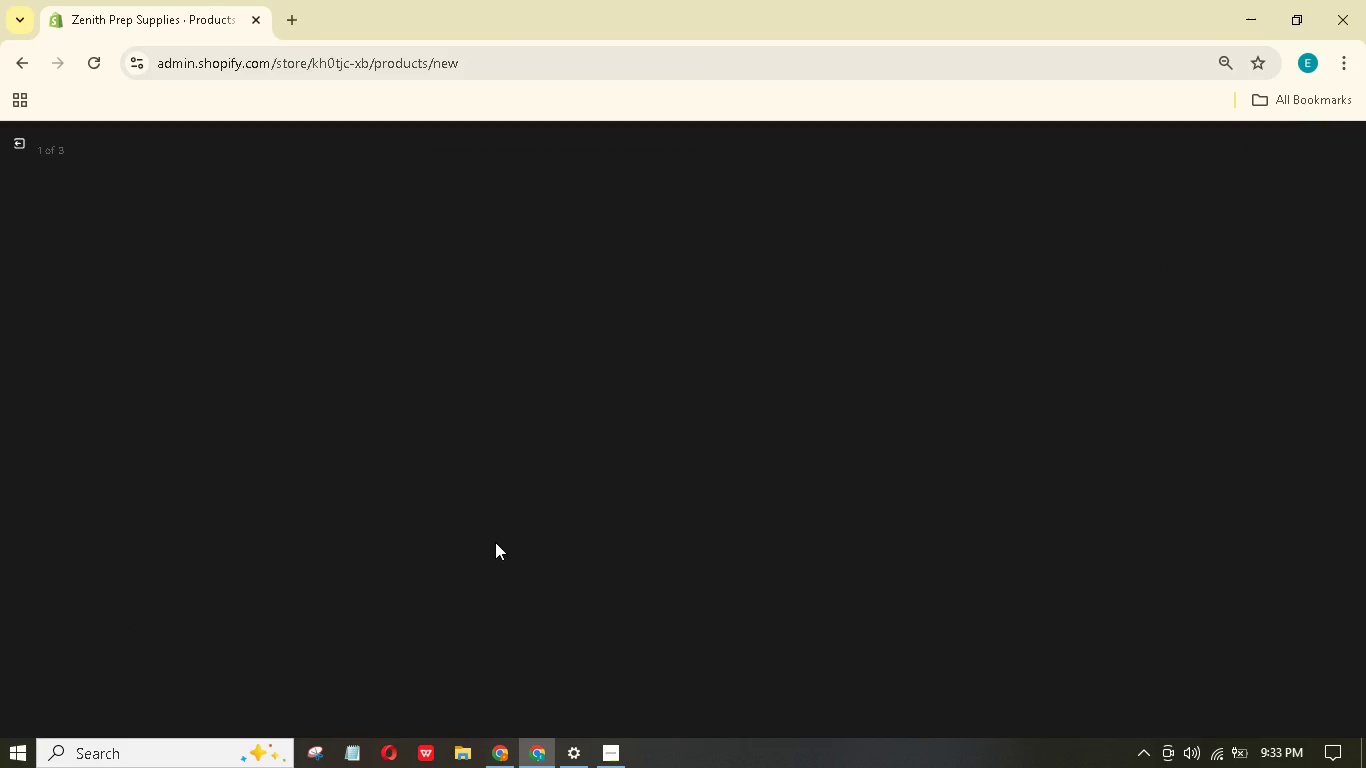 
left_click([1206, 330])
 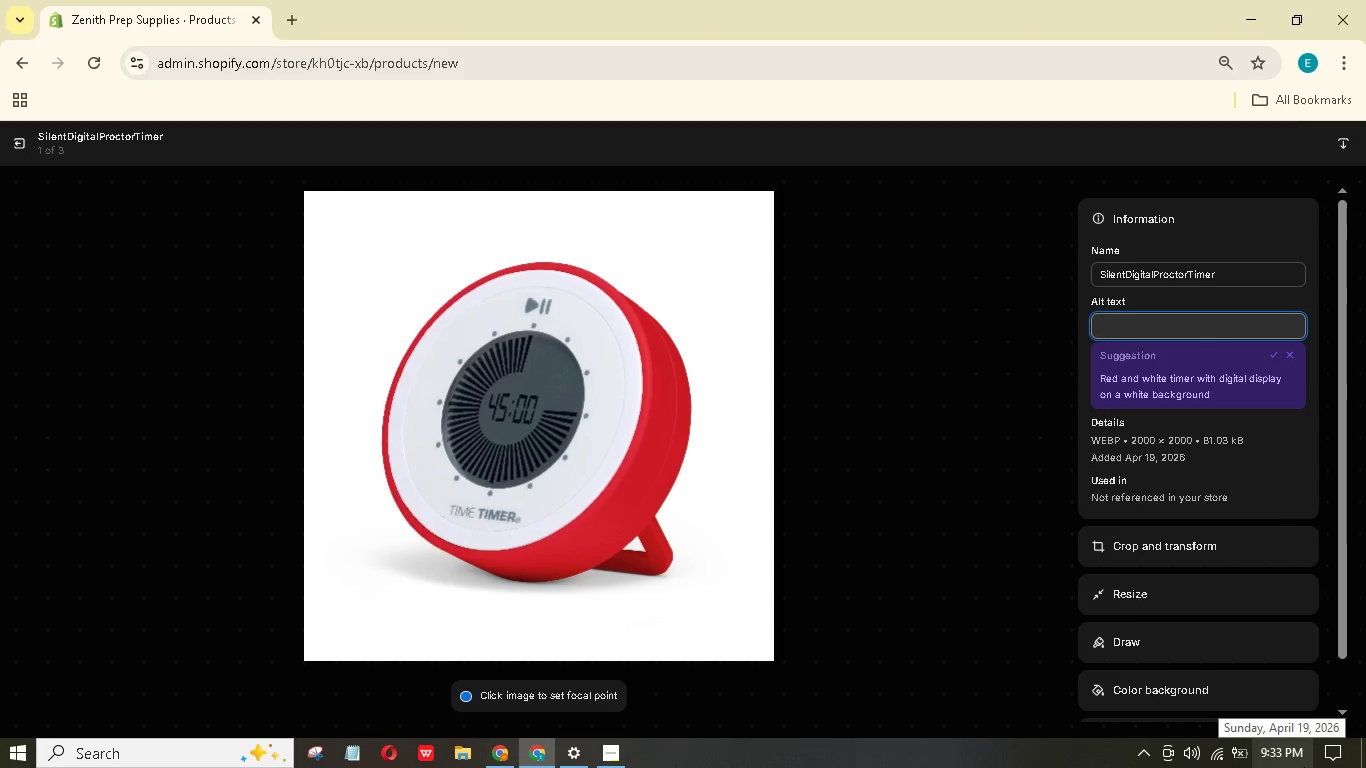 
type(A red silent digital watch sitting ina white background.)
 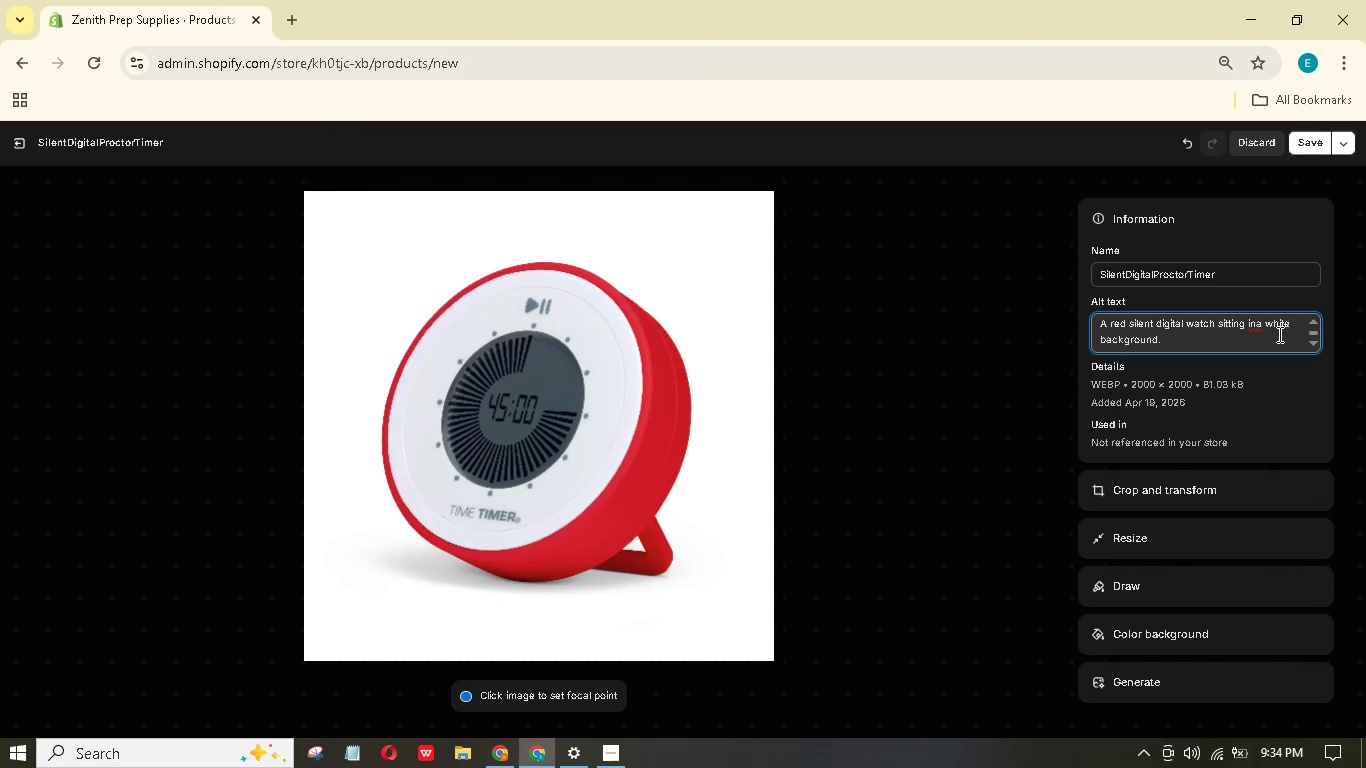 
left_click([1256, 323])
 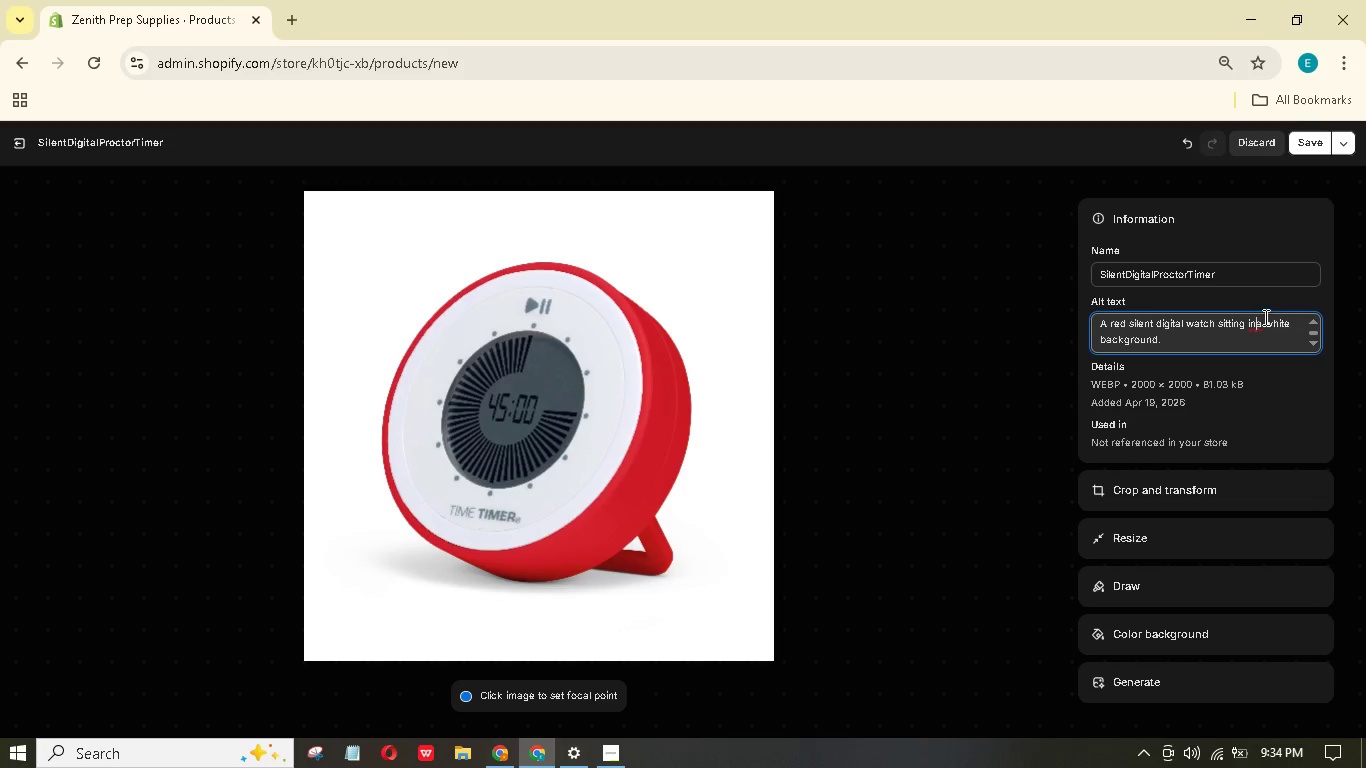 
key(Space)
 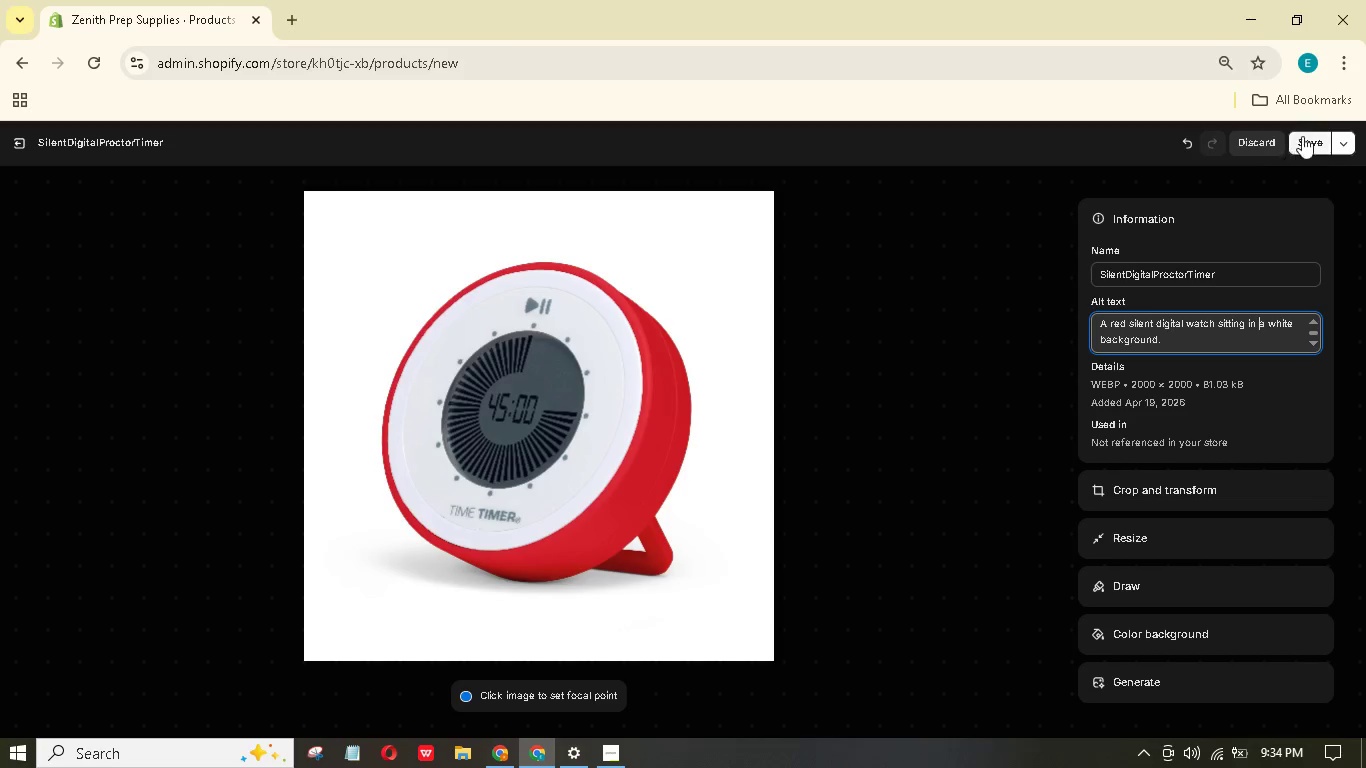 
left_click([1304, 135])
 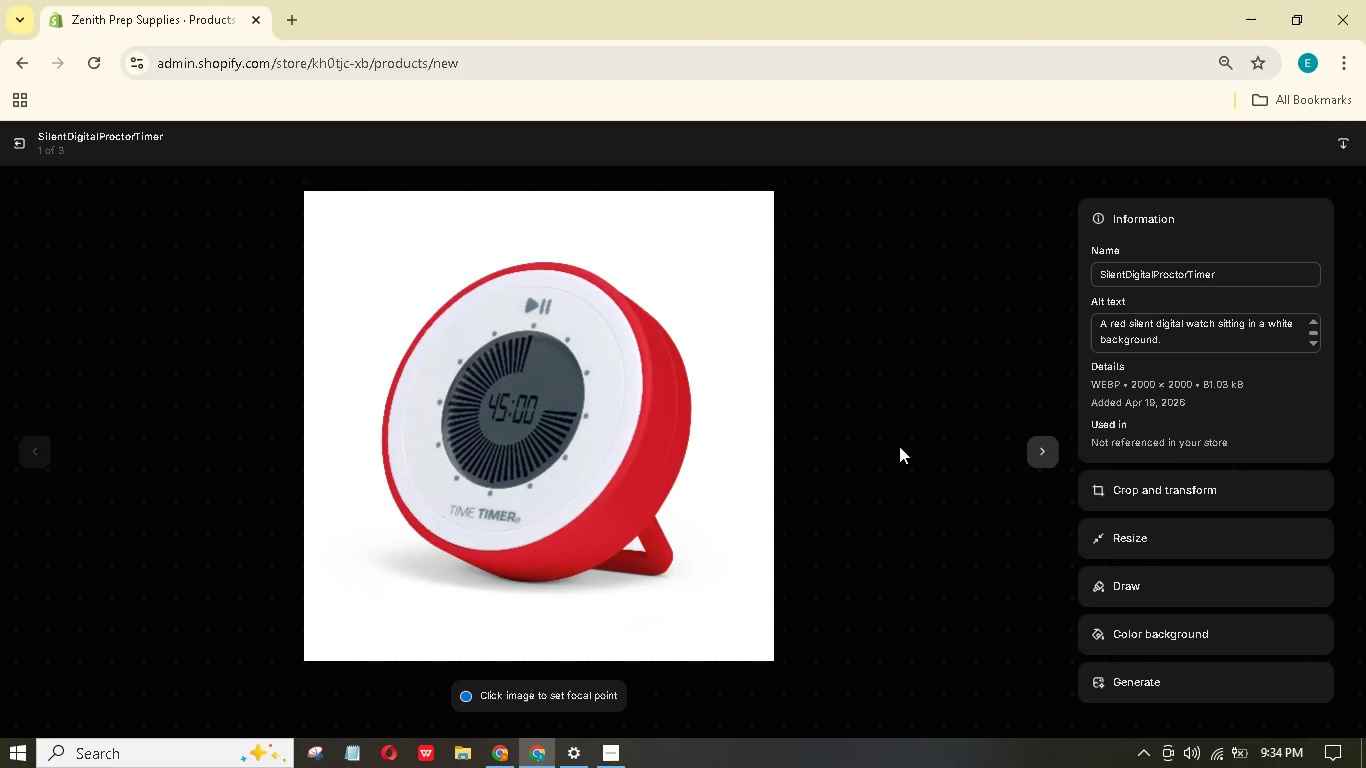 
left_click([1038, 453])
 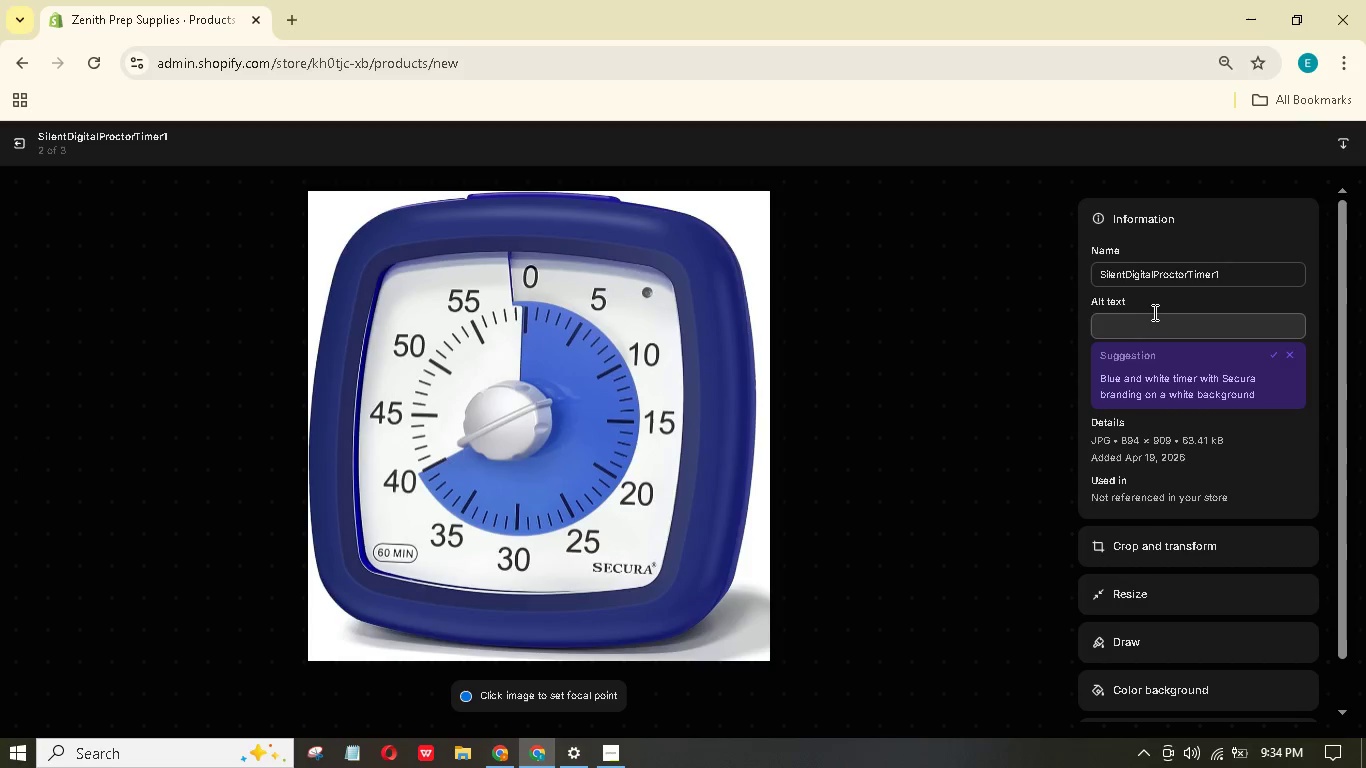 
type(A blue digital sproctor timer sitting in a white background.)
 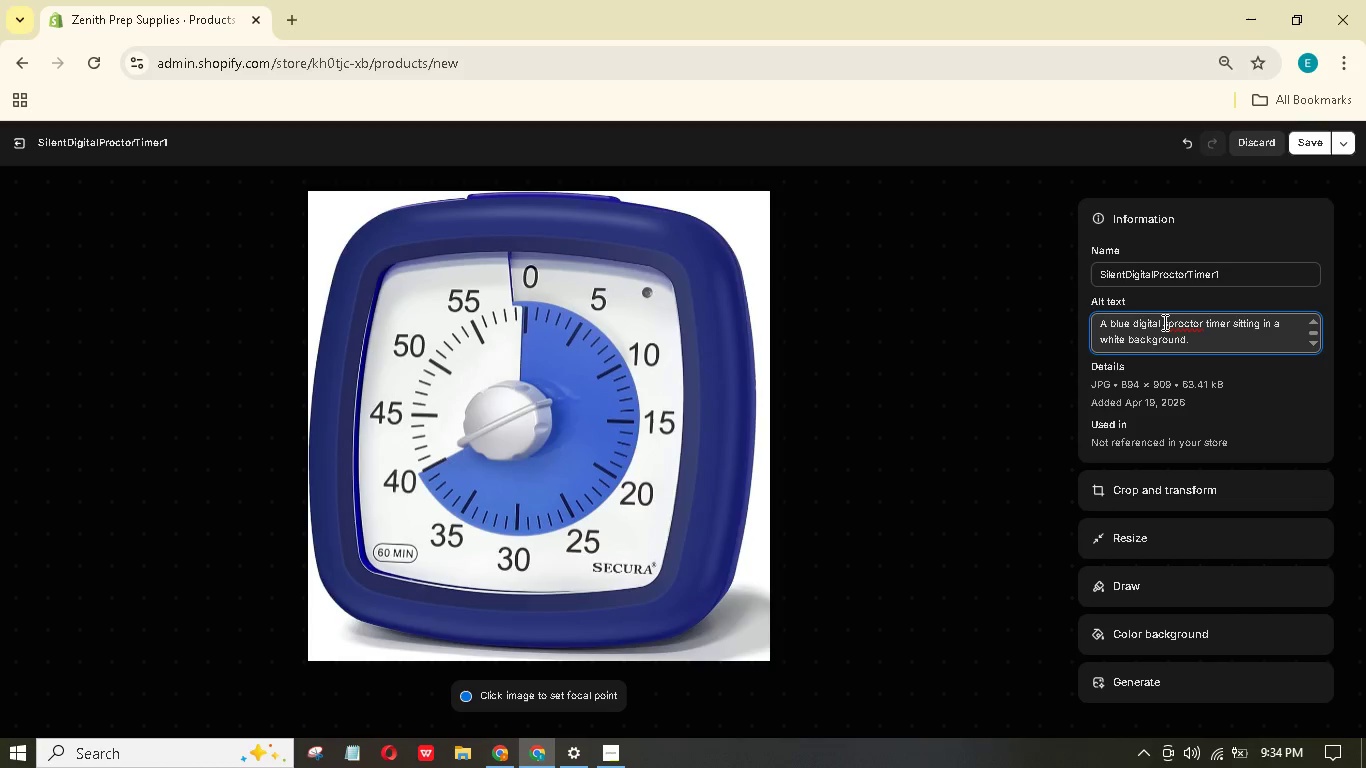 
left_click([1170, 326])
 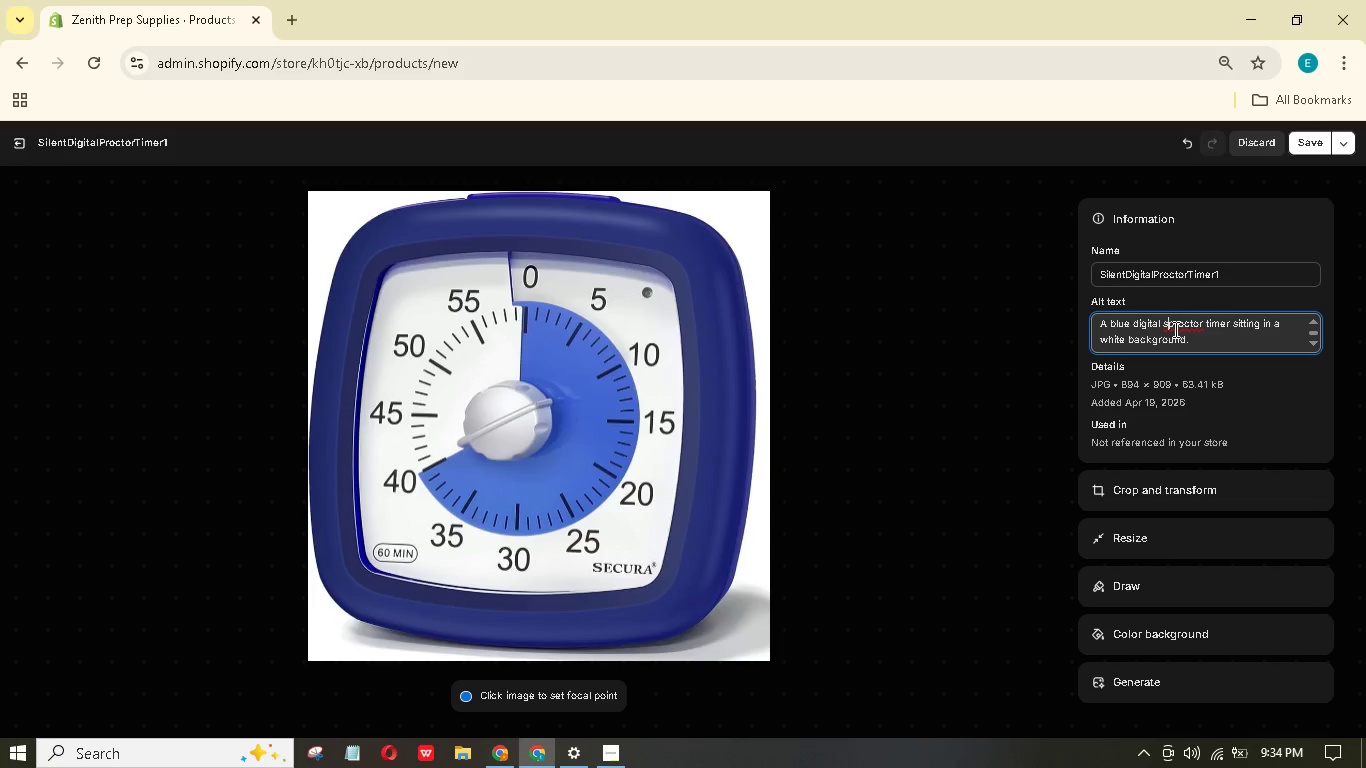 
key(Backspace)
 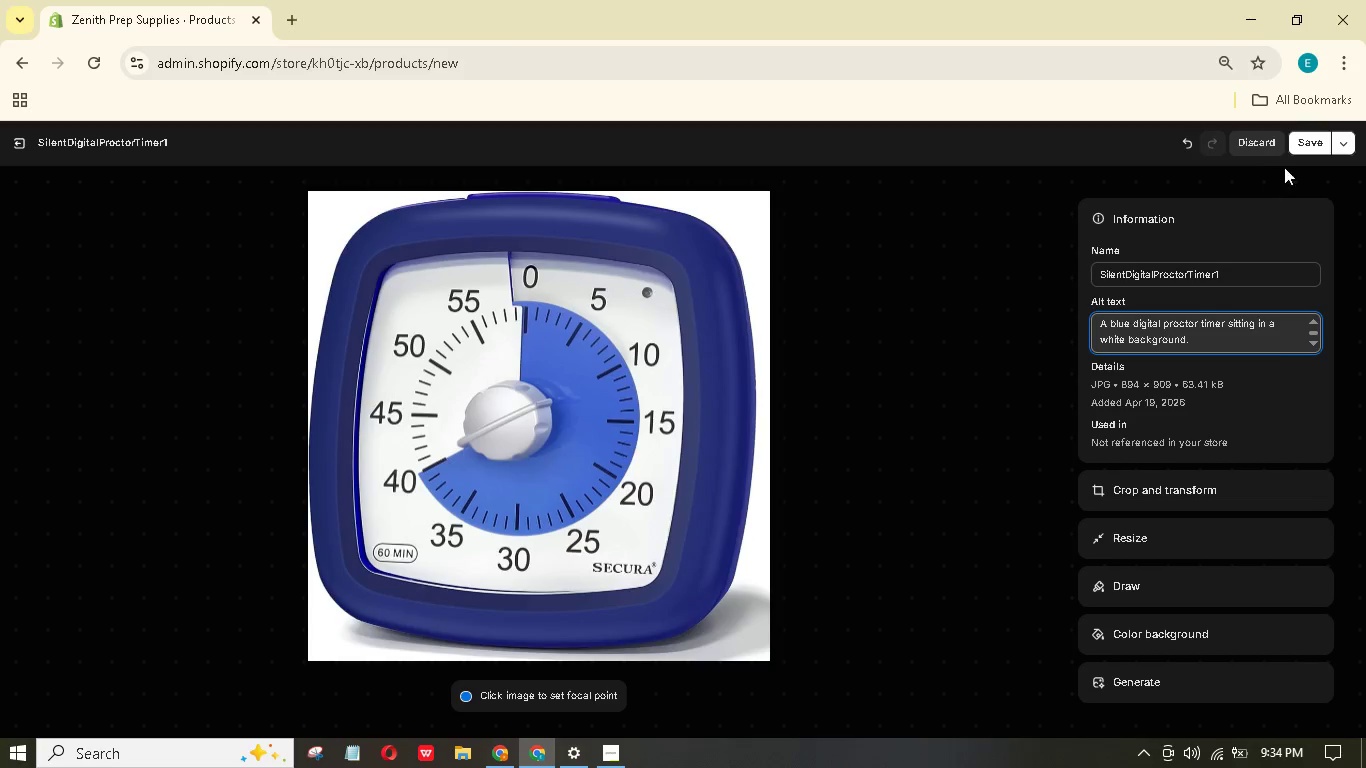 
left_click([1300, 143])
 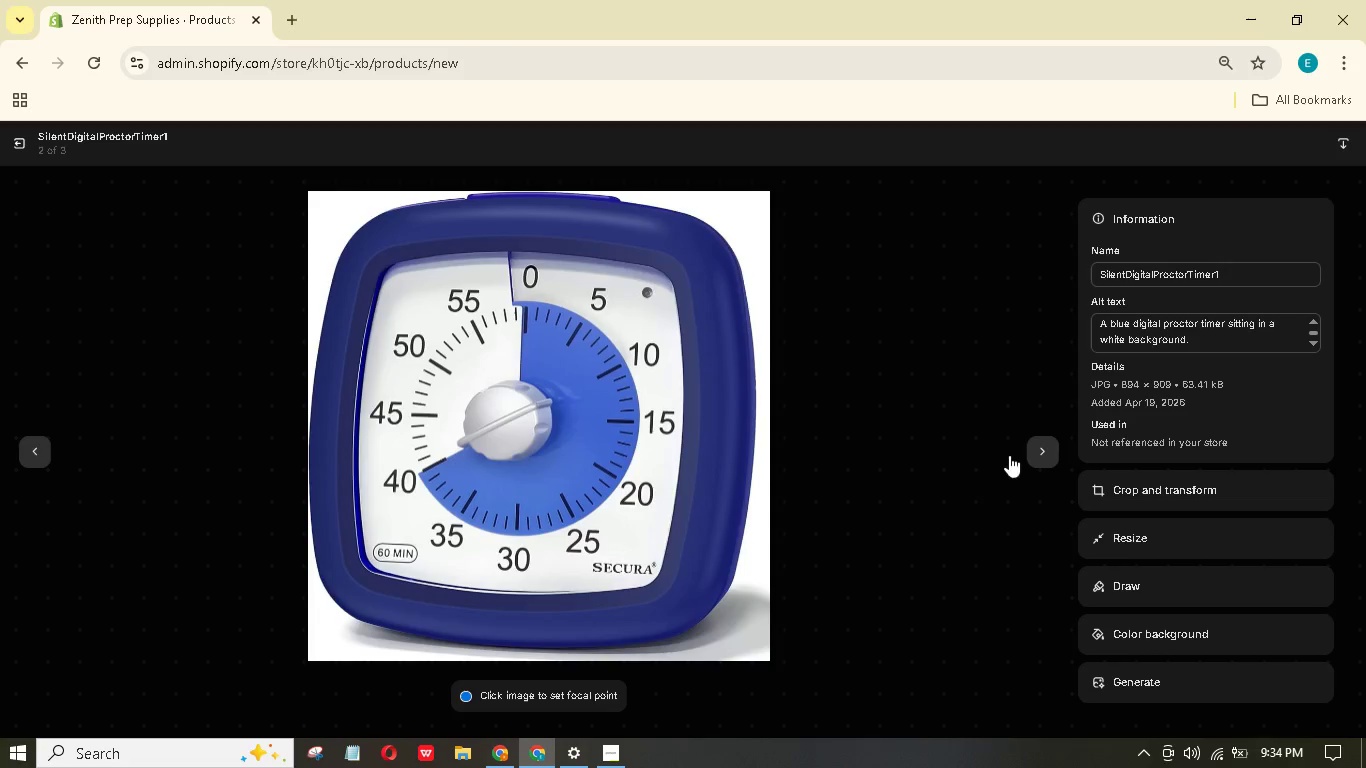 
left_click([1033, 448])
 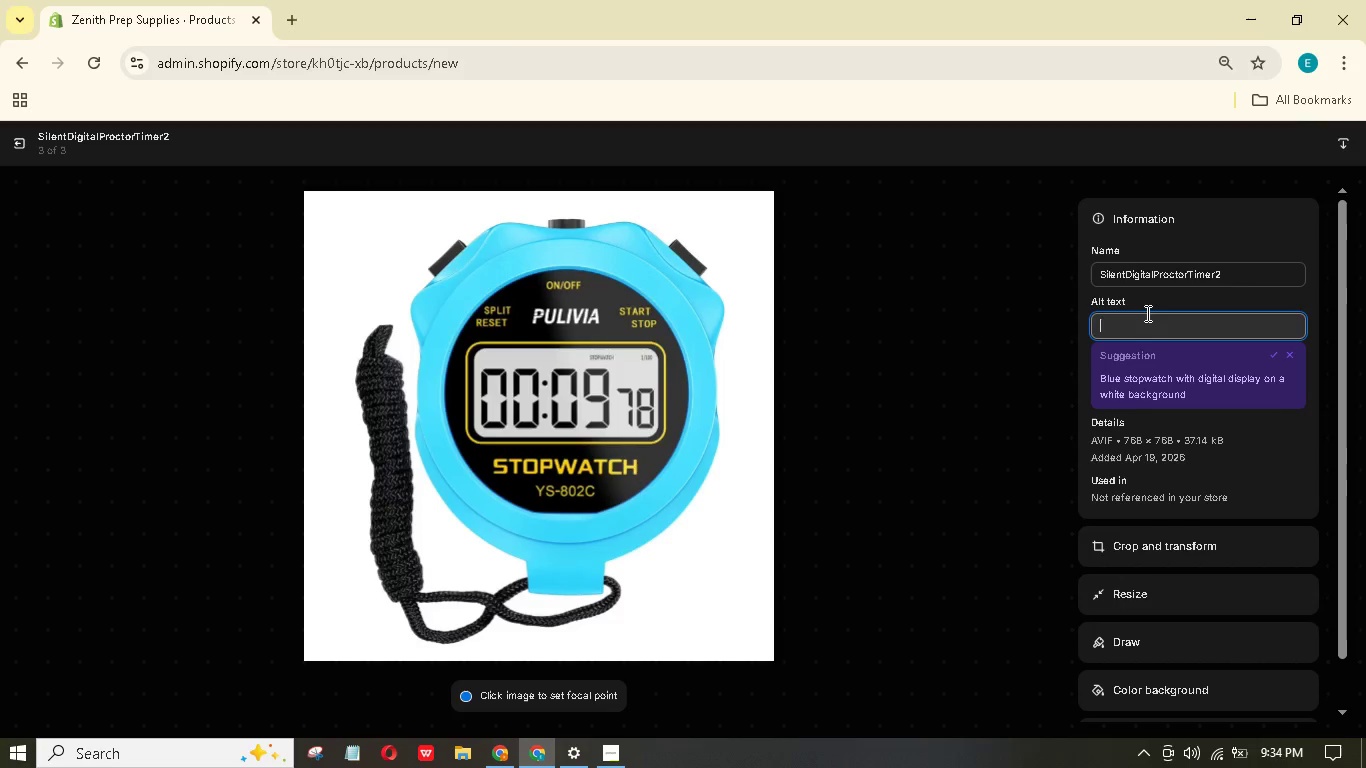 
wait(5.86)
 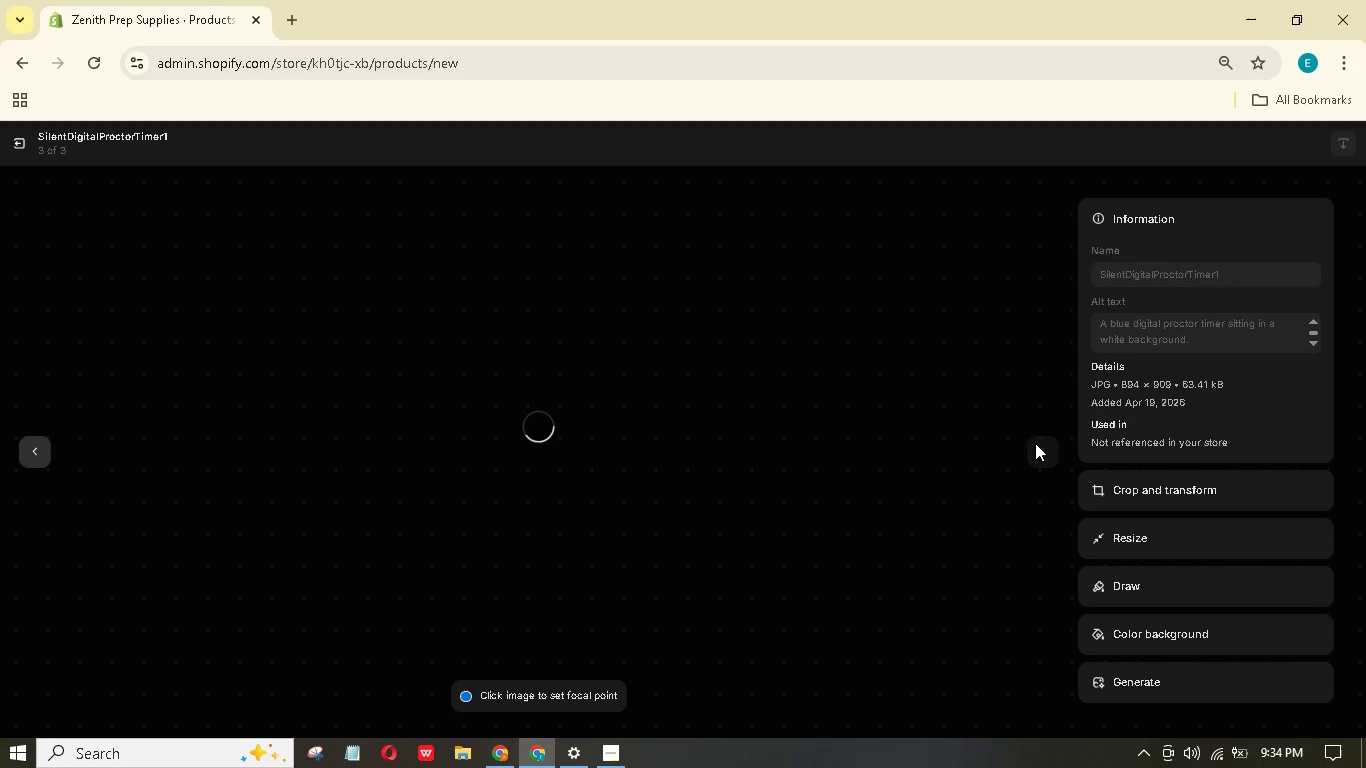 
type(A blue)
key(Backspace)
key(Backspace)
key(Backspace)
key(Backspace)
type(light blue digital)
 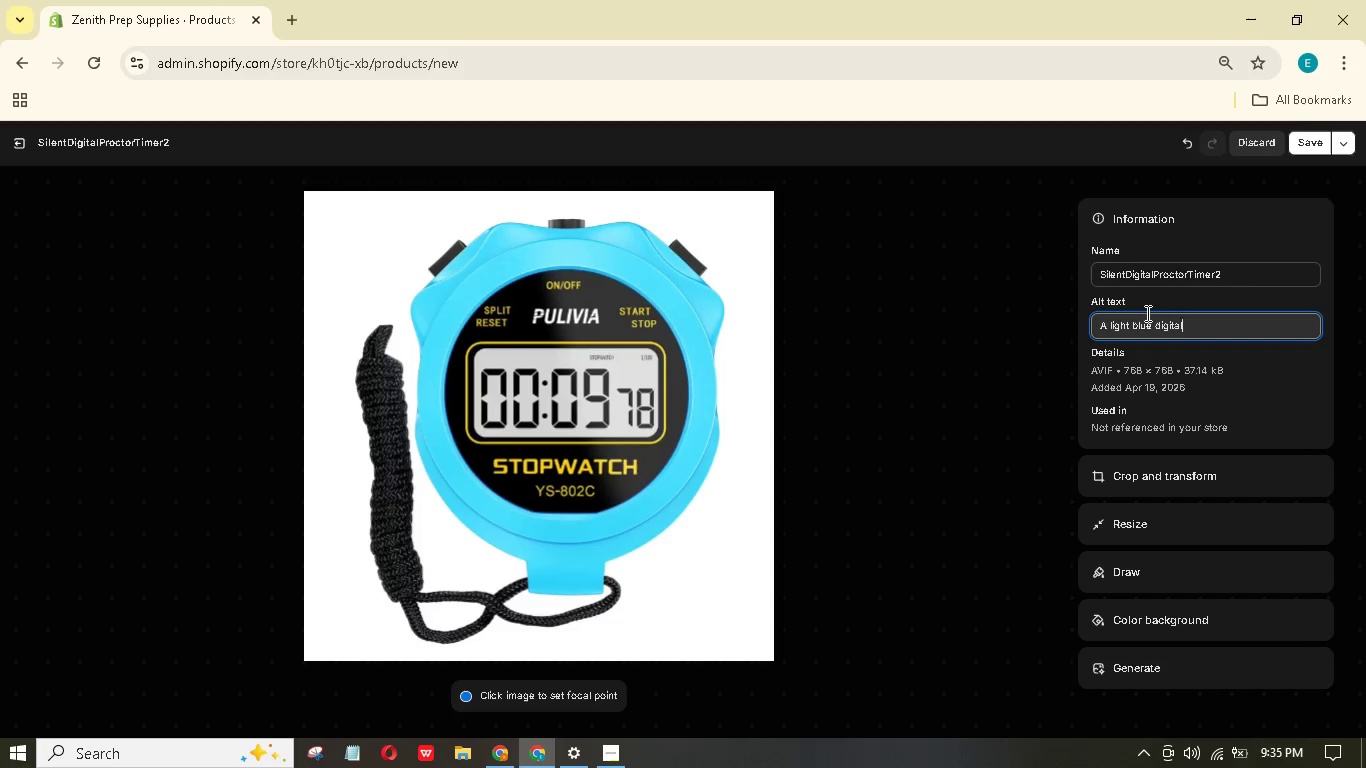 
type( proctor timer sitting in a background.)
 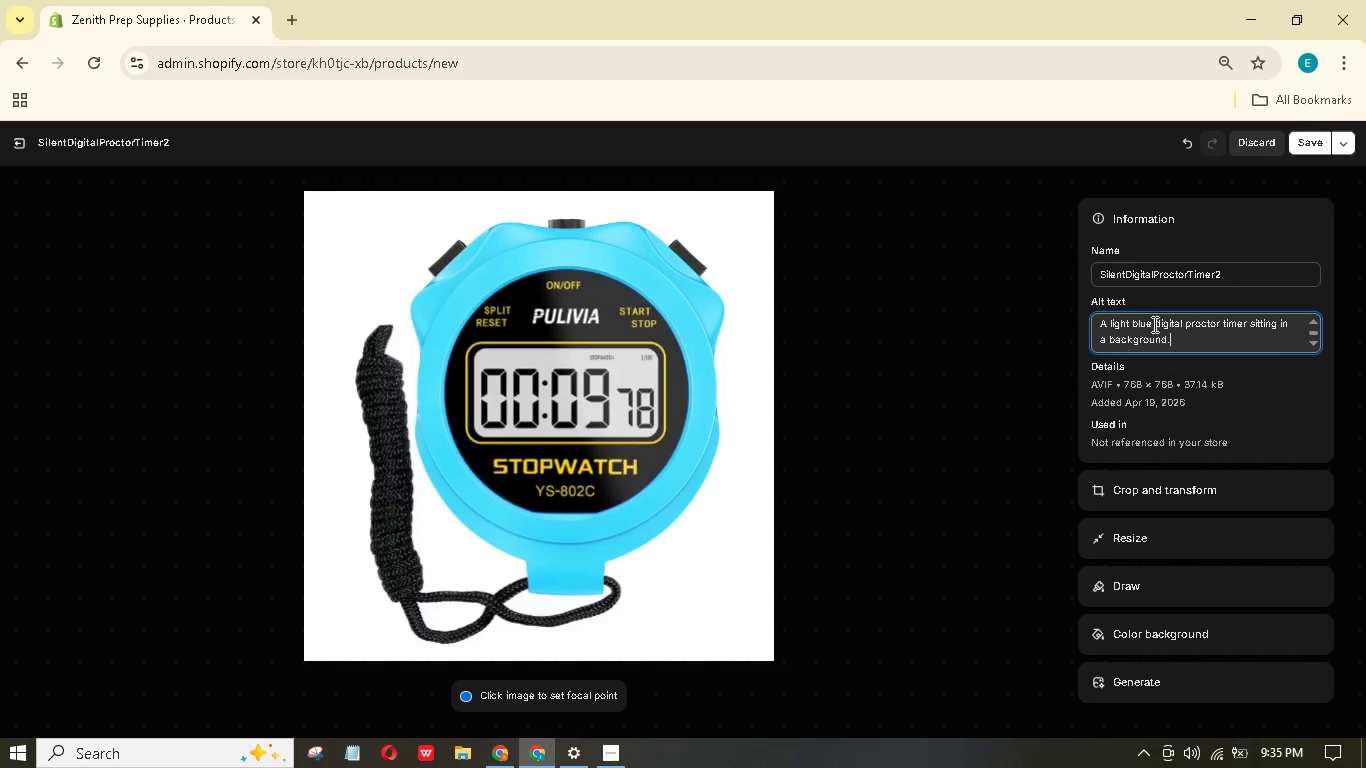 
left_click([1153, 324])
 